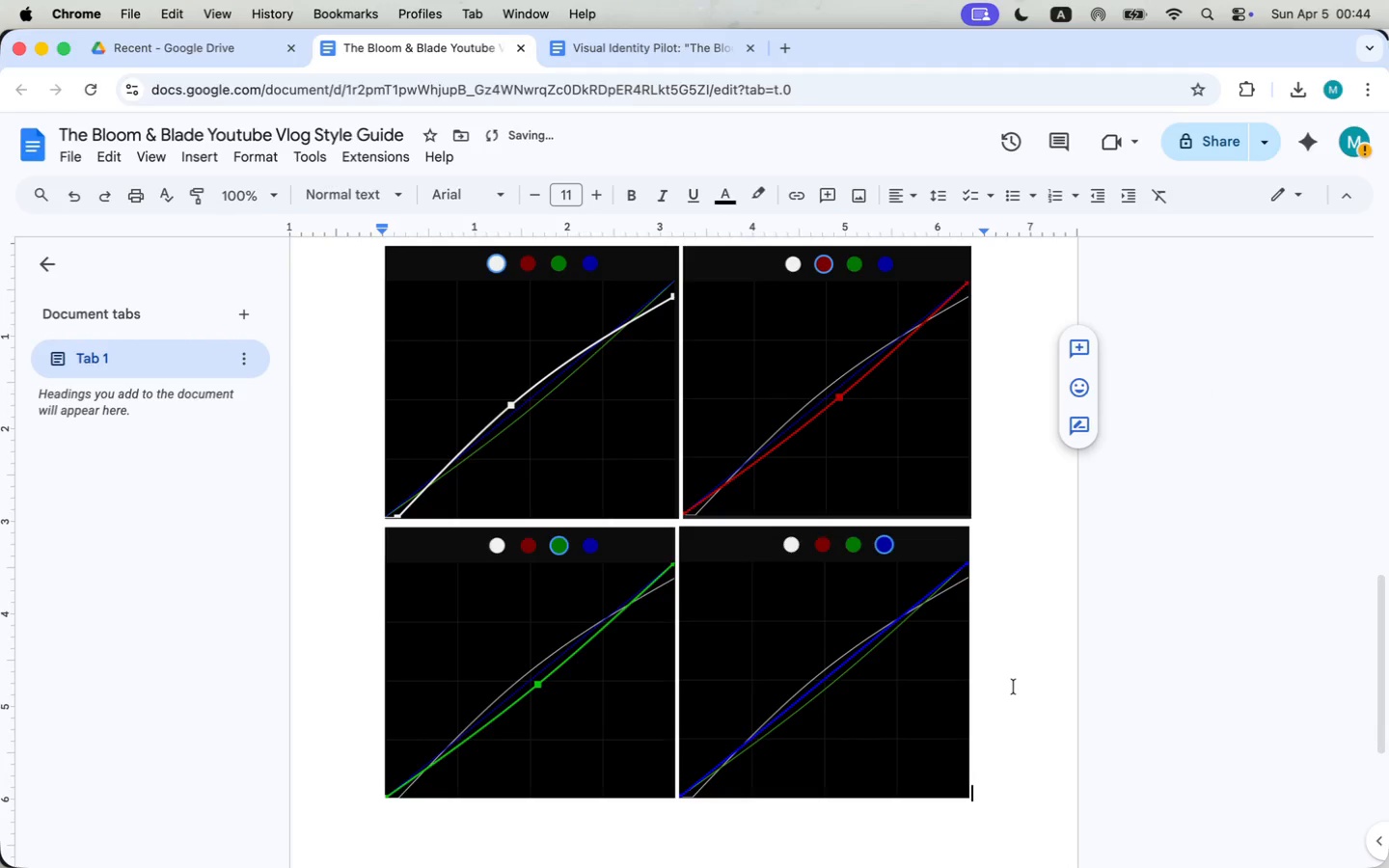 
left_click_drag(start_coordinate=[1005, 720], to_coordinate=[663, 533])
 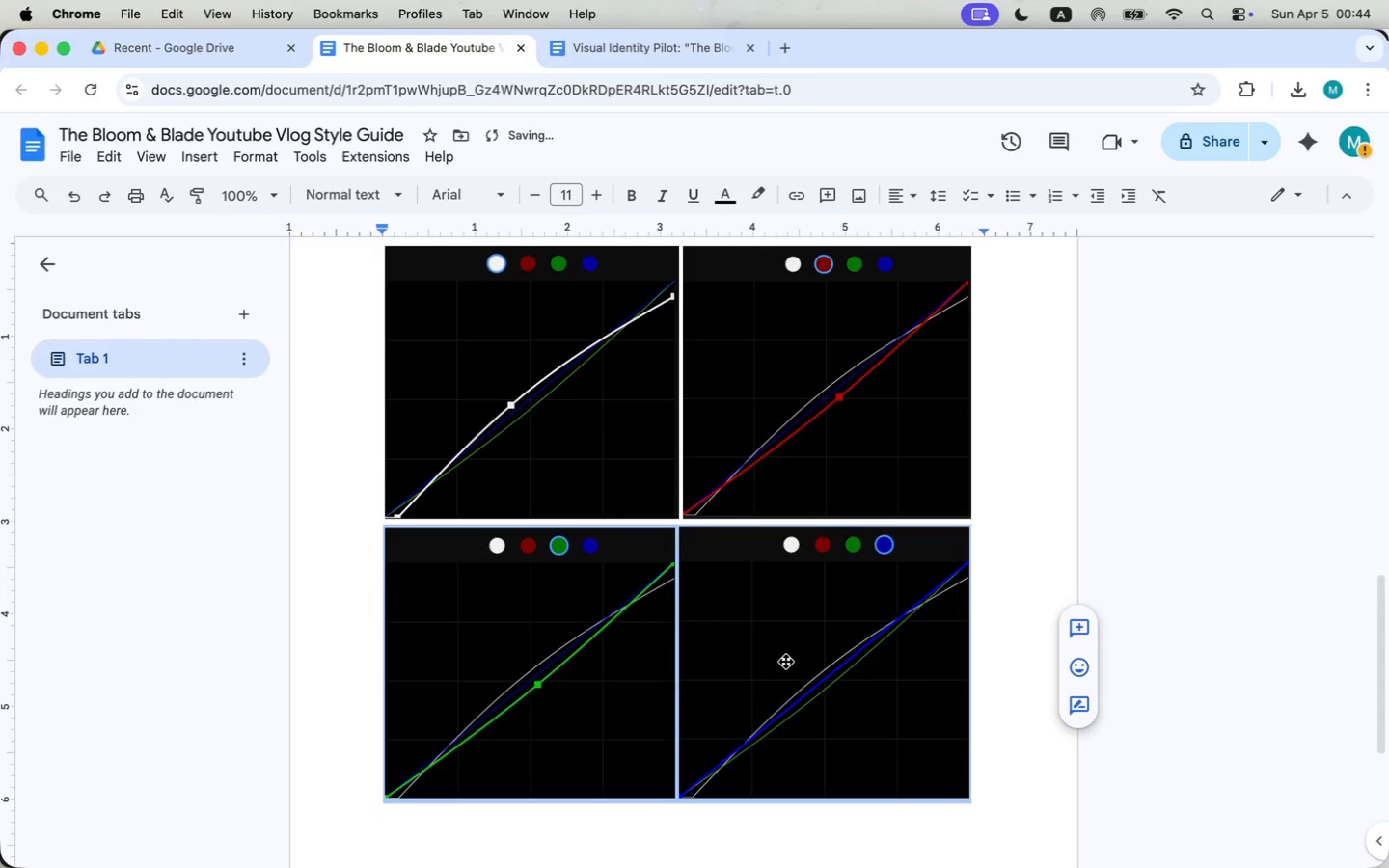 
left_click([789, 666])
 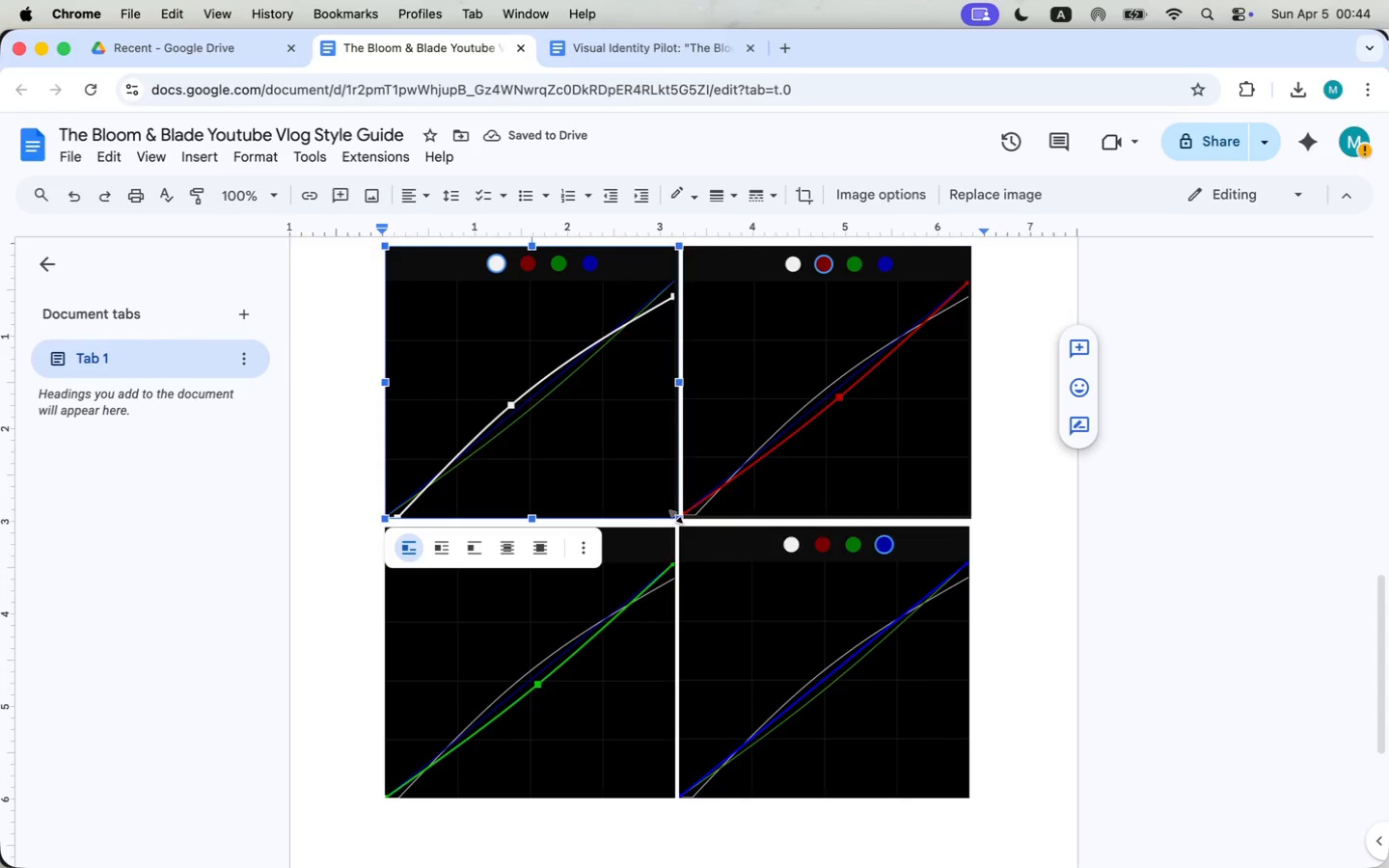 
scroll: coordinate [675, 519], scroll_direction: up, amount: 37.0
 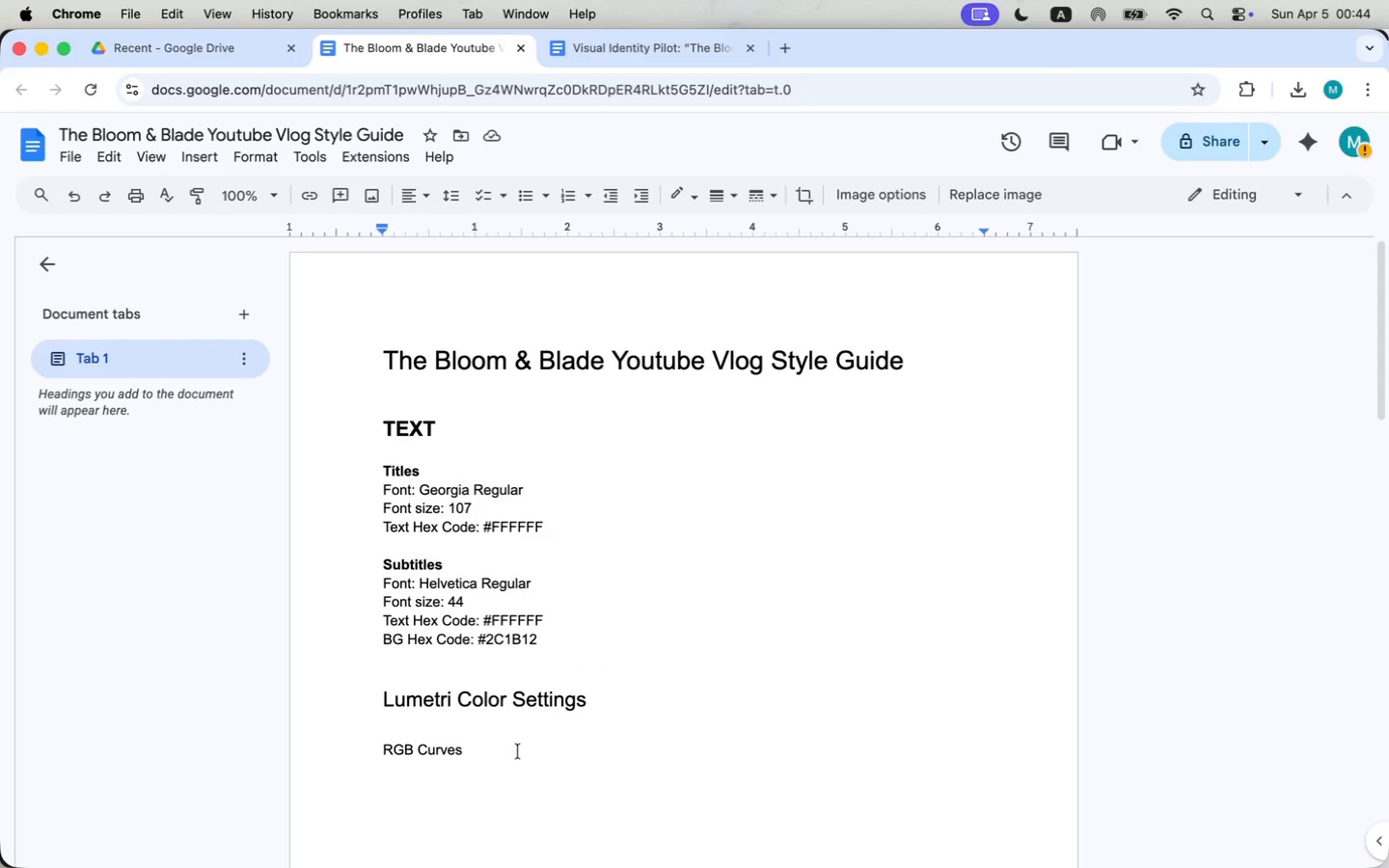 
left_click_drag(start_coordinate=[606, 695], to_coordinate=[365, 697])
 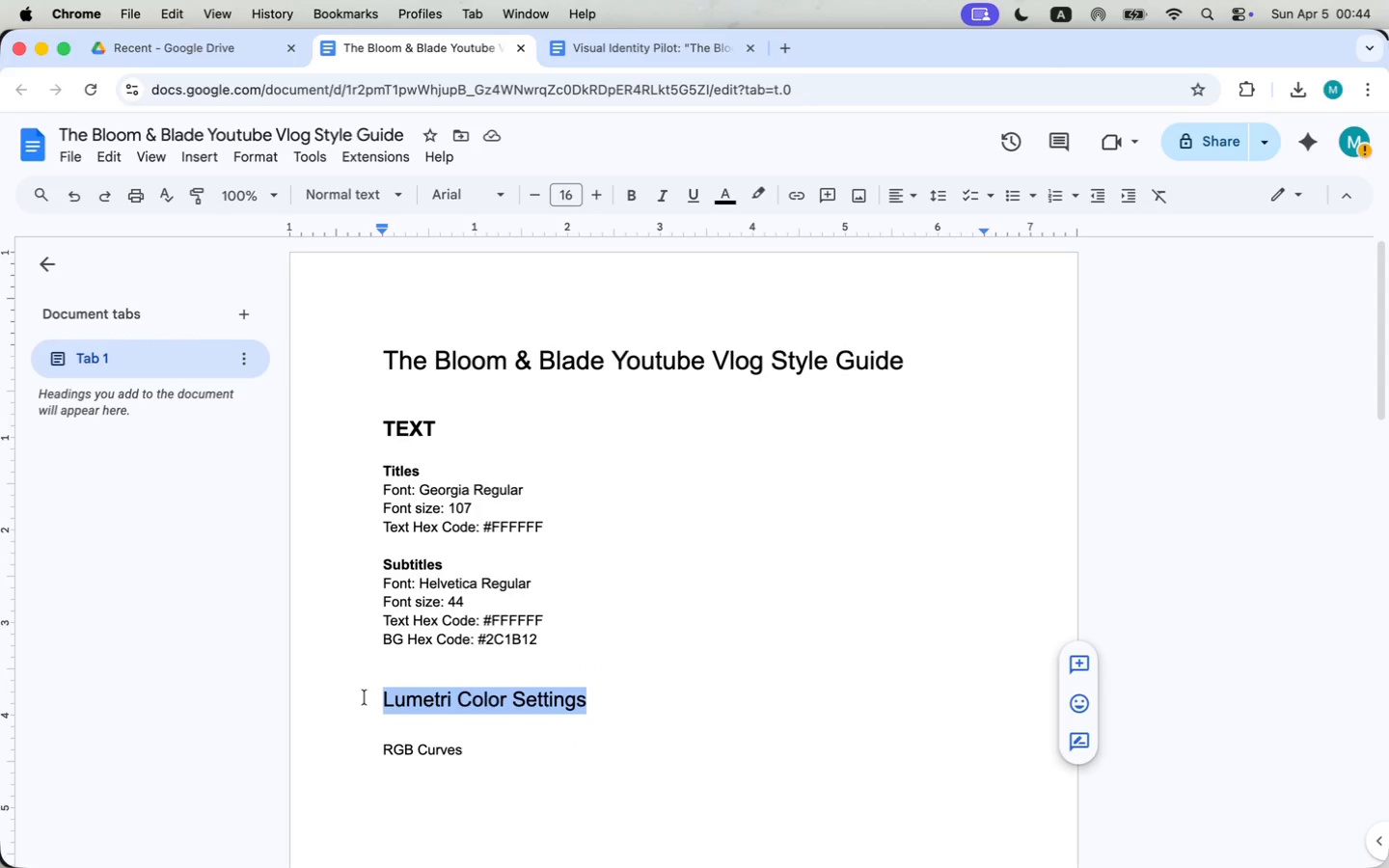 
key(Meta+B)
 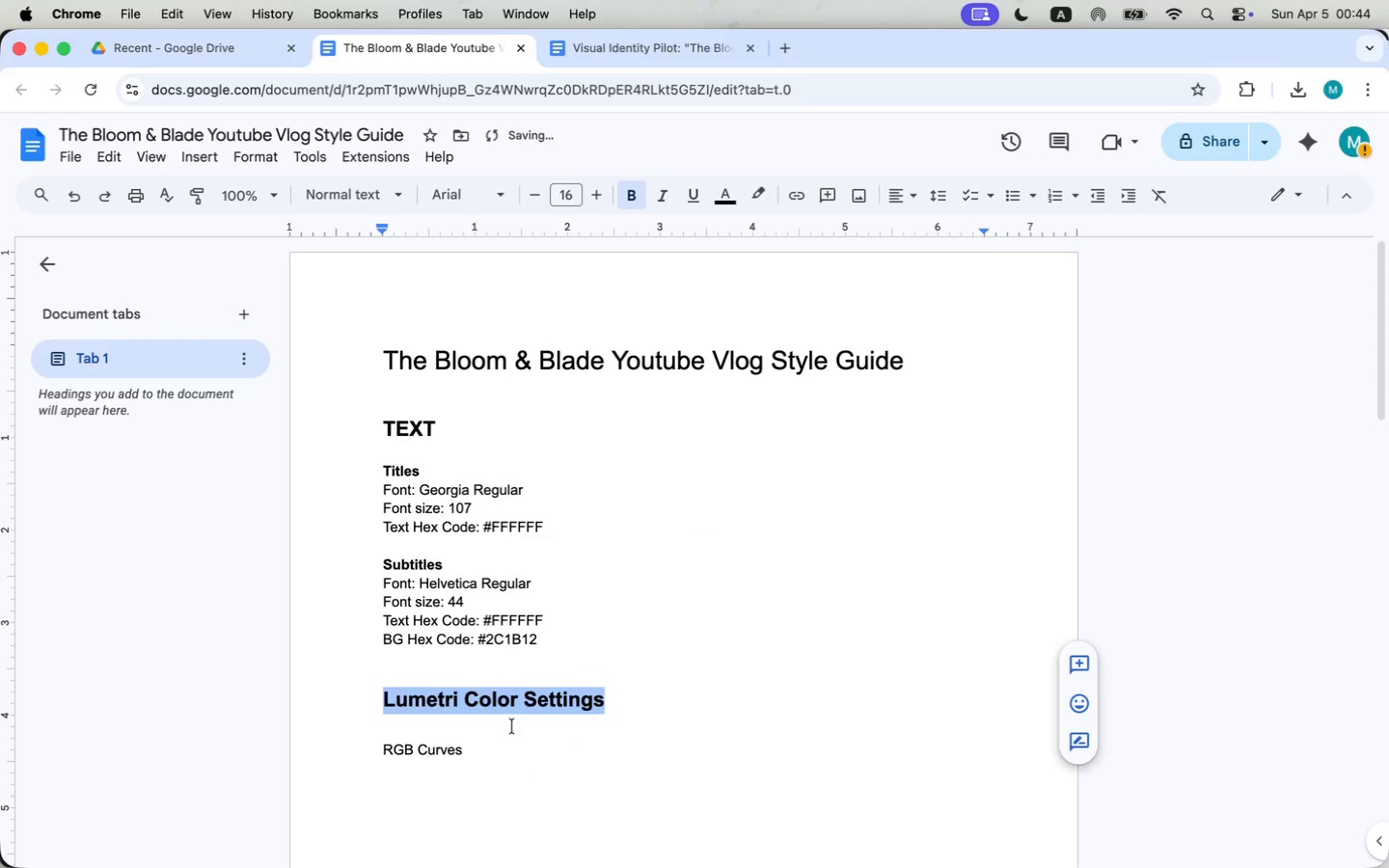 
scroll: coordinate [512, 726], scroll_direction: down, amount: 19.0
 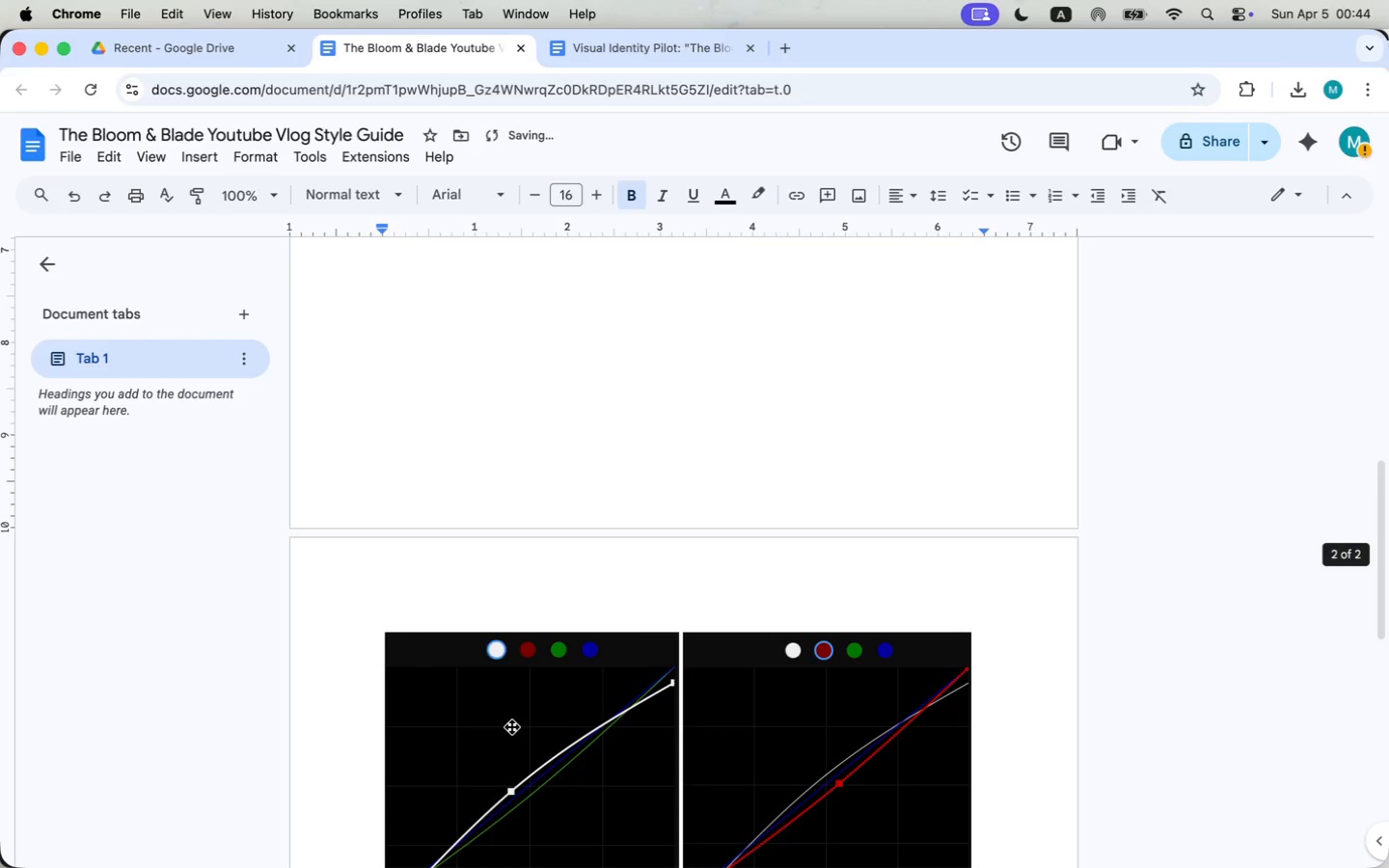 
left_click([512, 725])
 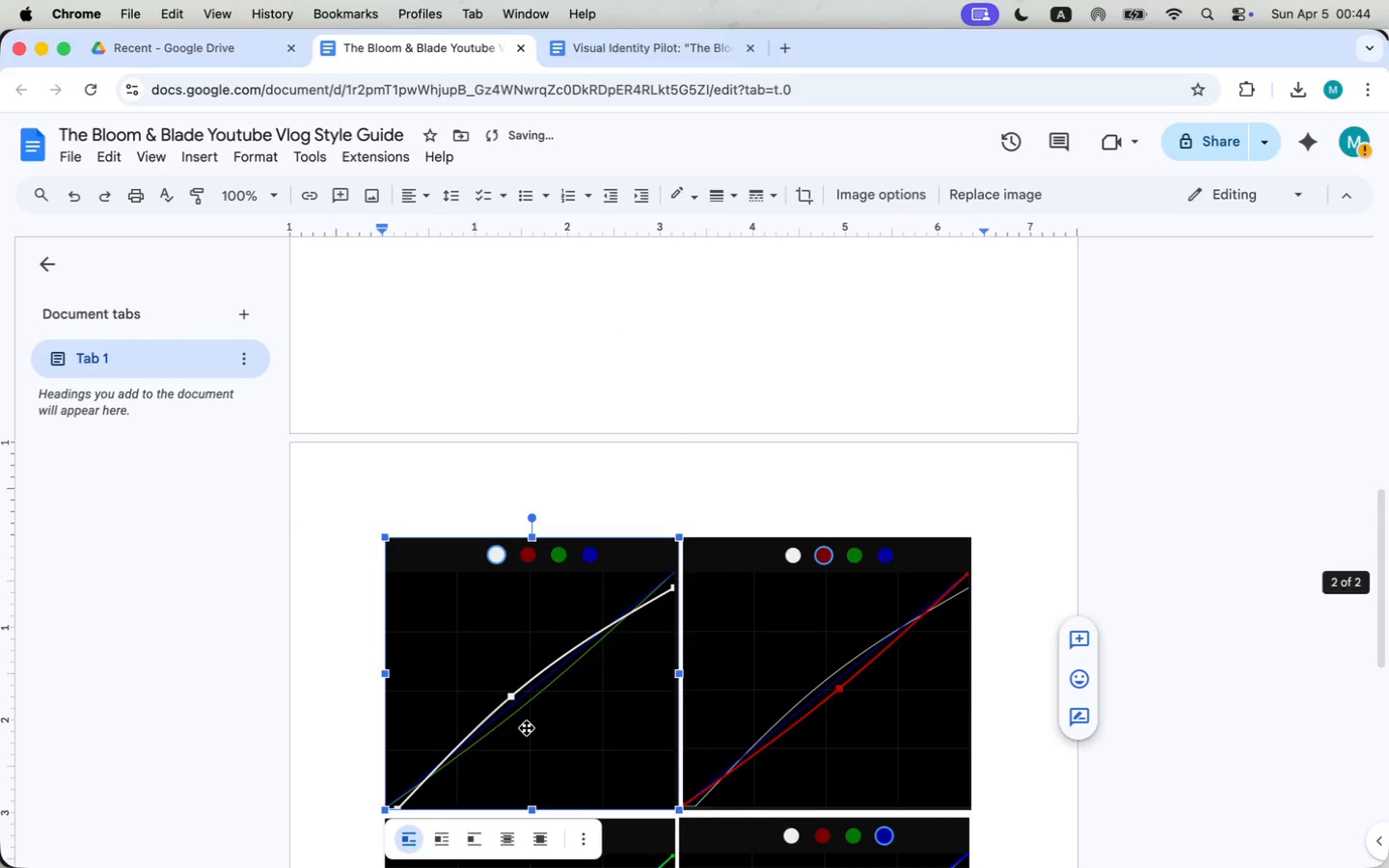 
scroll: coordinate [527, 728], scroll_direction: down, amount: 4.0
 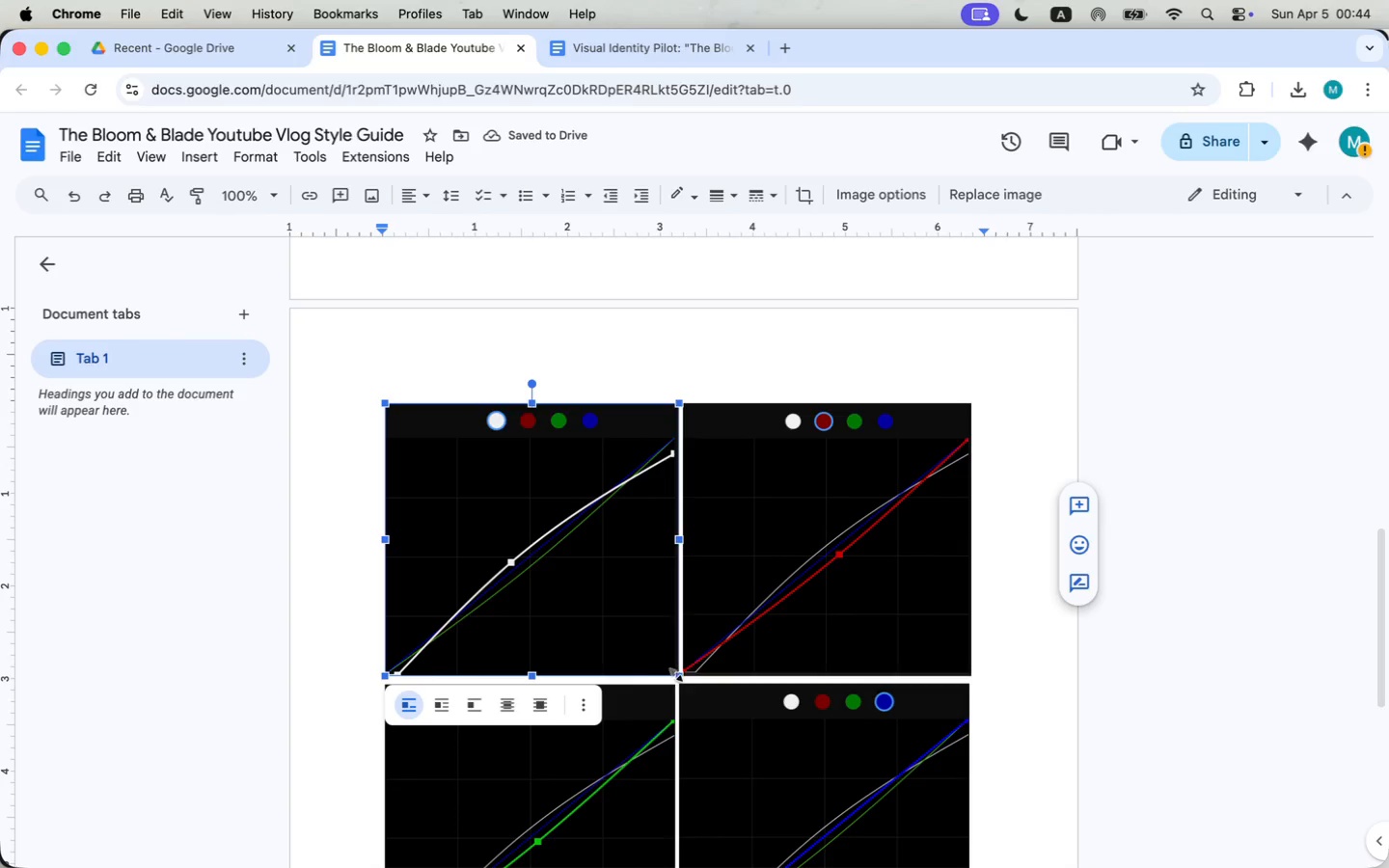 
left_click_drag(start_coordinate=[675, 675], to_coordinate=[652, 619])
 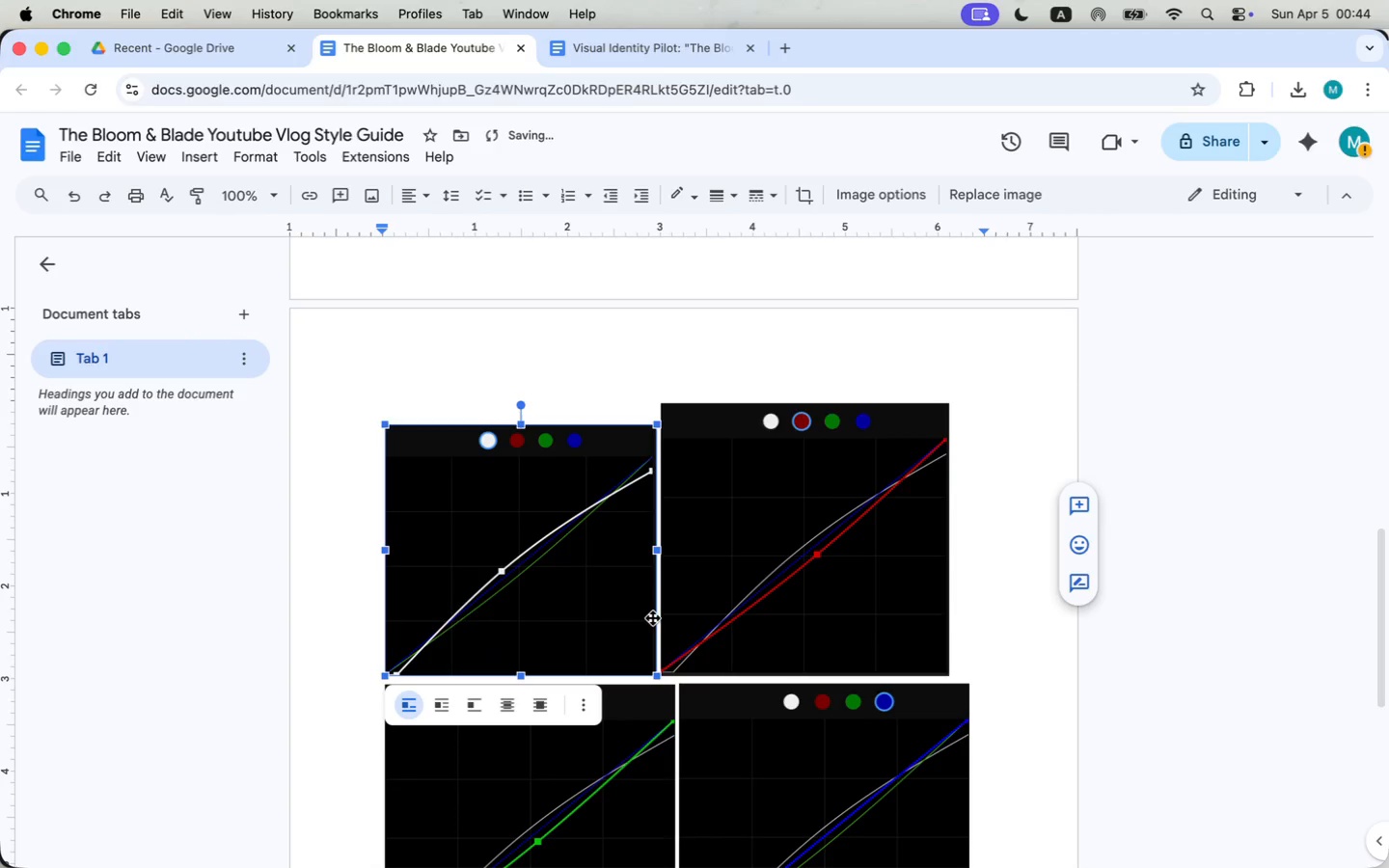 
left_click([732, 620])
 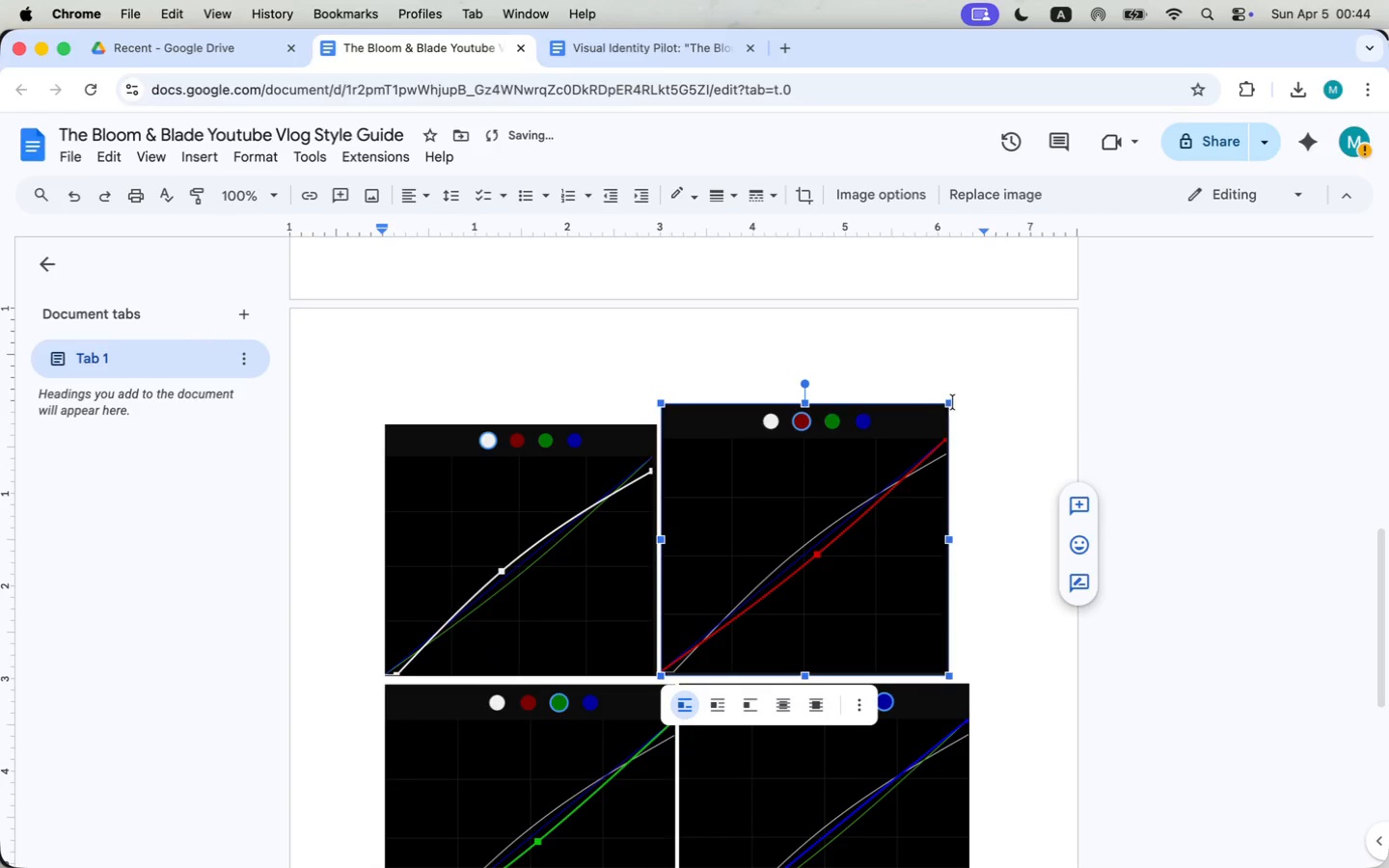 
left_click_drag(start_coordinate=[950, 402], to_coordinate=[926, 430])
 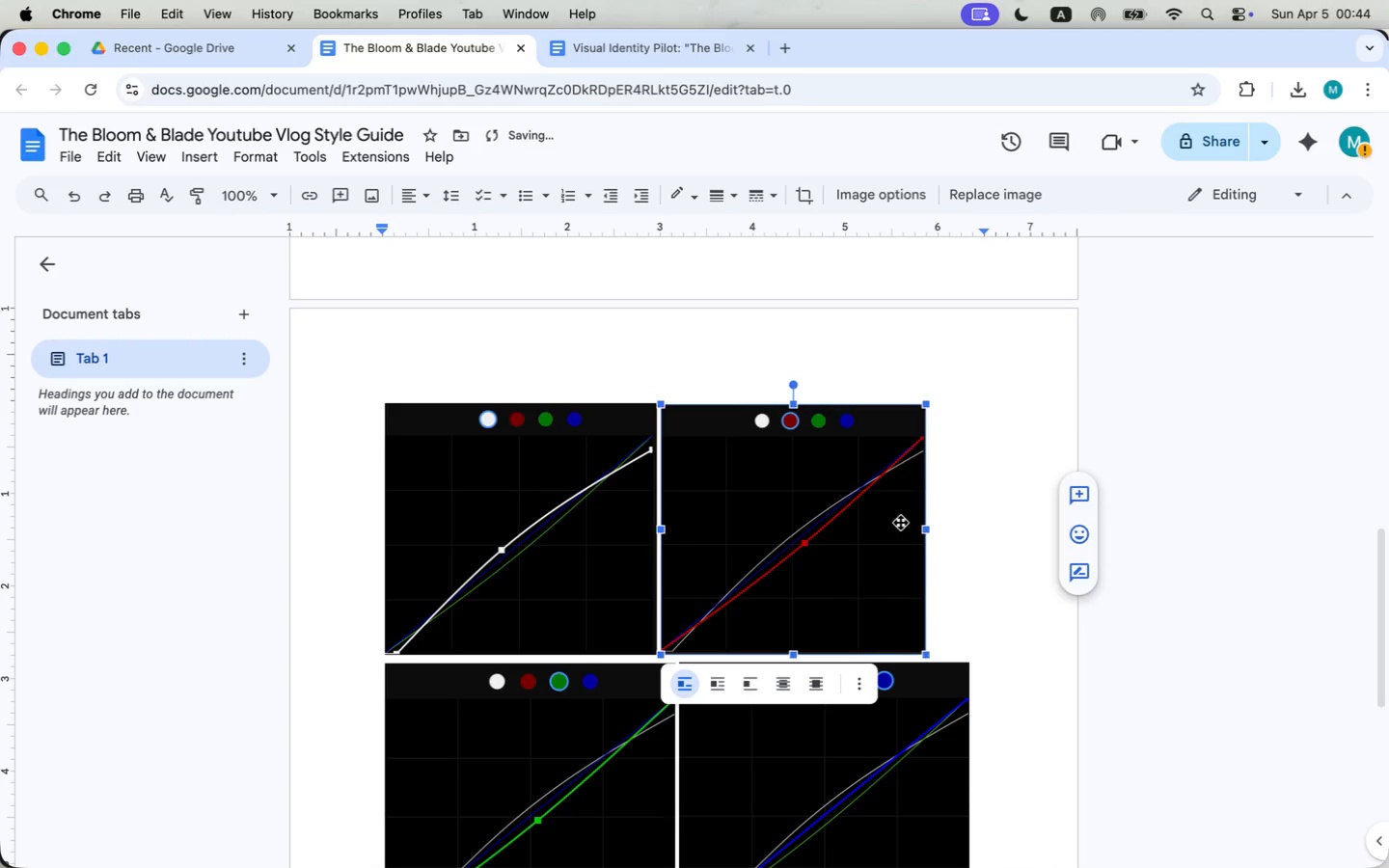 
scroll: coordinate [892, 544], scroll_direction: down, amount: 13.0
 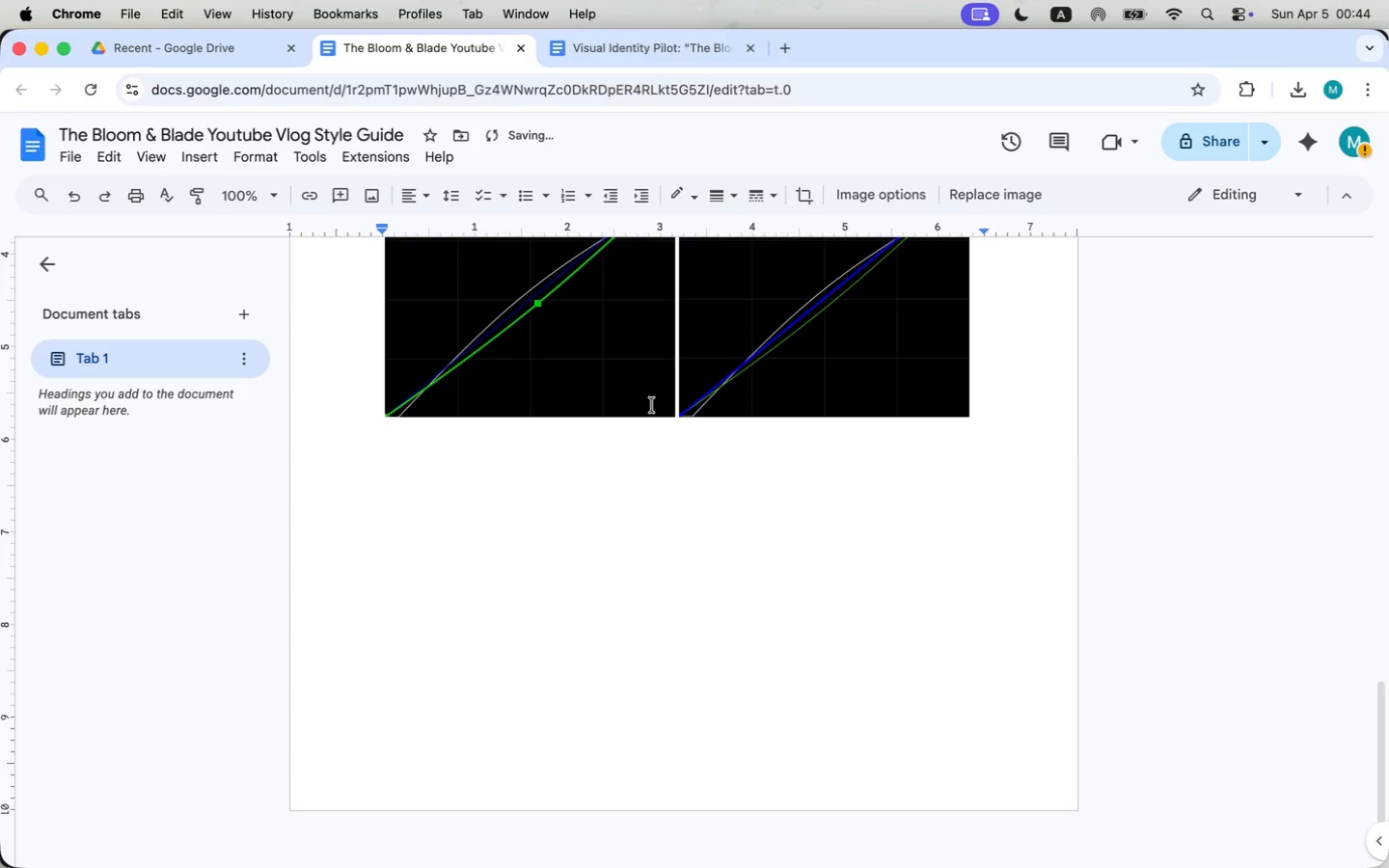 
left_click([651, 385])
 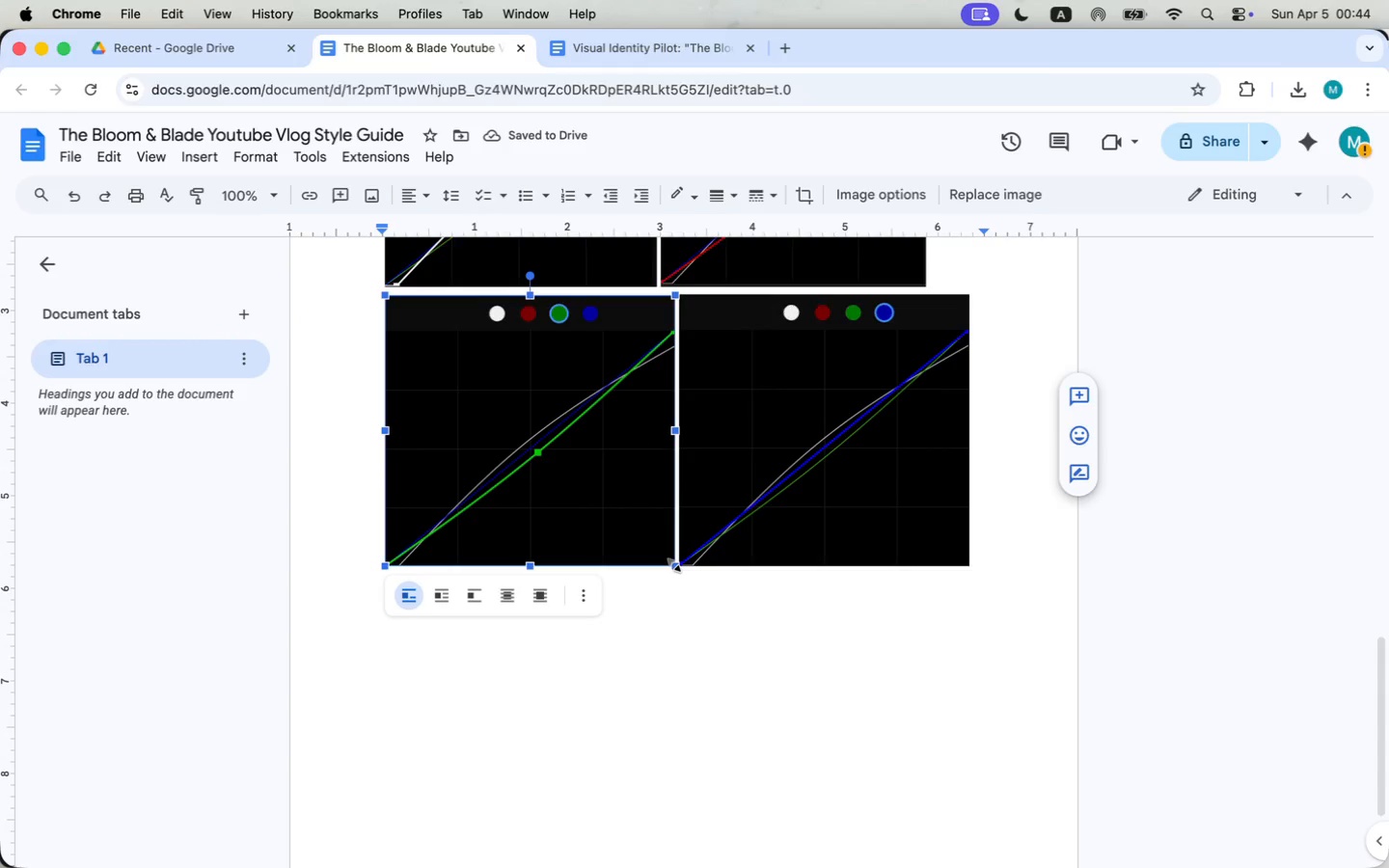 
left_click_drag(start_coordinate=[673, 563], to_coordinate=[654, 524])
 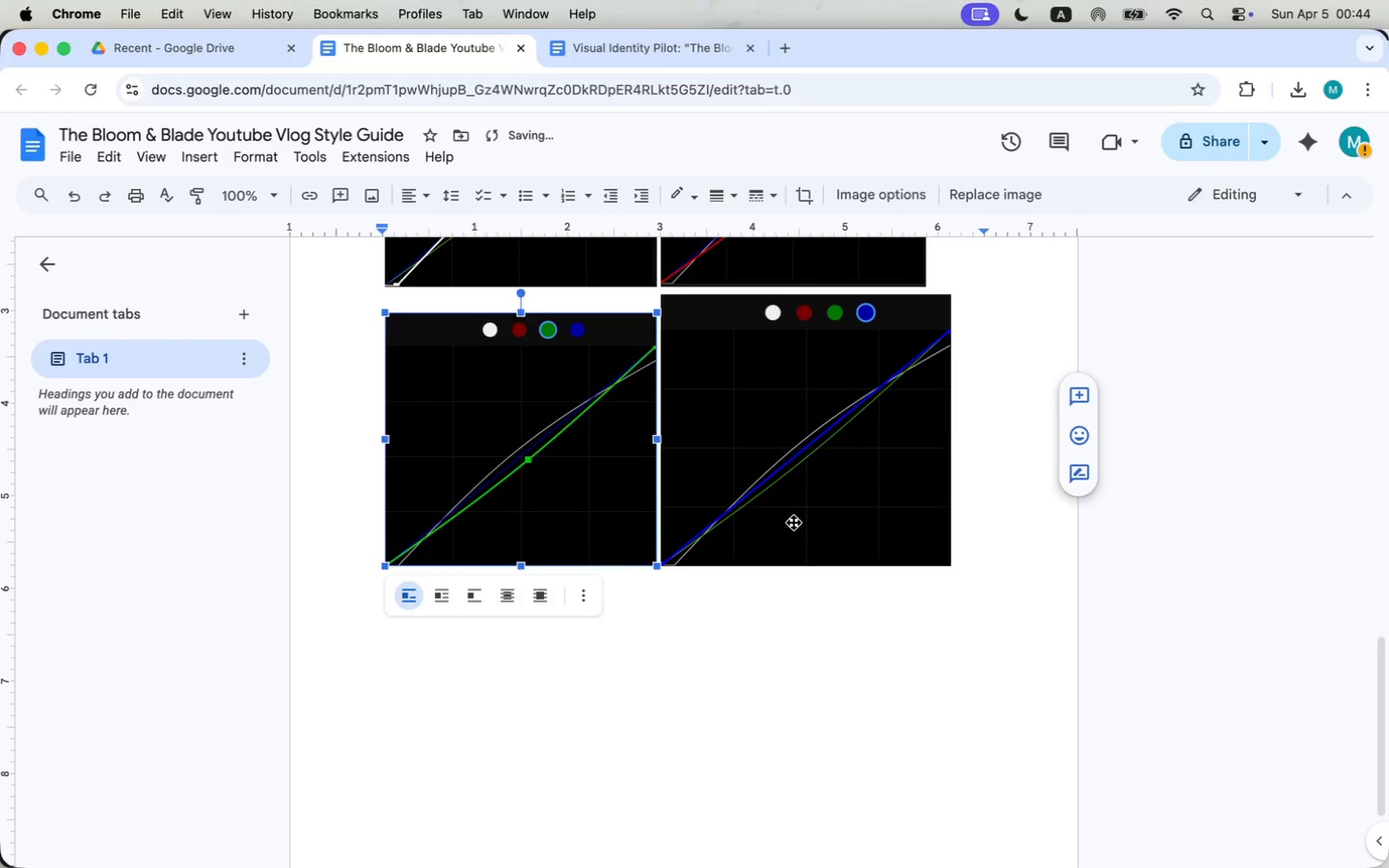 
left_click([795, 522])
 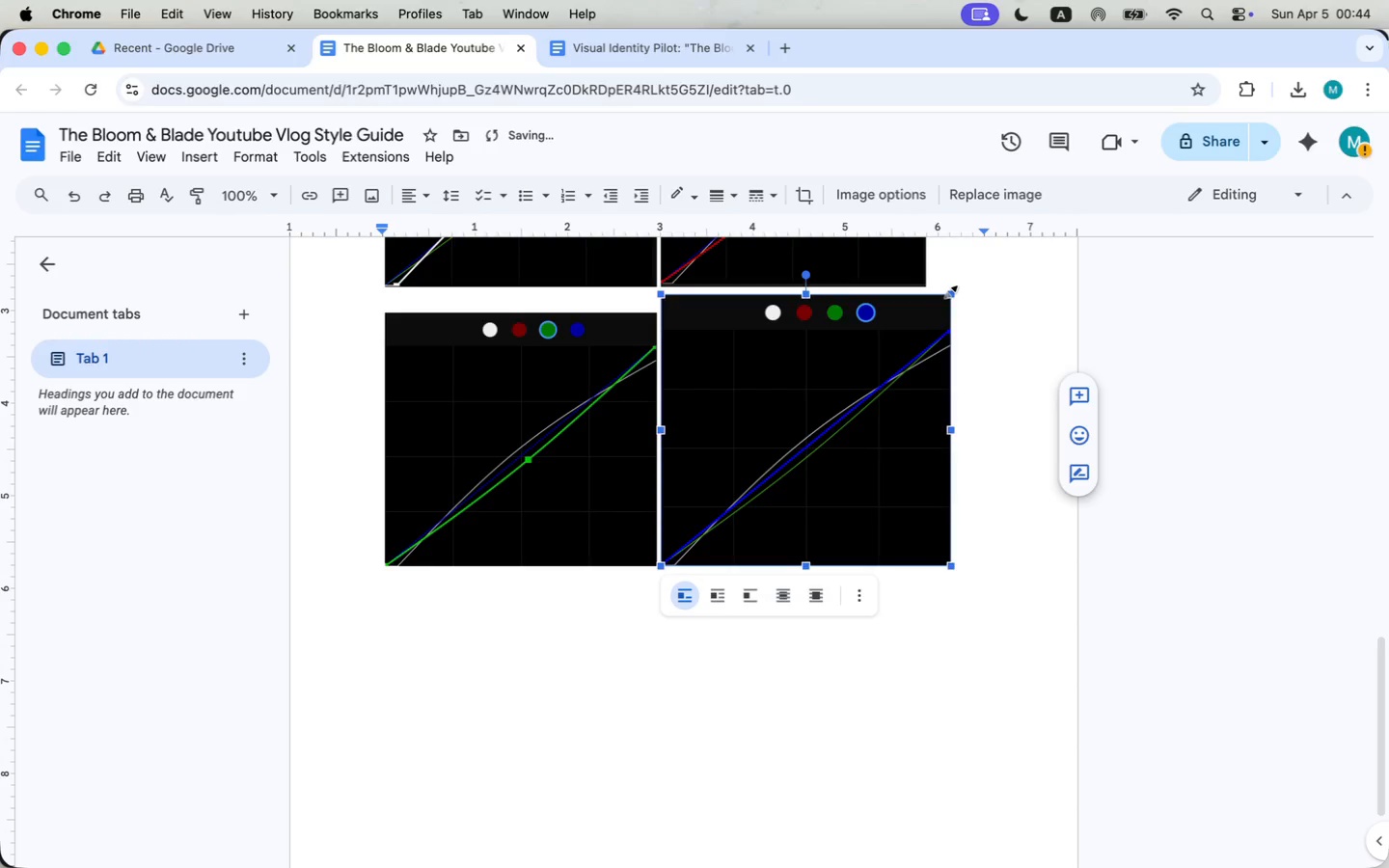 
left_click_drag(start_coordinate=[949, 294], to_coordinate=[927, 314])
 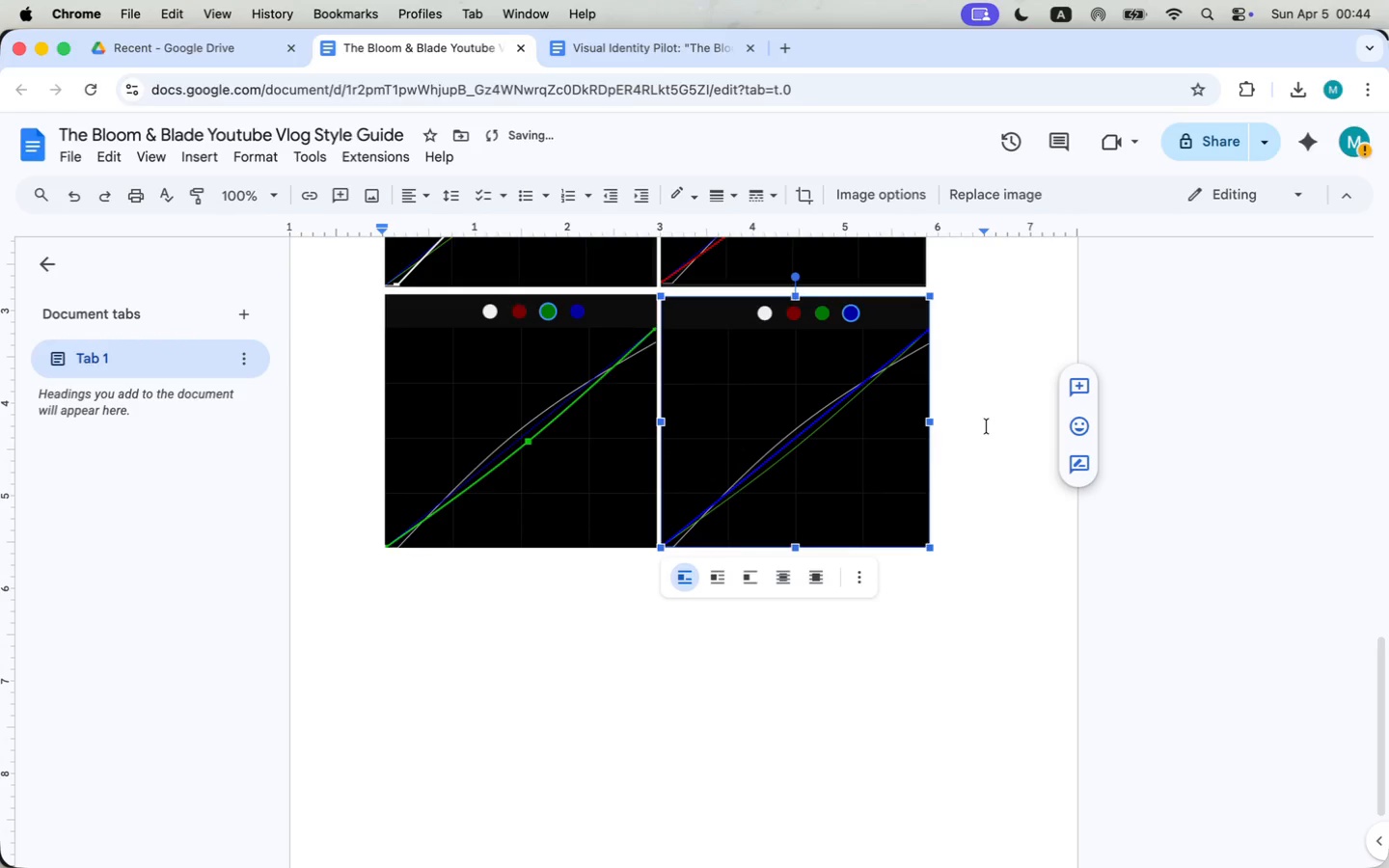 
left_click([1019, 481])
 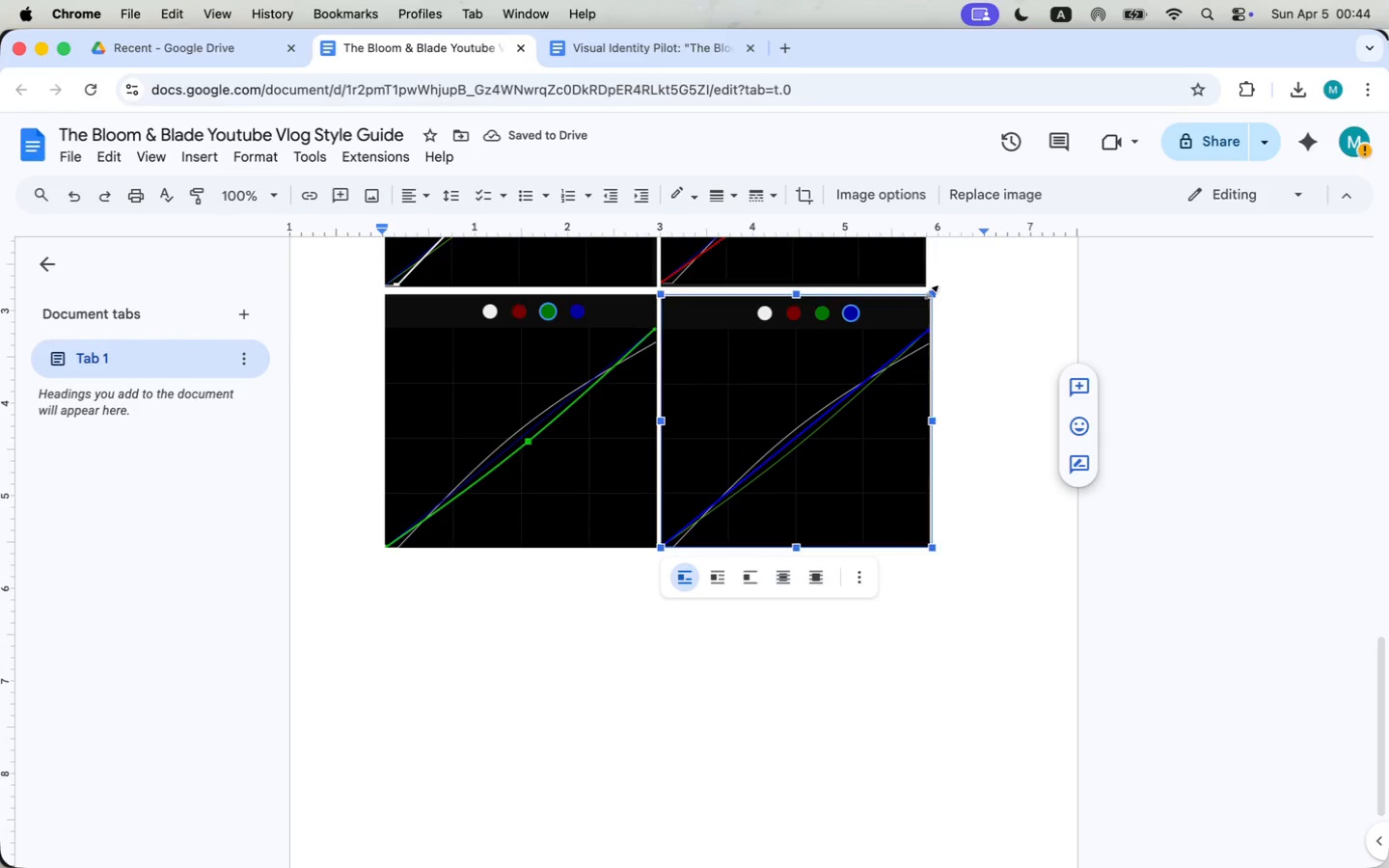 
wait(5.19)
 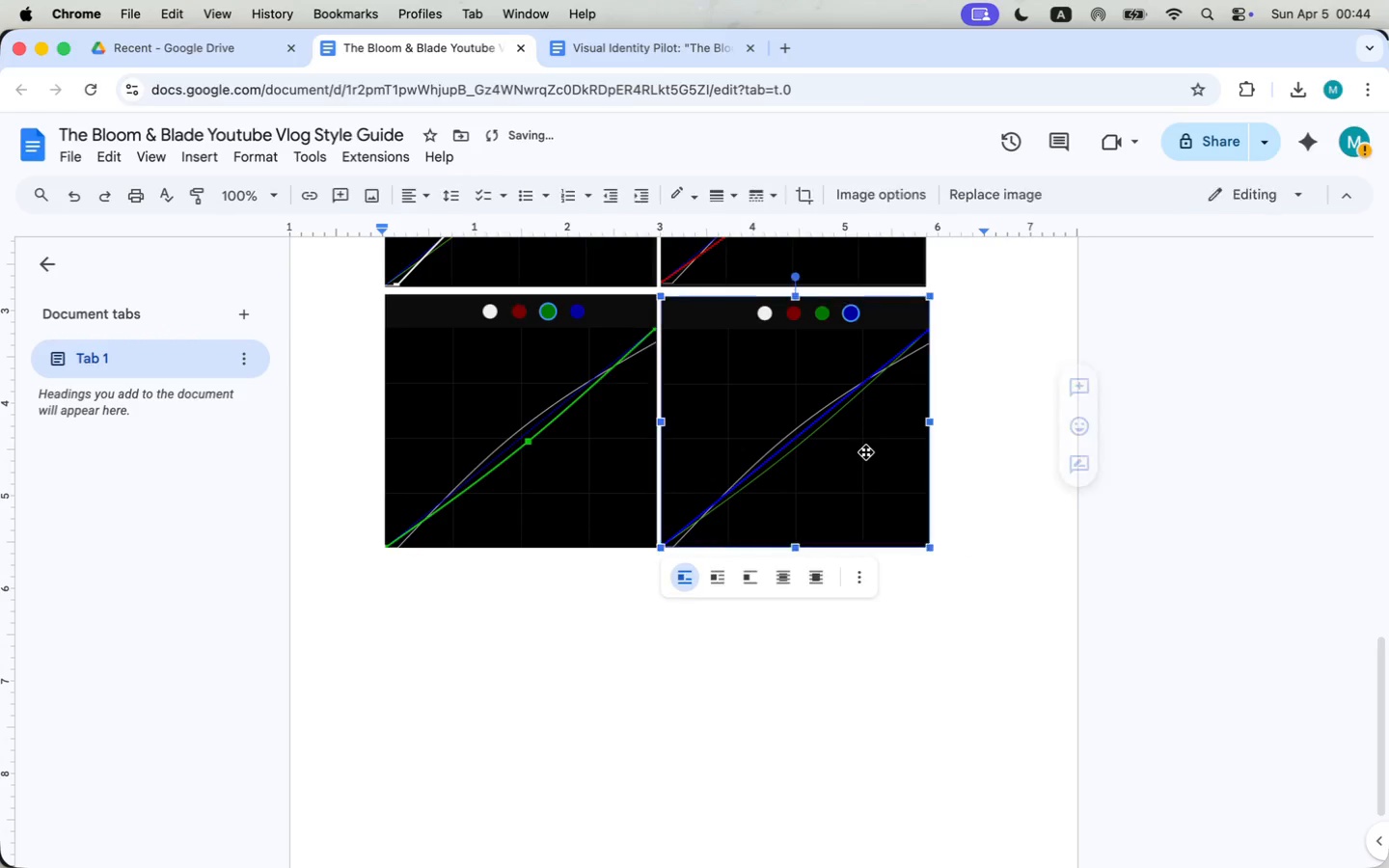 
left_click([944, 313])
 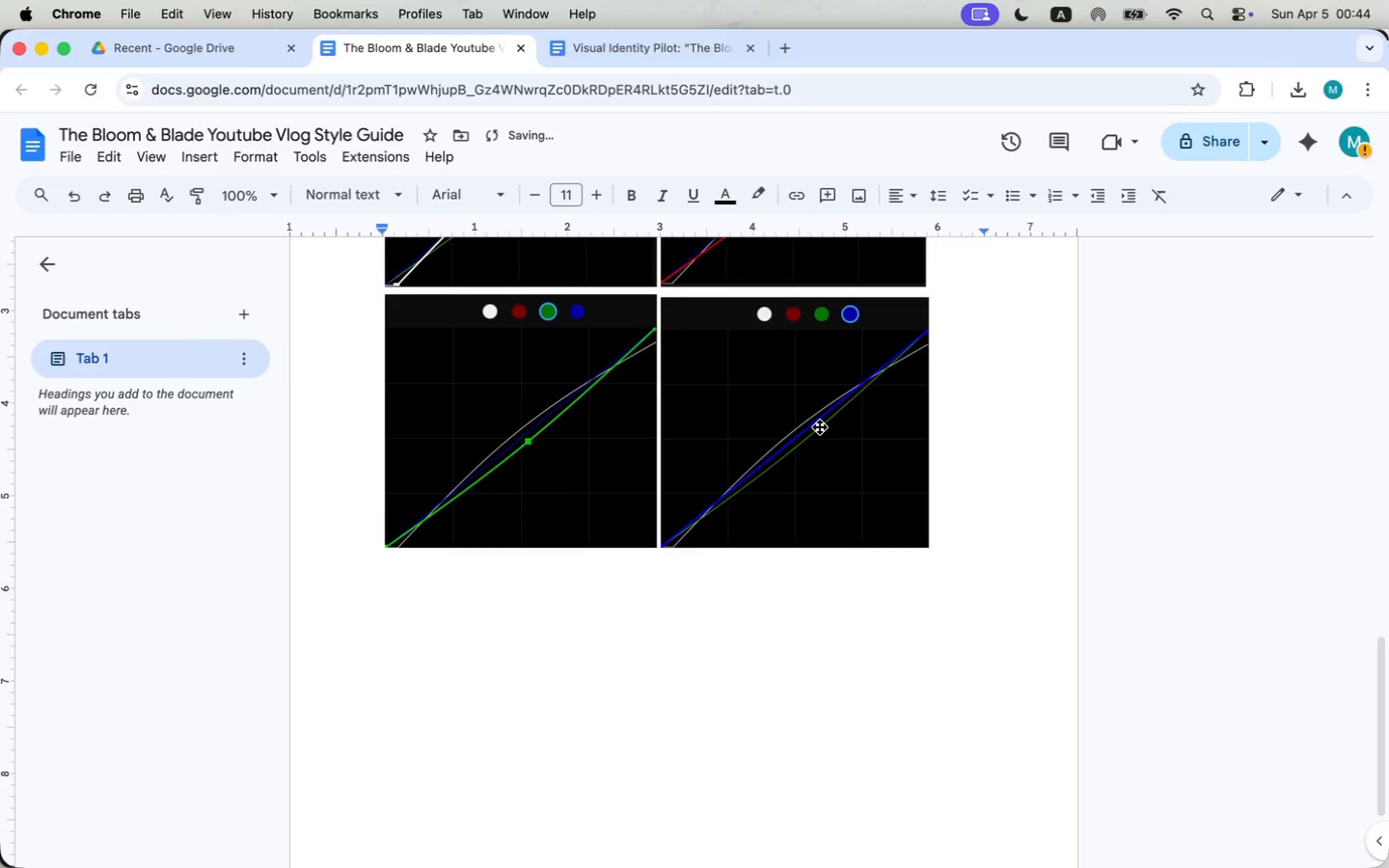 
scroll: coordinate [920, 554], scroll_direction: up, amount: 33.0
 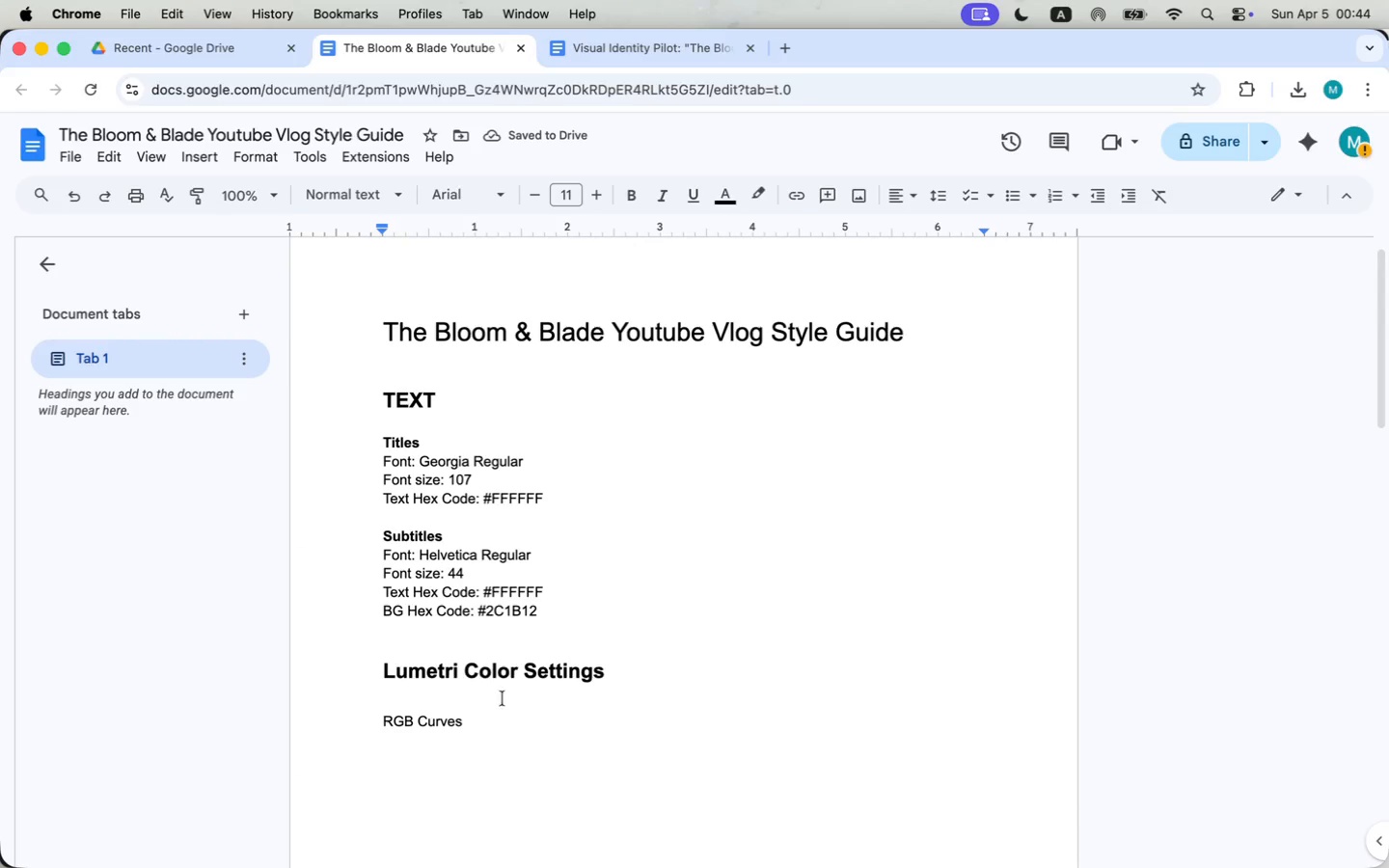 
left_click([419, 648])
 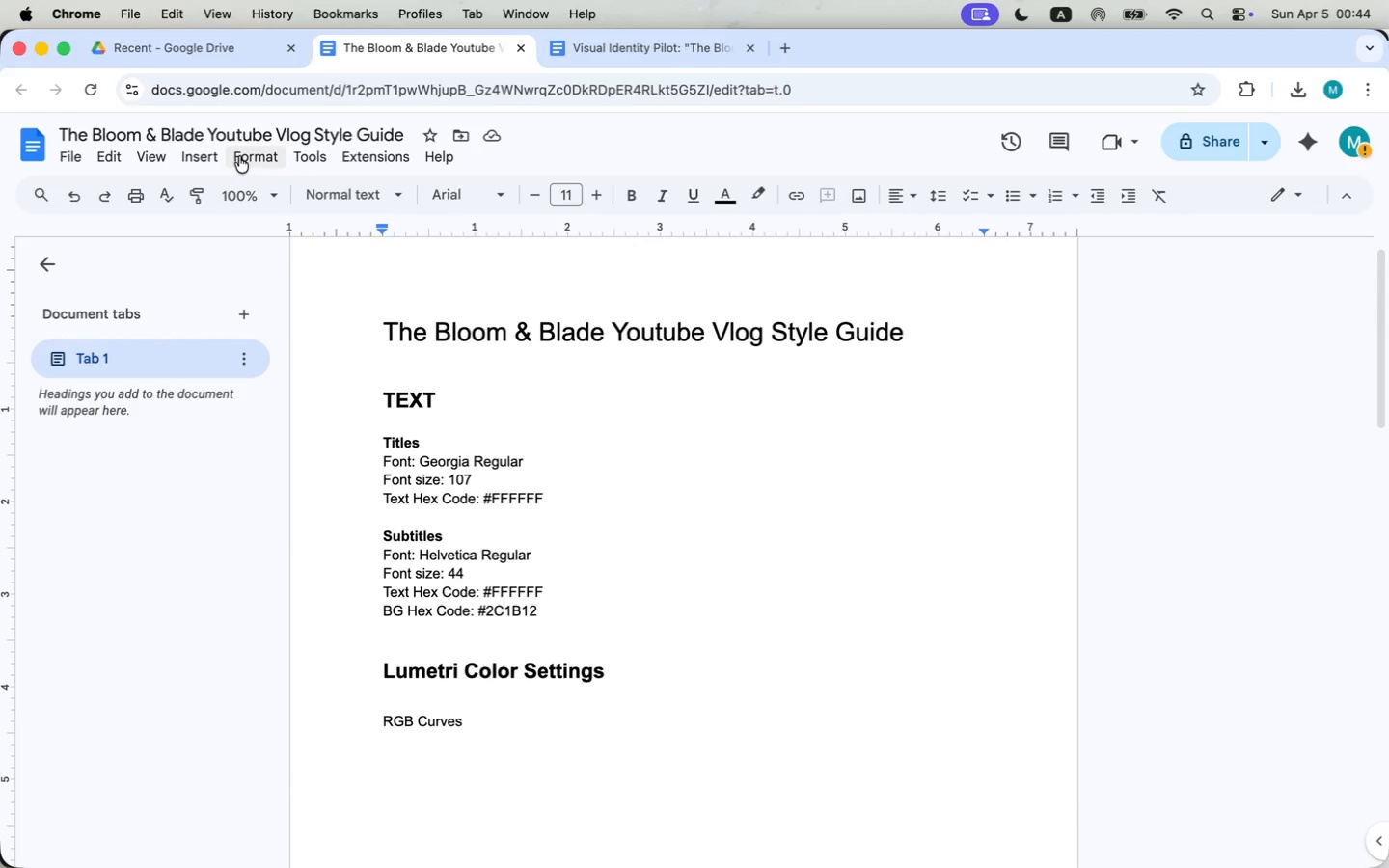 
left_click([215, 156])
 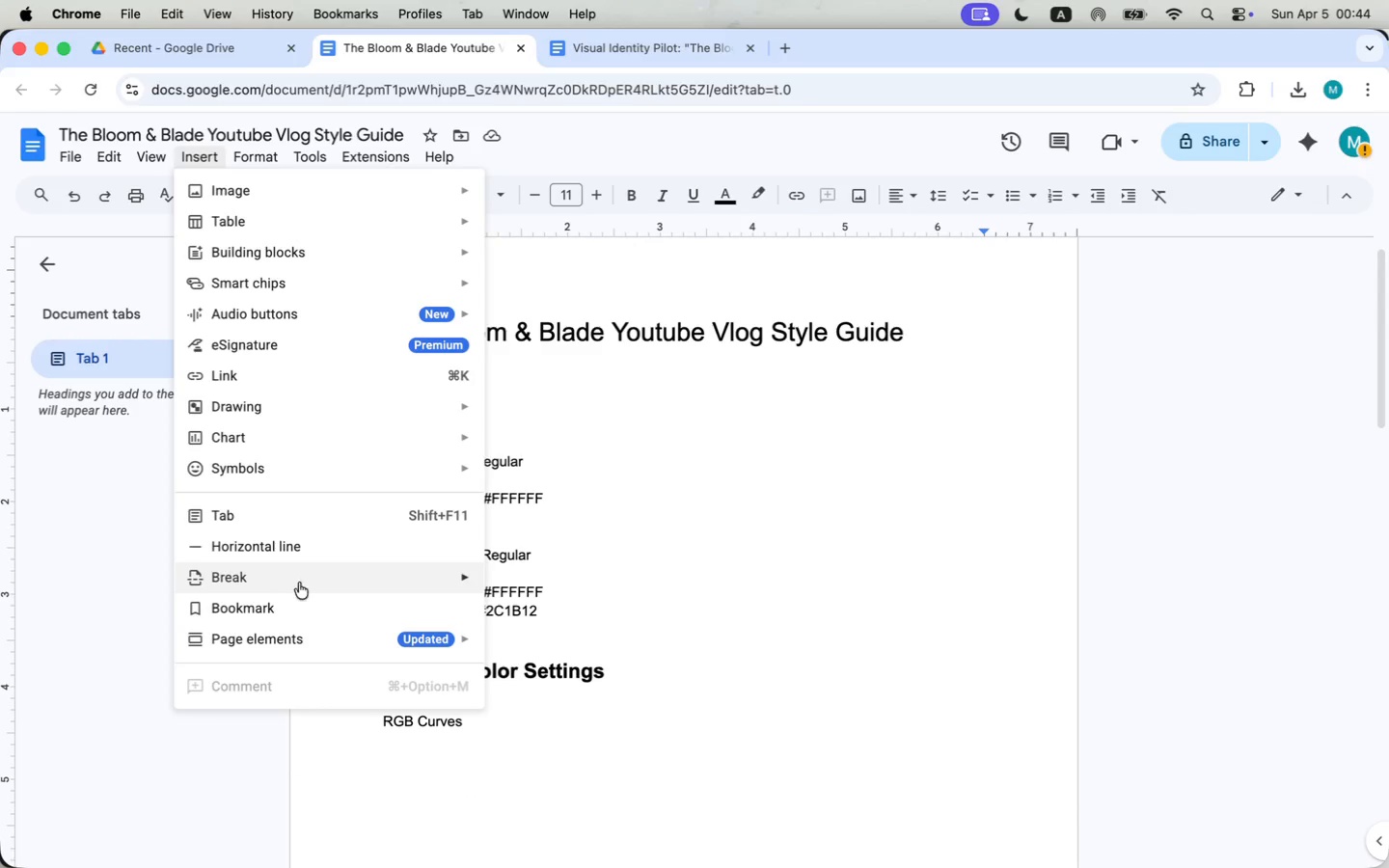 
left_click([504, 583])
 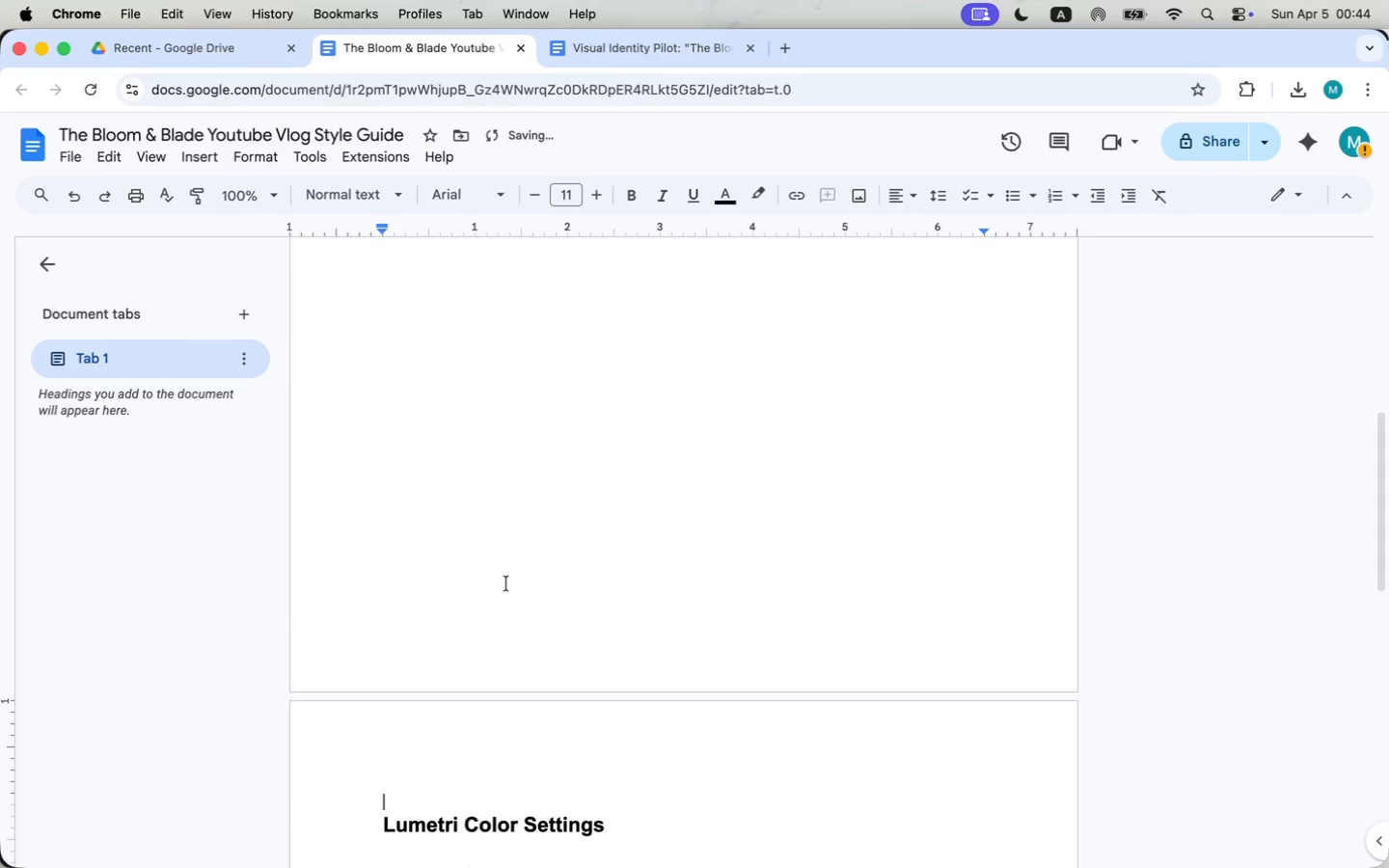 
scroll: coordinate [581, 673], scroll_direction: down, amount: 11.0
 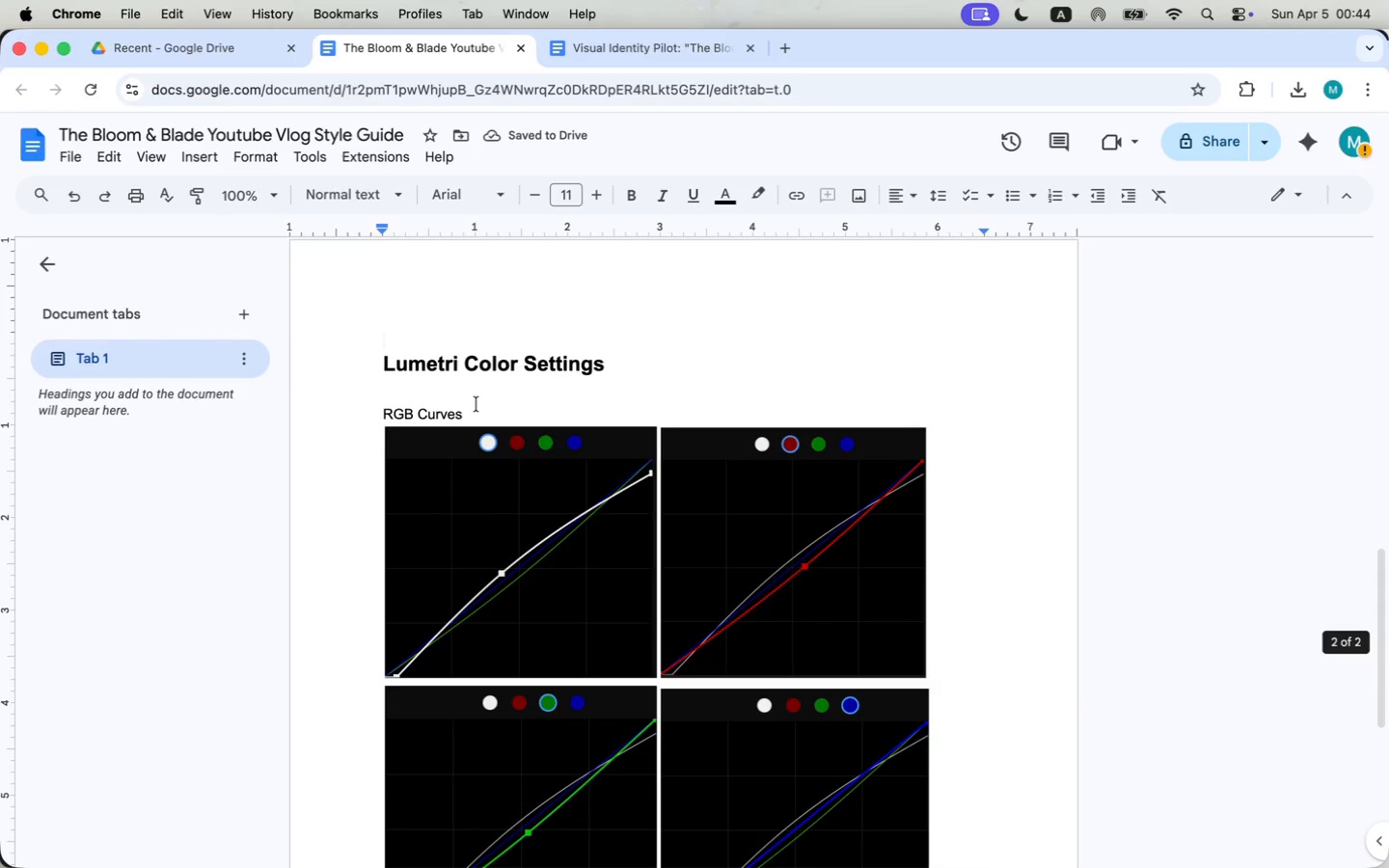 
left_click_drag(start_coordinate=[472, 408], to_coordinate=[360, 407])
 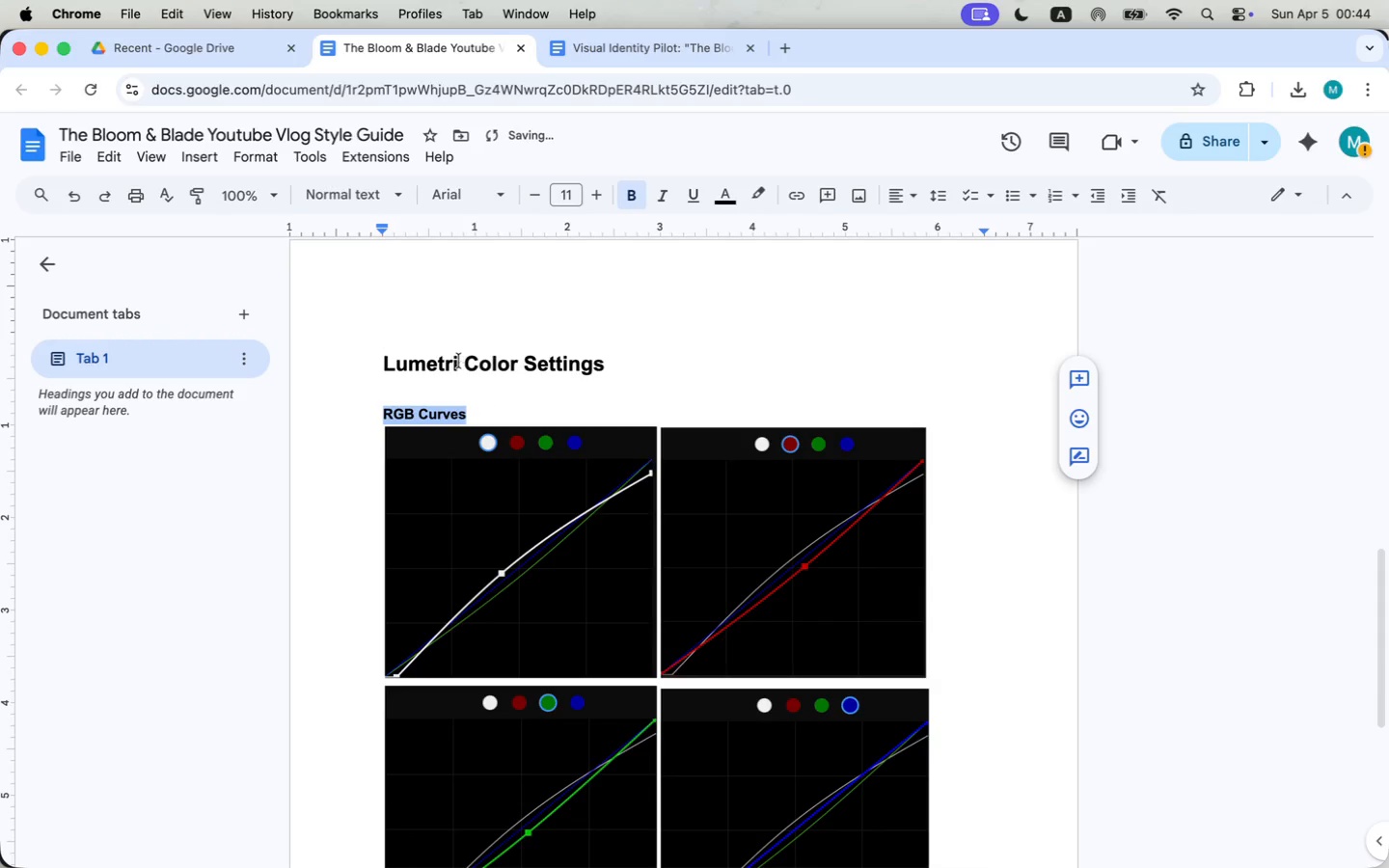 
double_click([509, 414])
 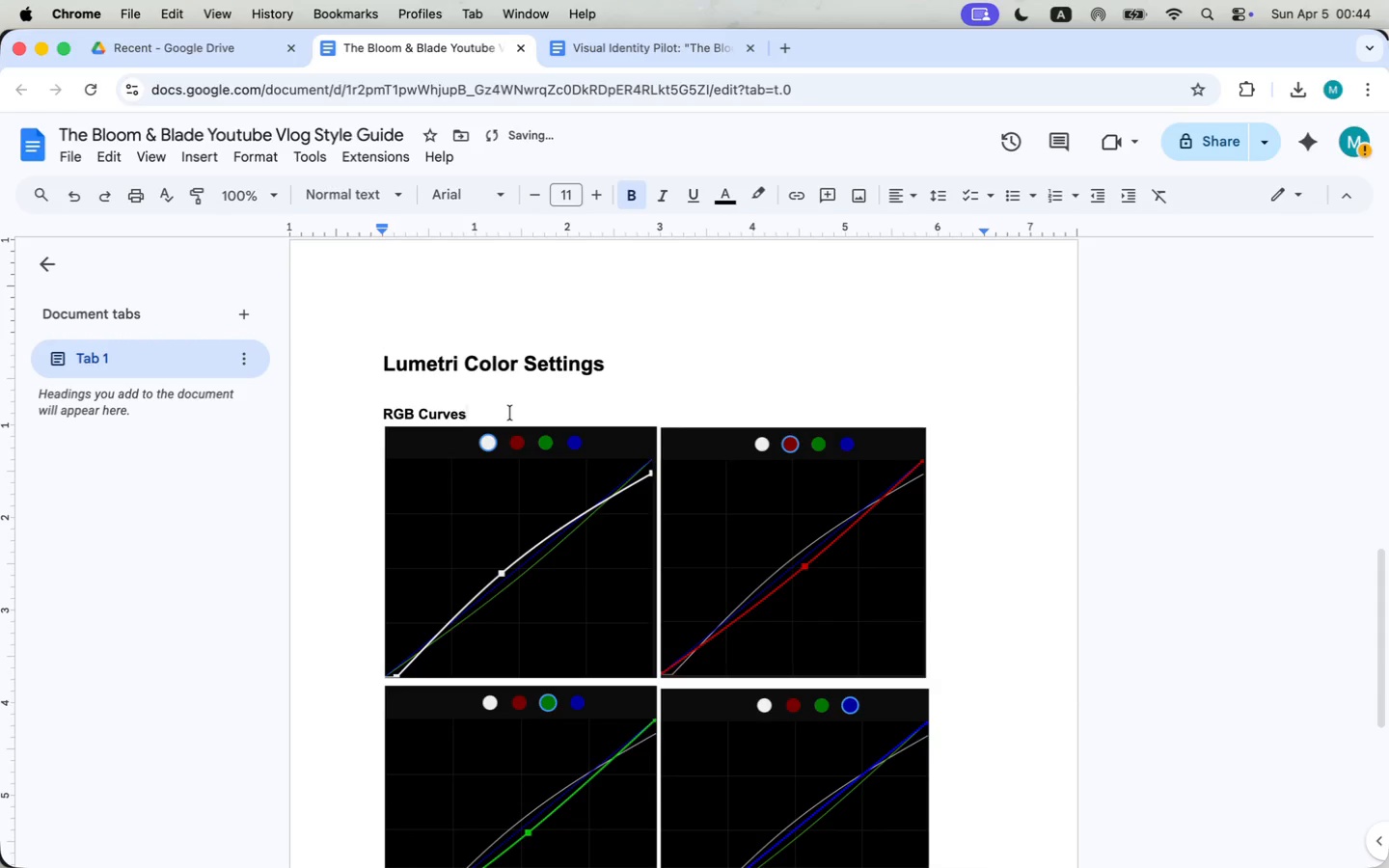 
key(Shift+Enter)
 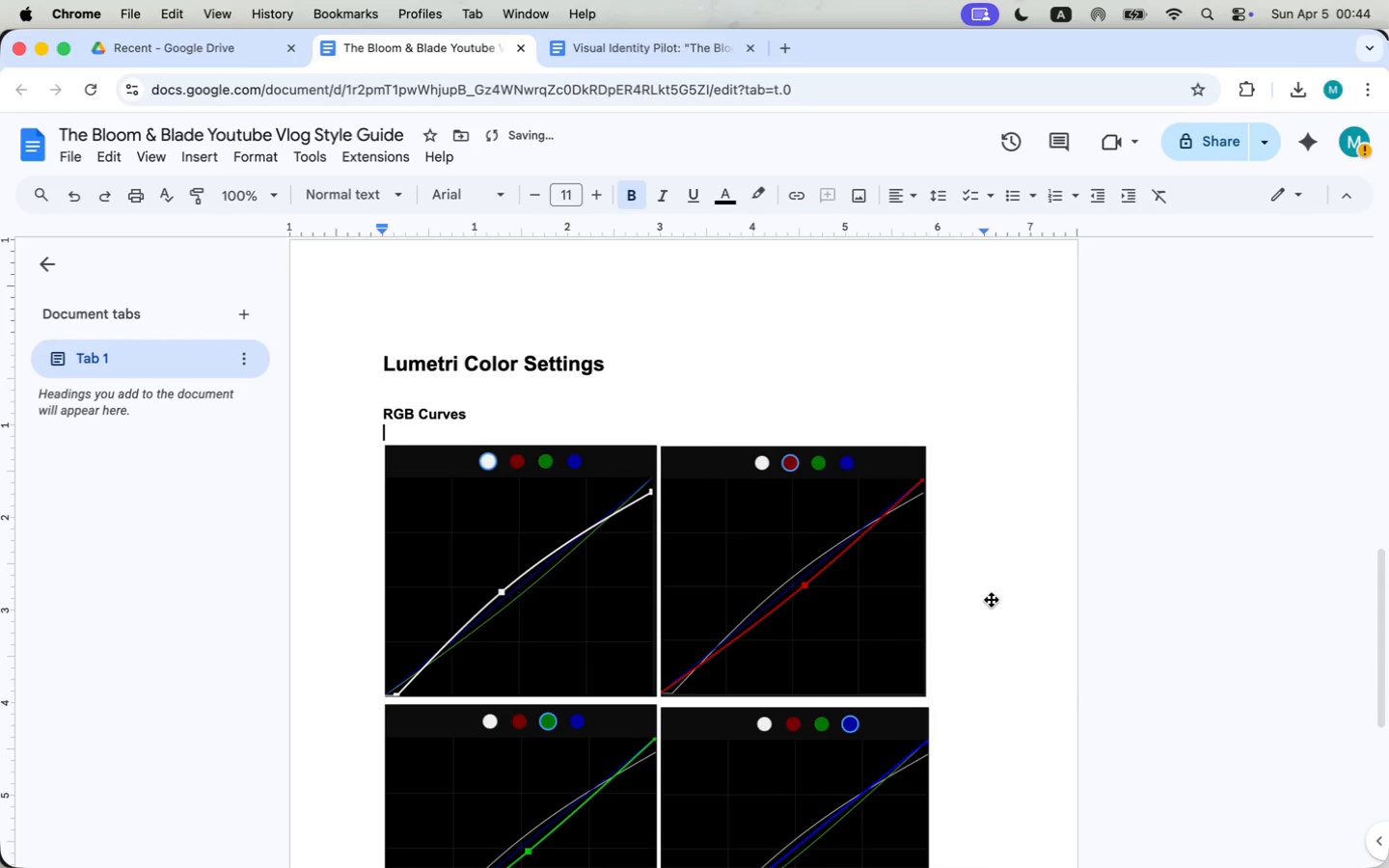 
scroll: coordinate [995, 633], scroll_direction: down, amount: 16.0
 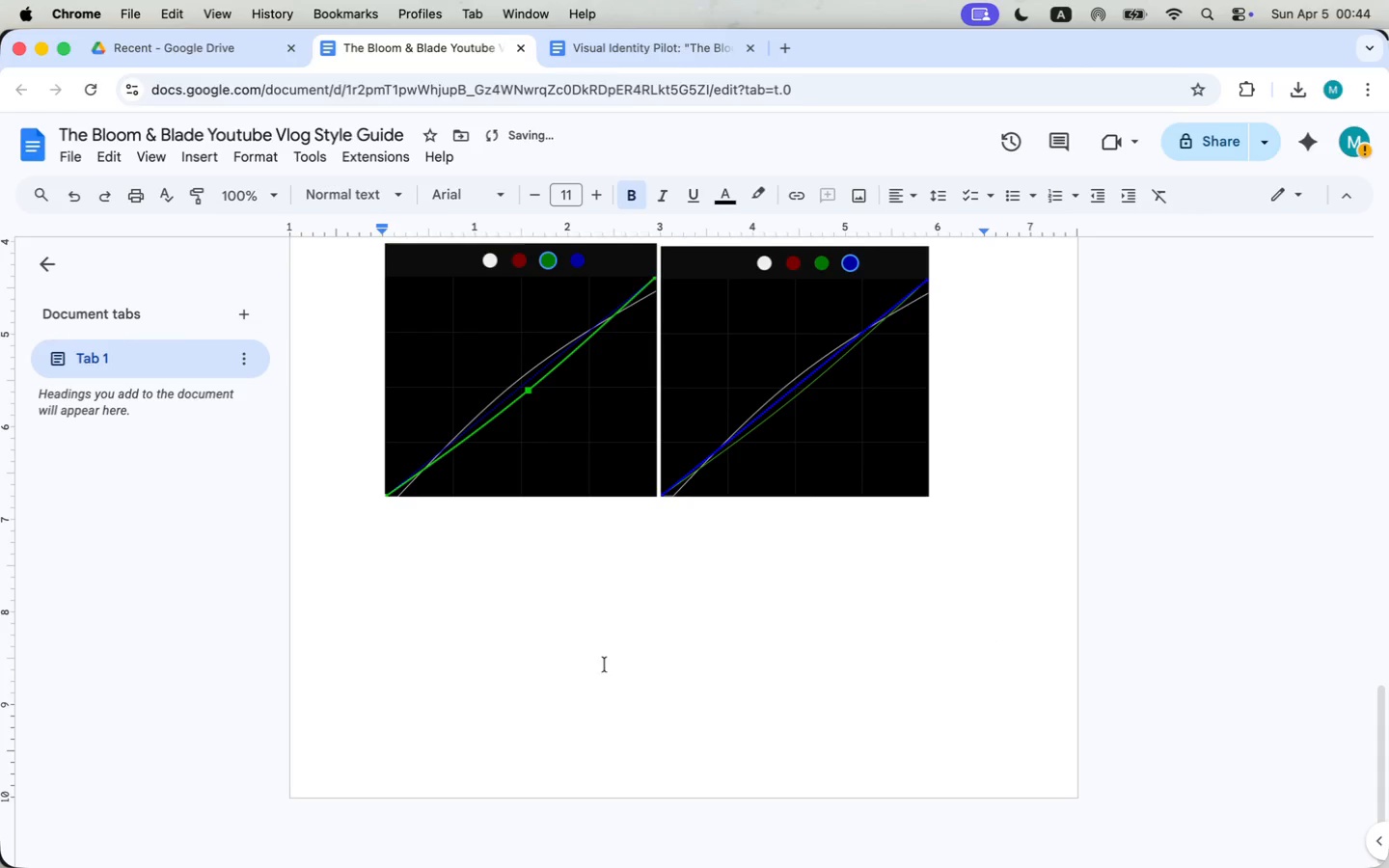 
left_click([607, 630])
 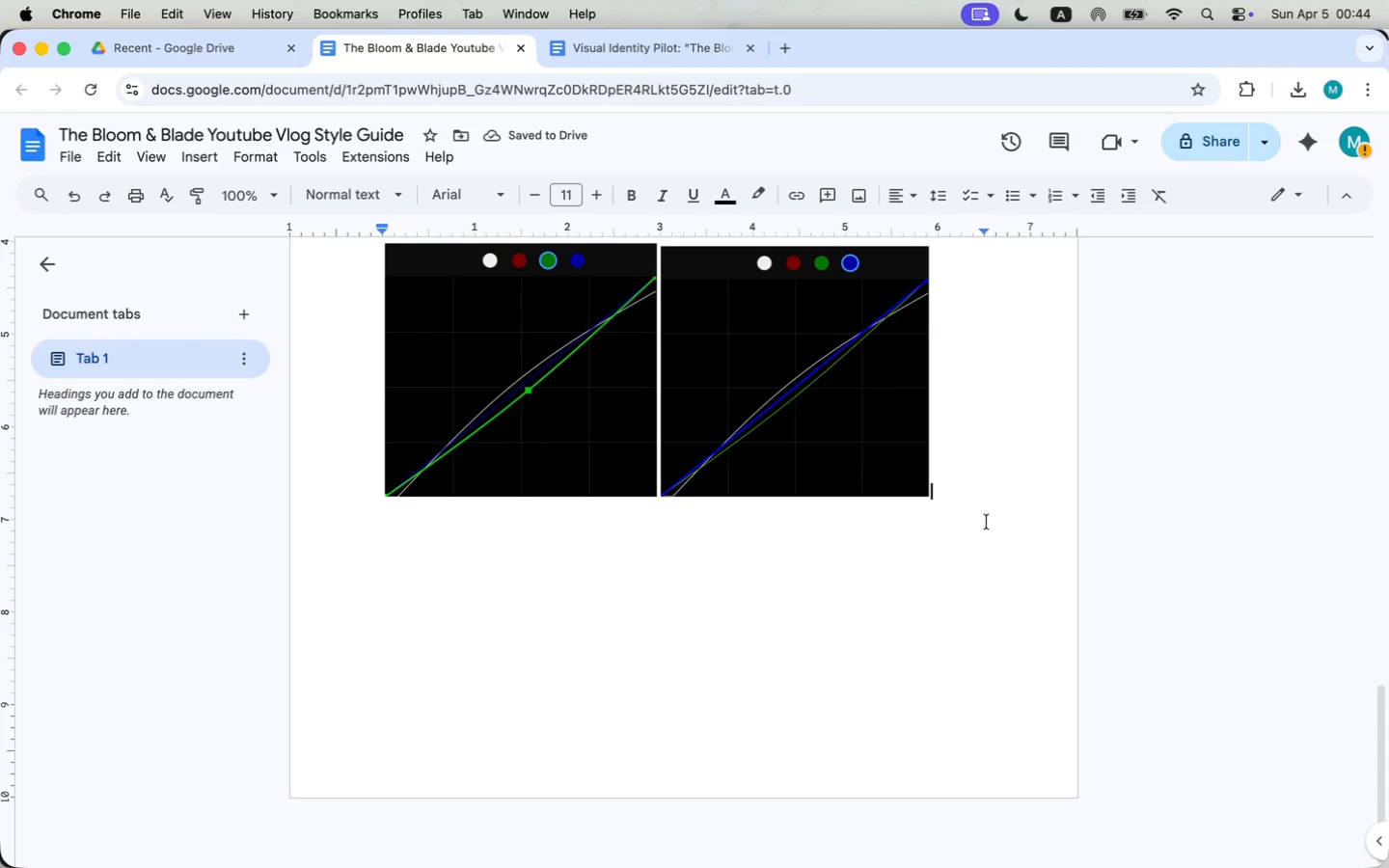 
key(Enter)
 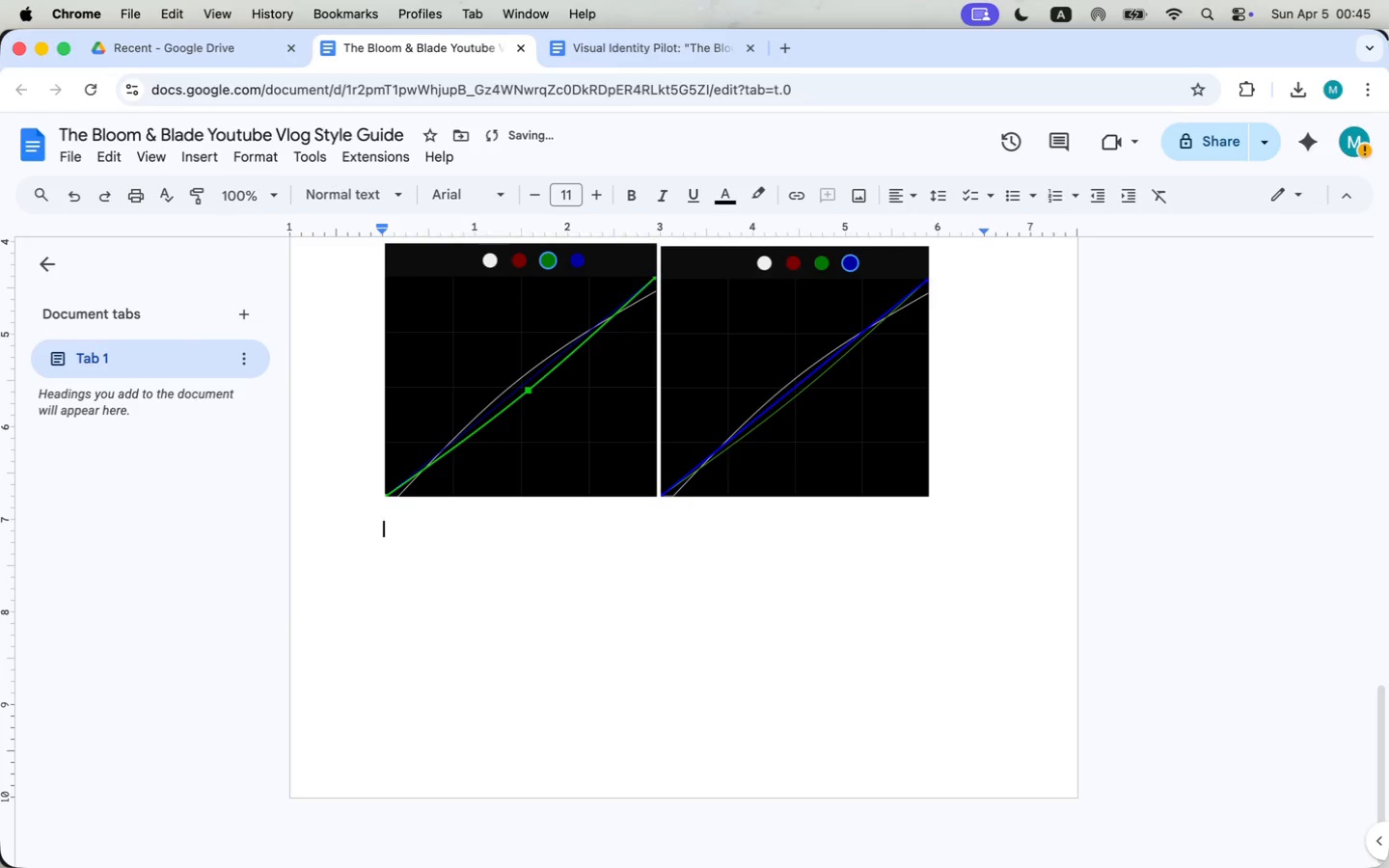 
key(Enter)
 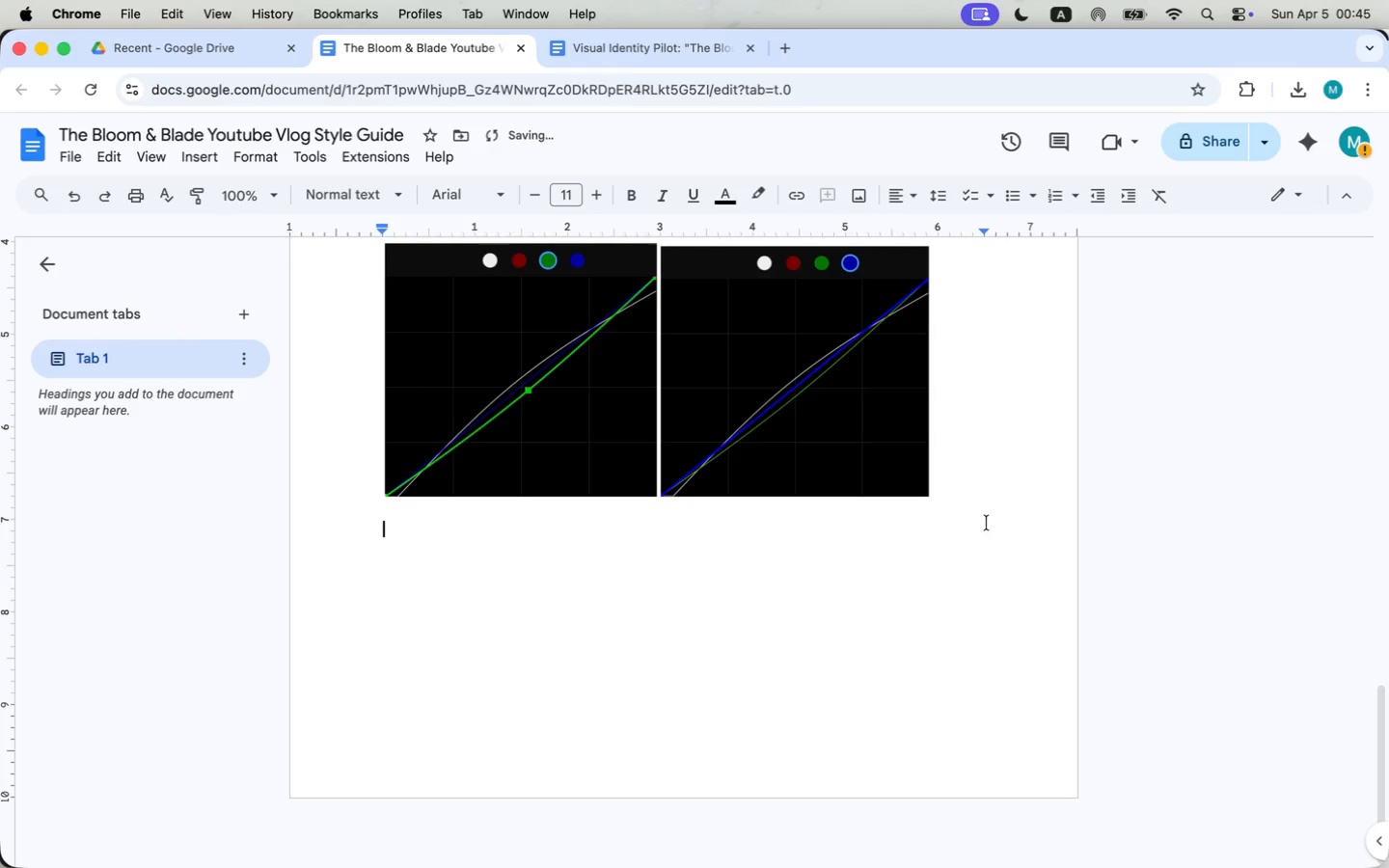 
scroll: coordinate [980, 536], scroll_direction: up, amount: 19.0
 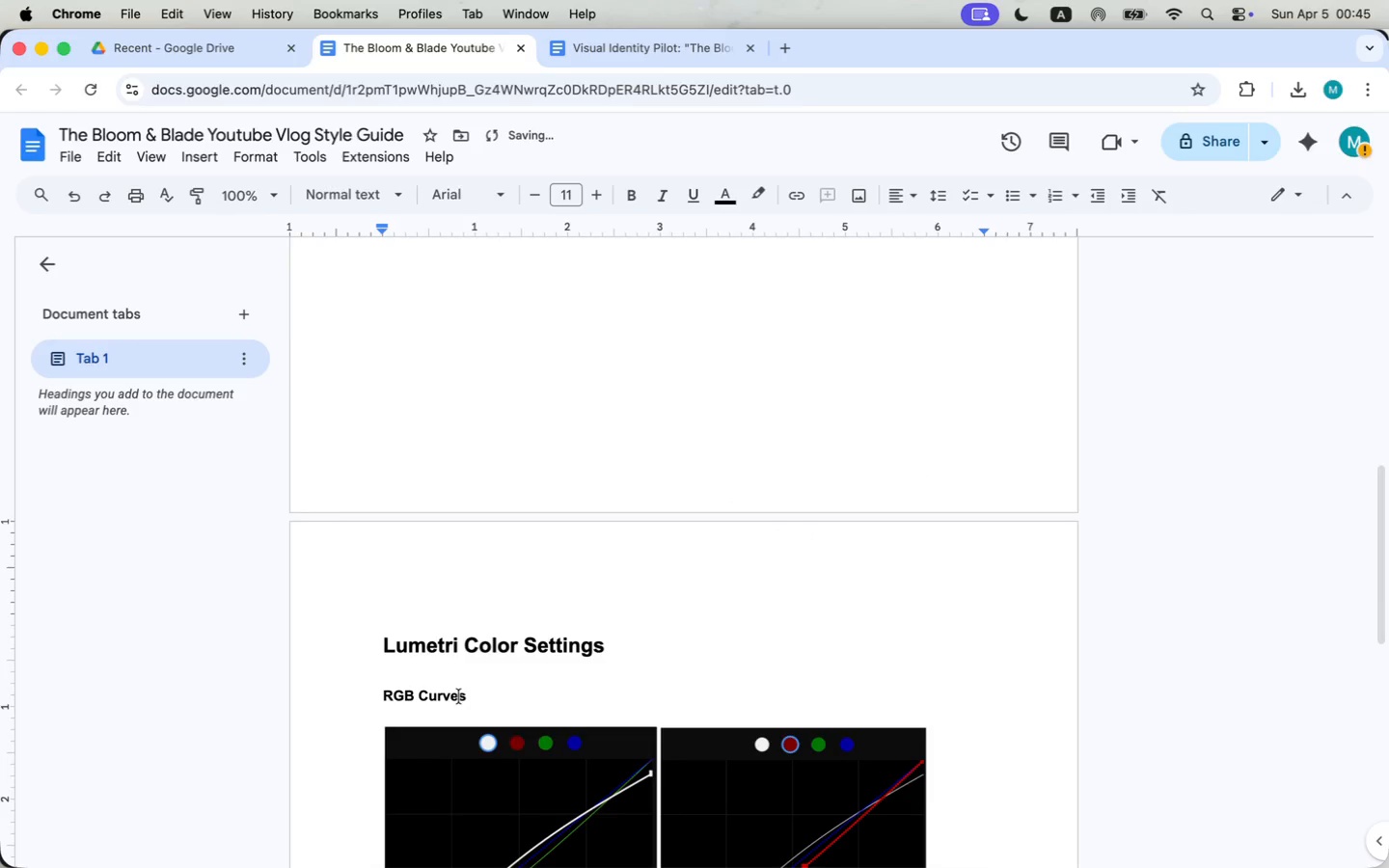 
left_click_drag(start_coordinate=[467, 695], to_coordinate=[369, 693])
 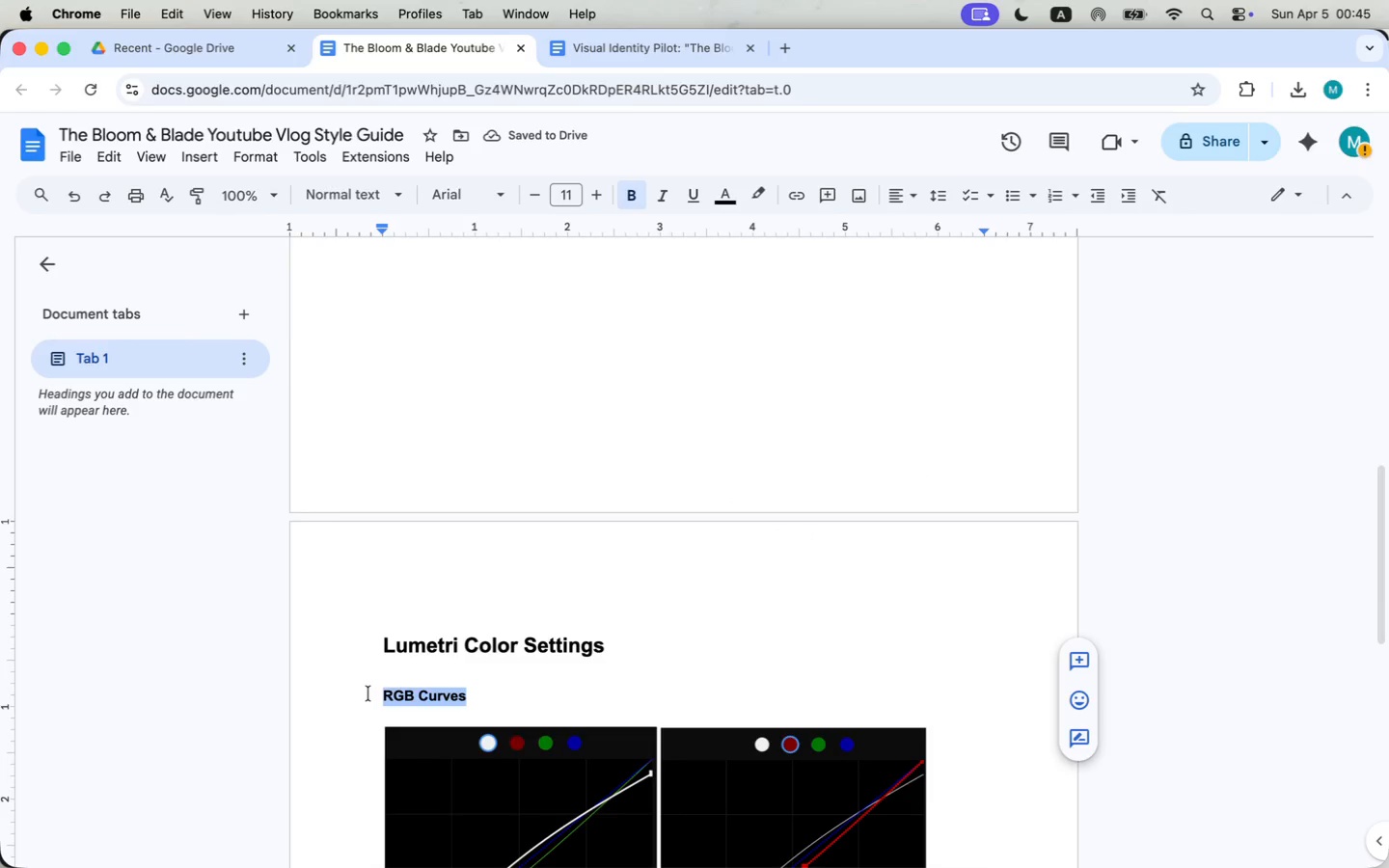 
key(Meta+CommandLeft)
 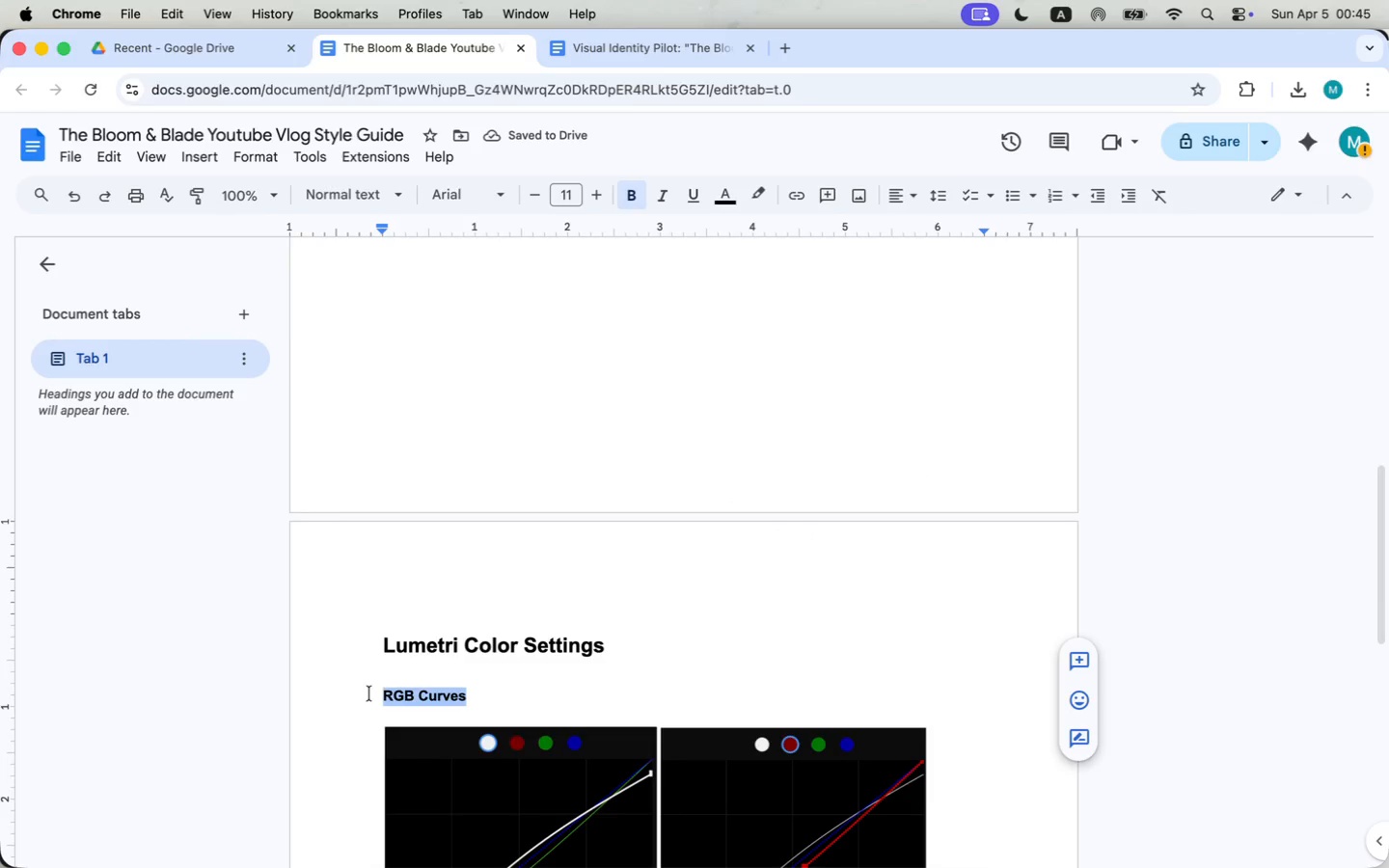 
key(Meta+C)
 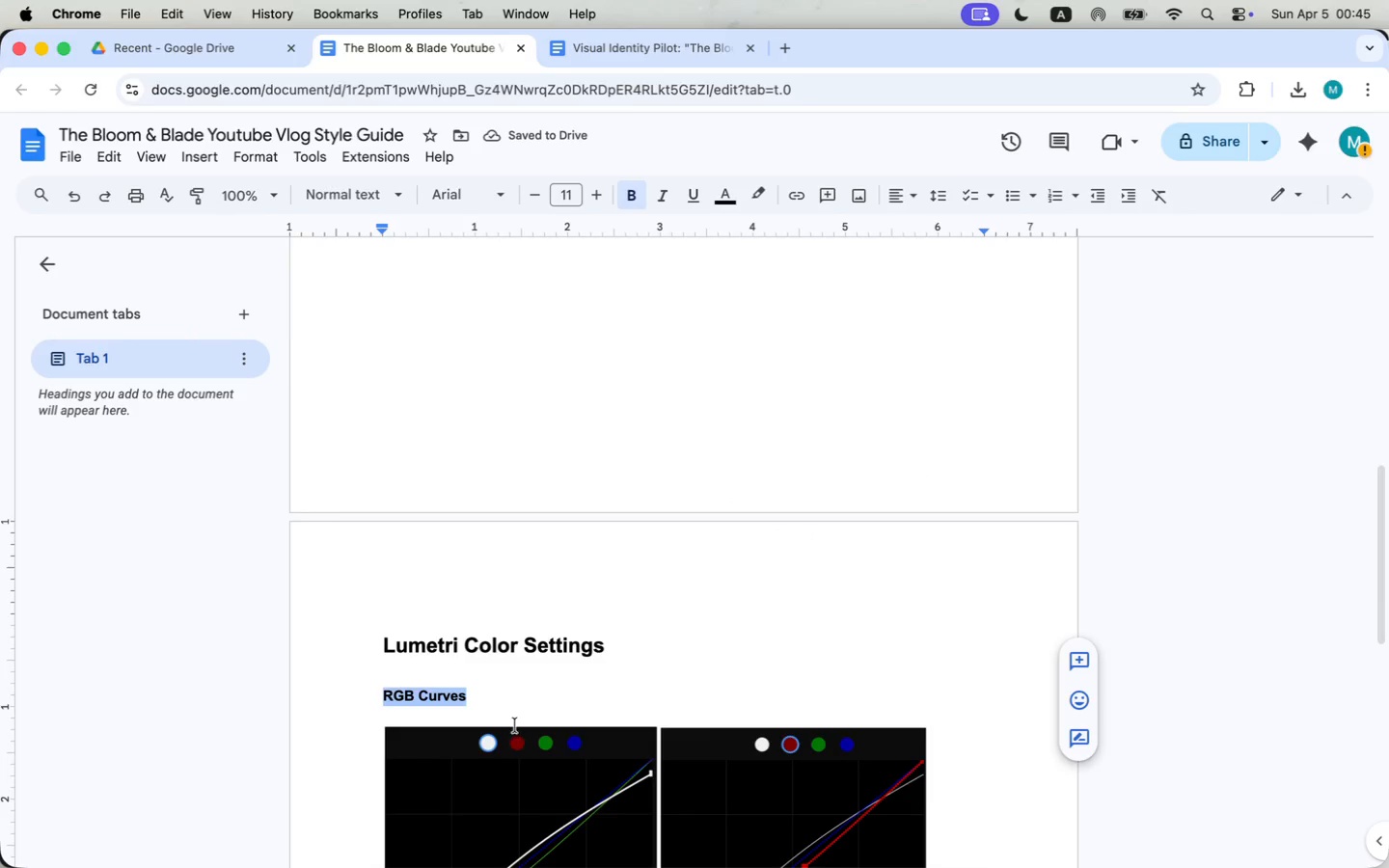 
scroll: coordinate [515, 725], scroll_direction: down, amount: 20.0
 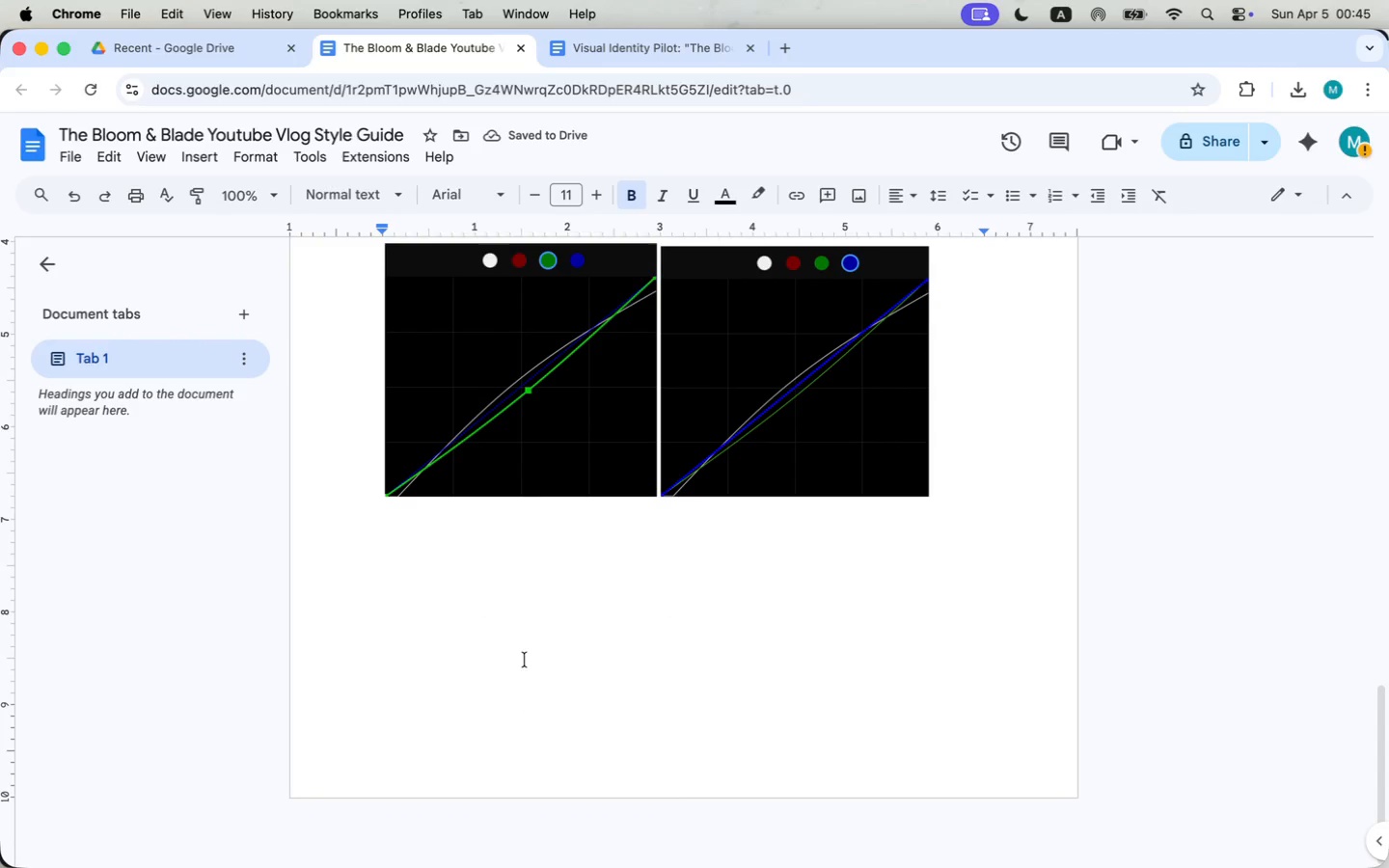 
left_click([524, 627])
 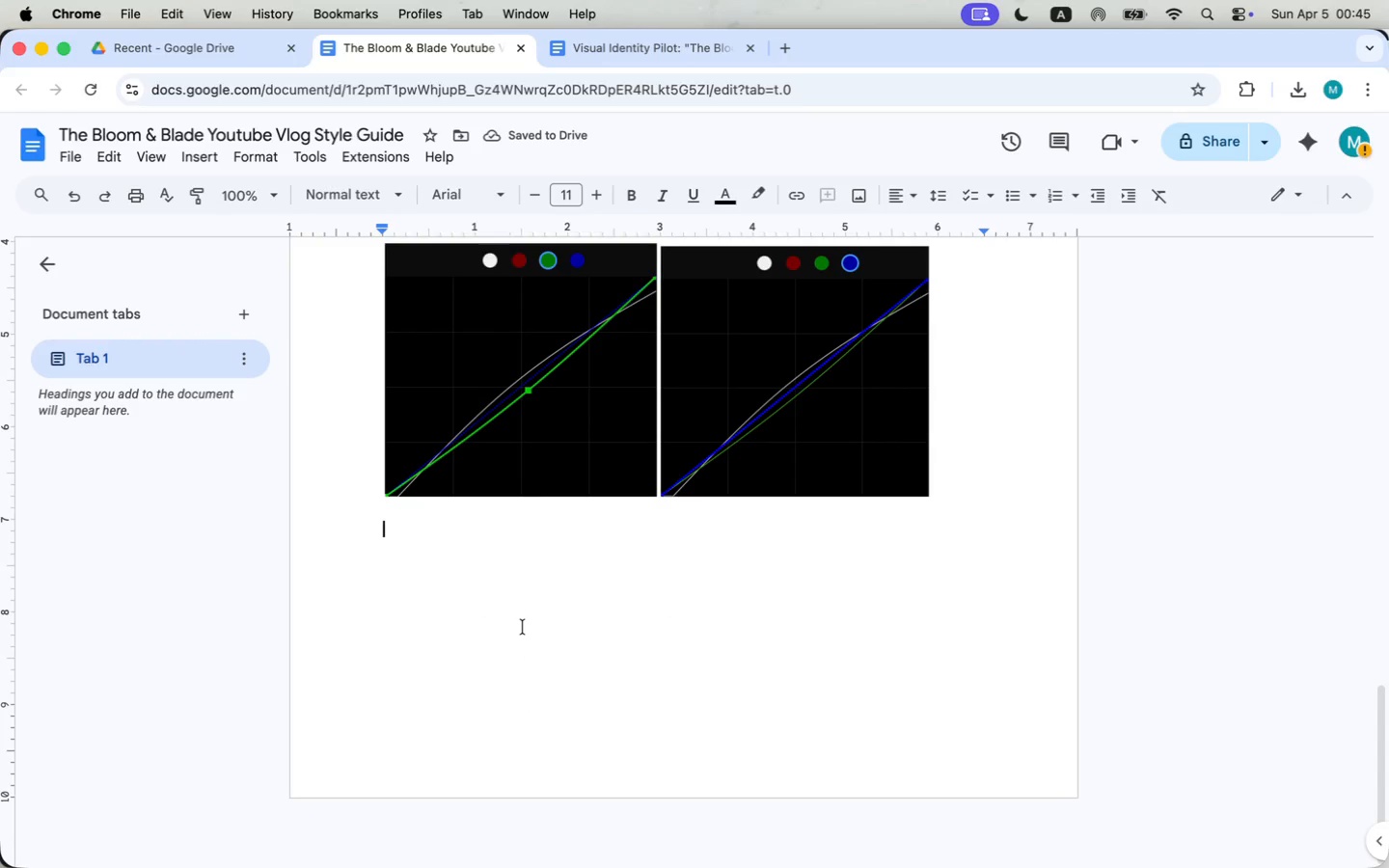 
key(Meta+CommandLeft)
 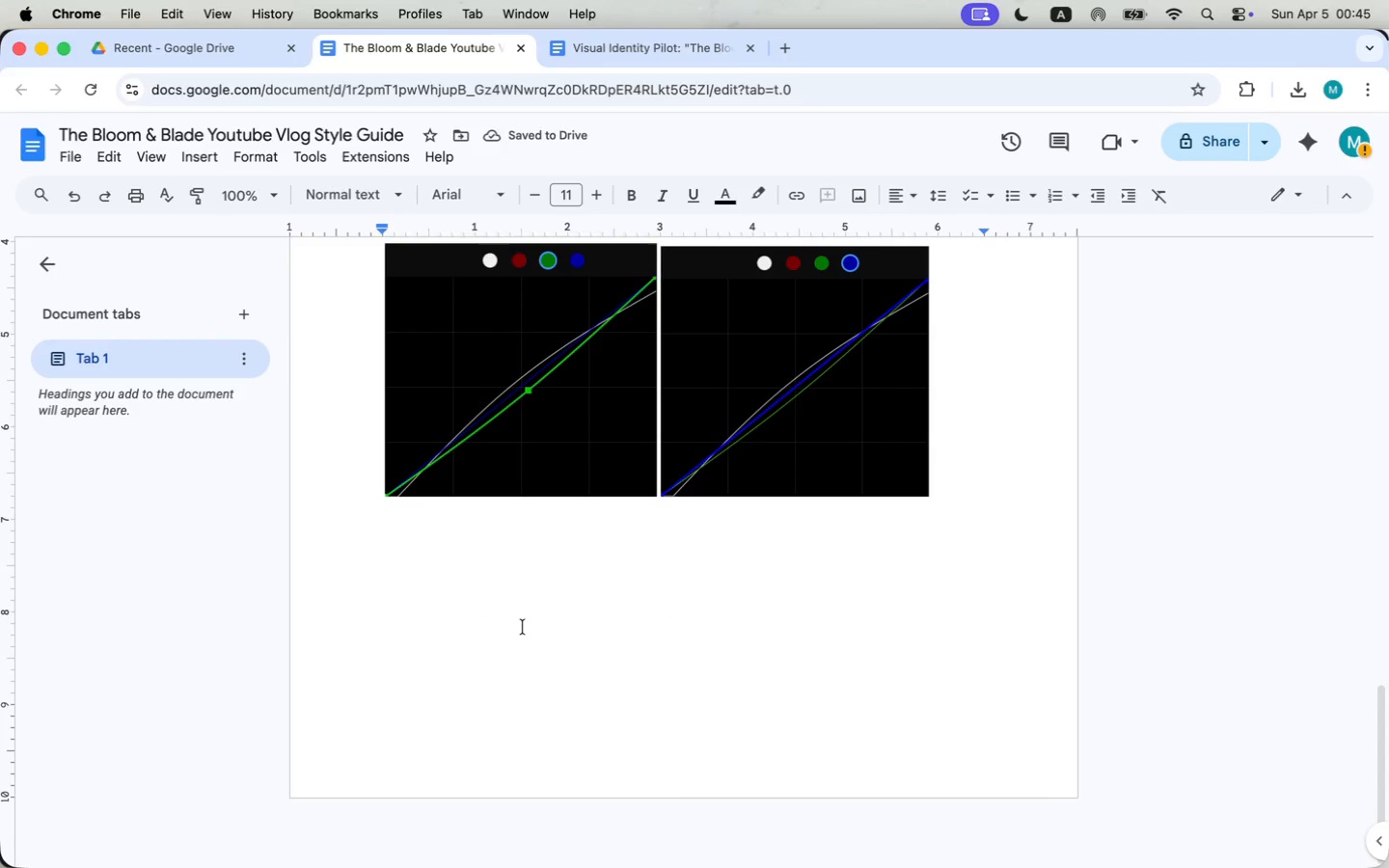 
key(Meta+V)
 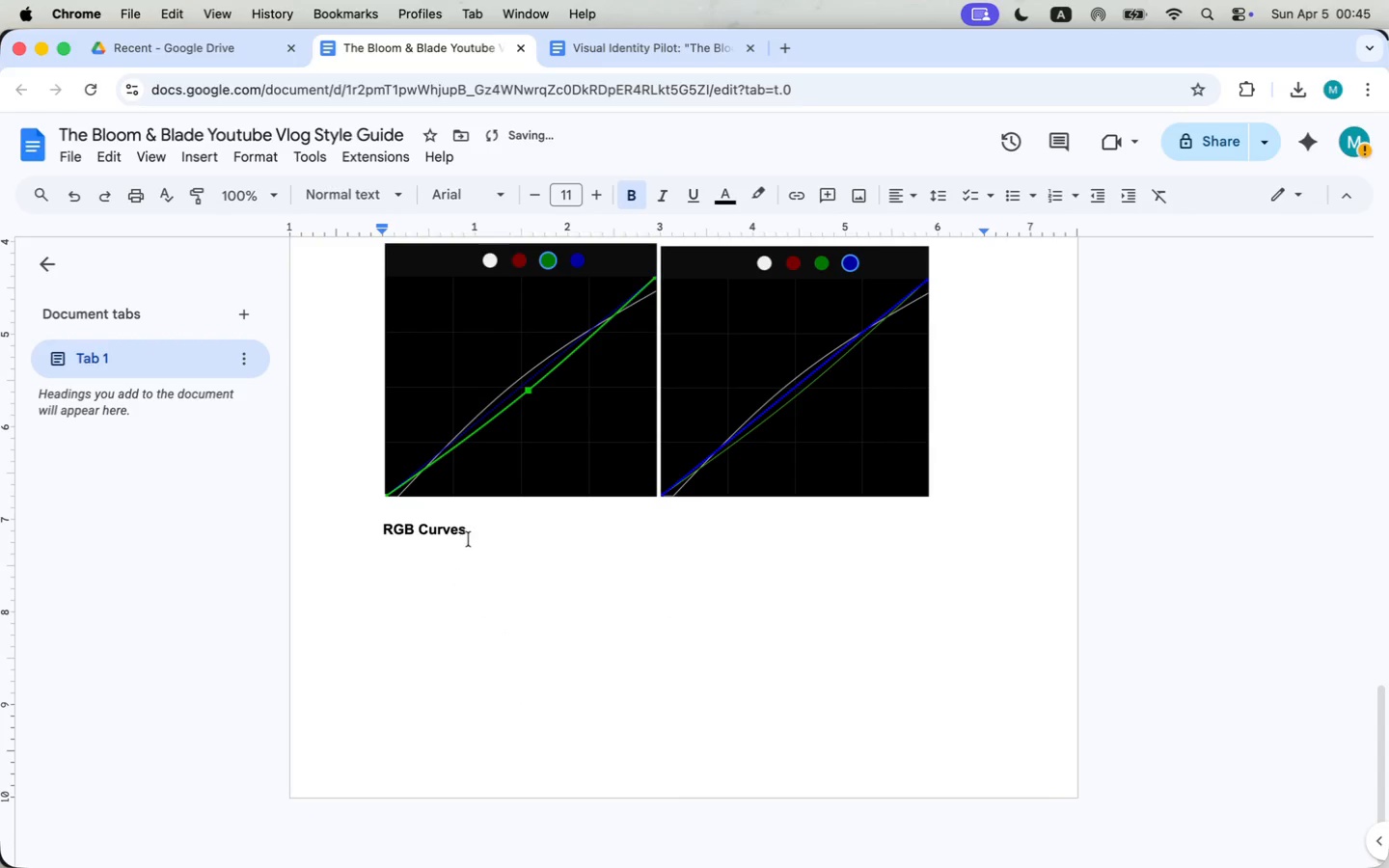 
left_click_drag(start_coordinate=[471, 536], to_coordinate=[356, 534])
 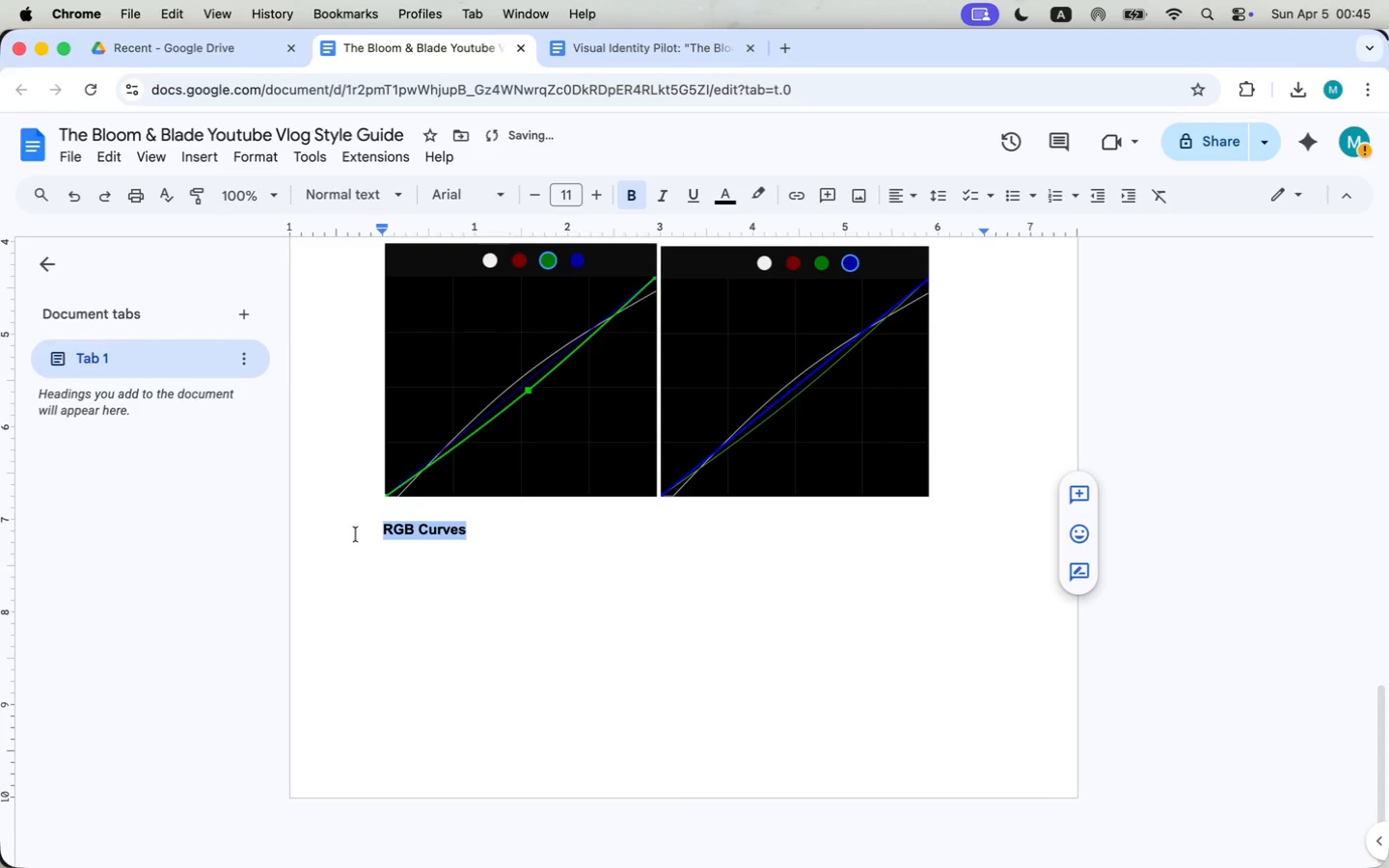 
type(Noise)
 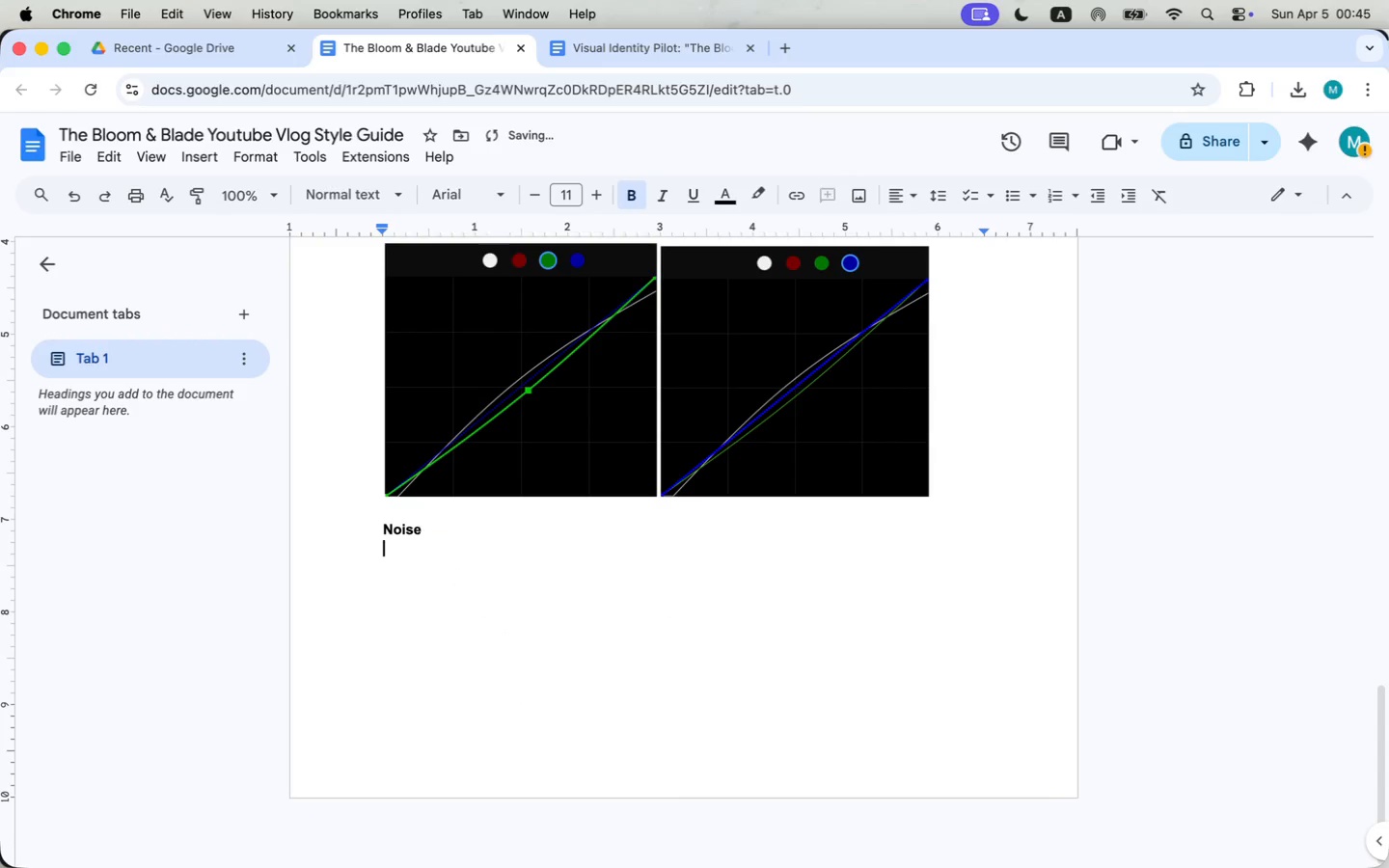 
key(Enter)
 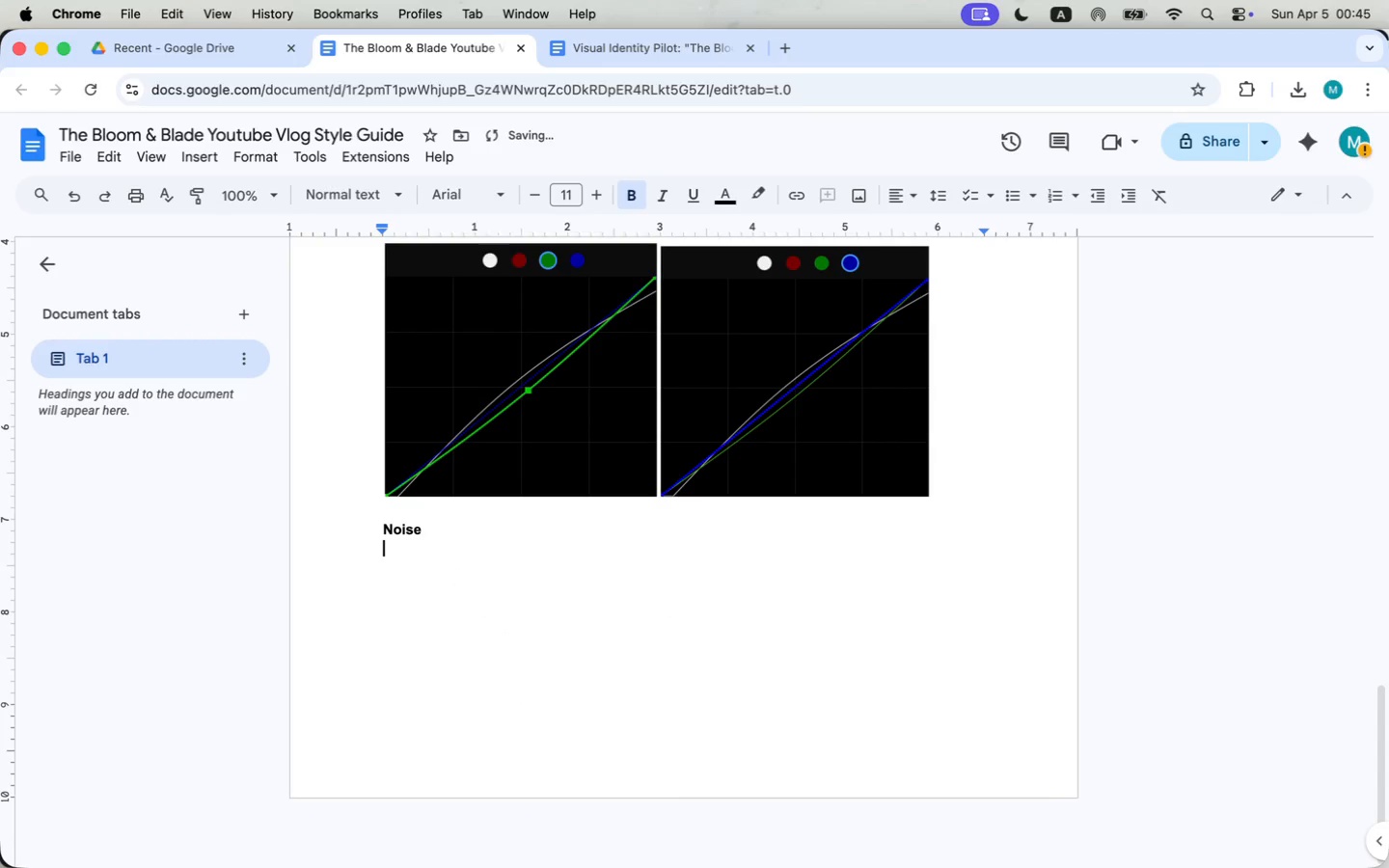 
key(Enter)
 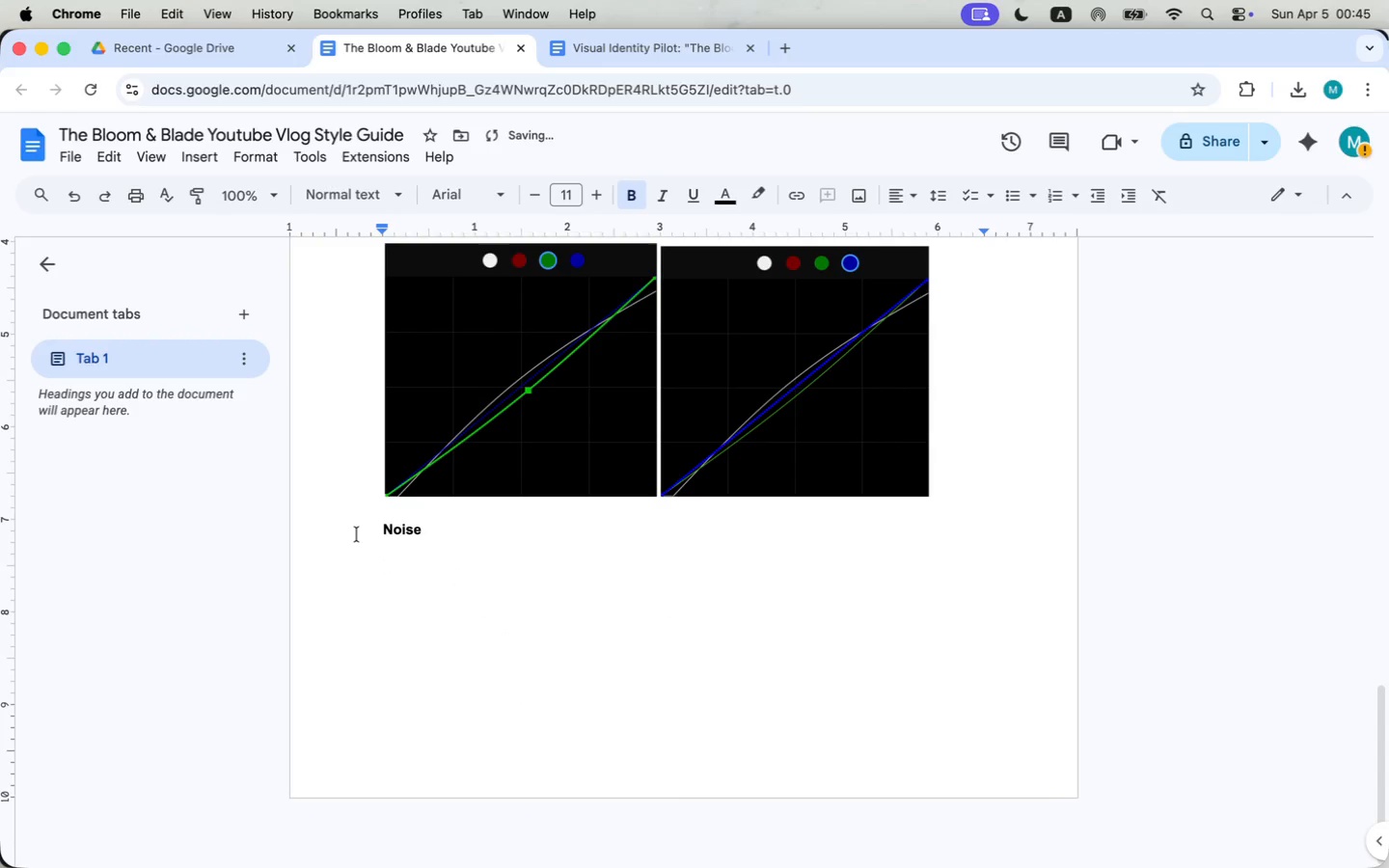 
scroll: coordinate [433, 631], scroll_direction: up, amount: 39.0
 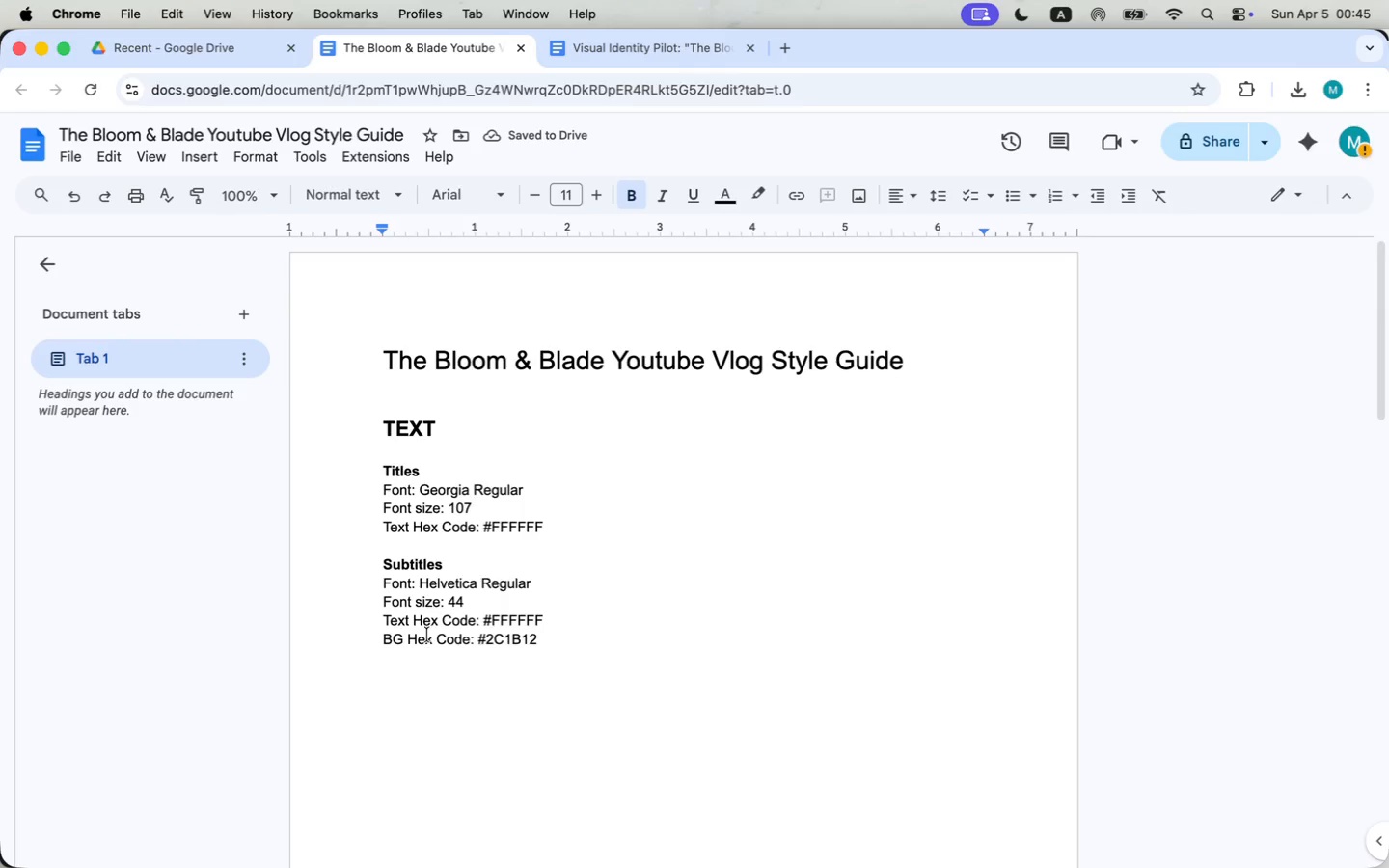 
scroll: coordinate [426, 635], scroll_direction: down, amount: 45.0
 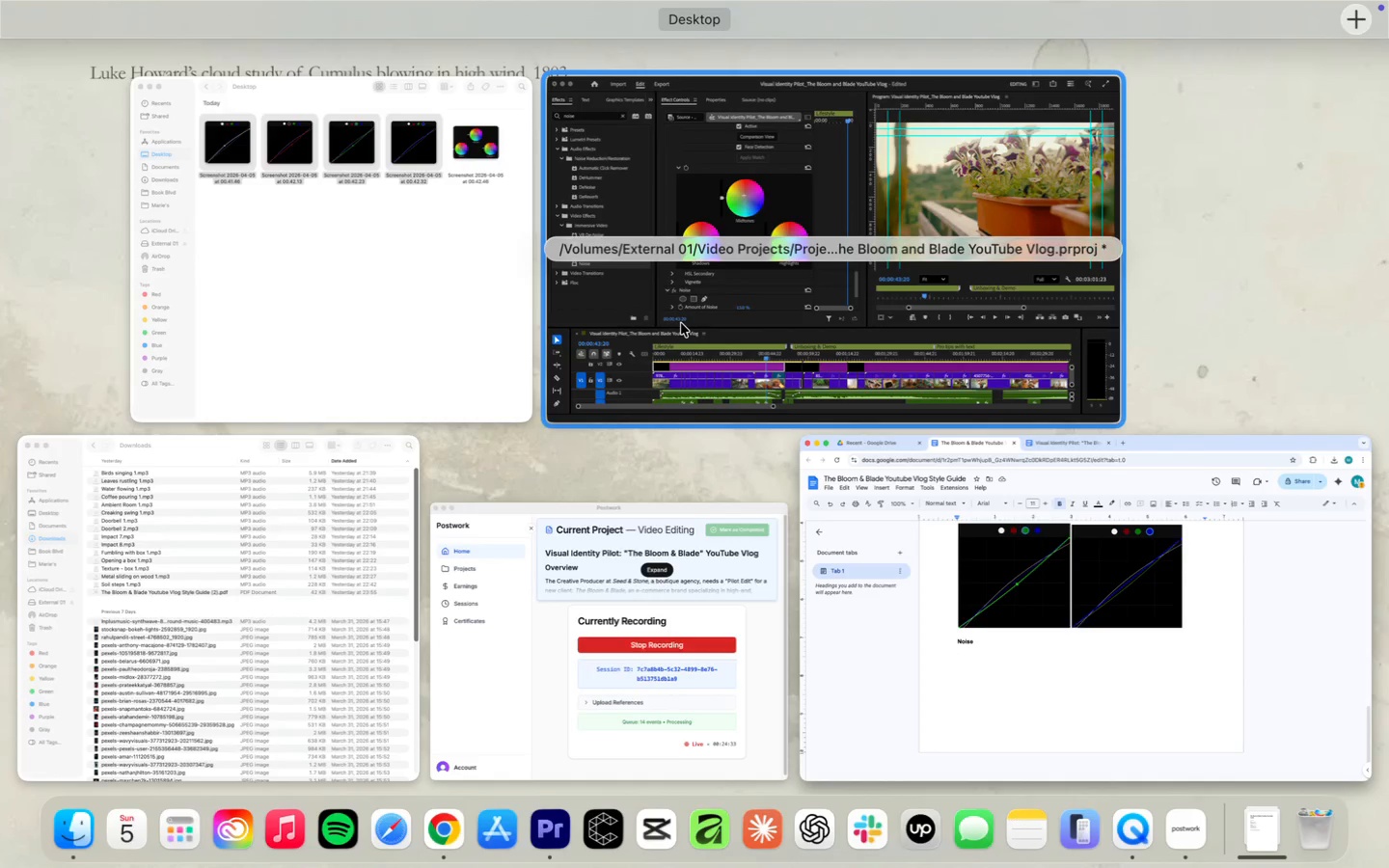 
left_click([681, 323])
 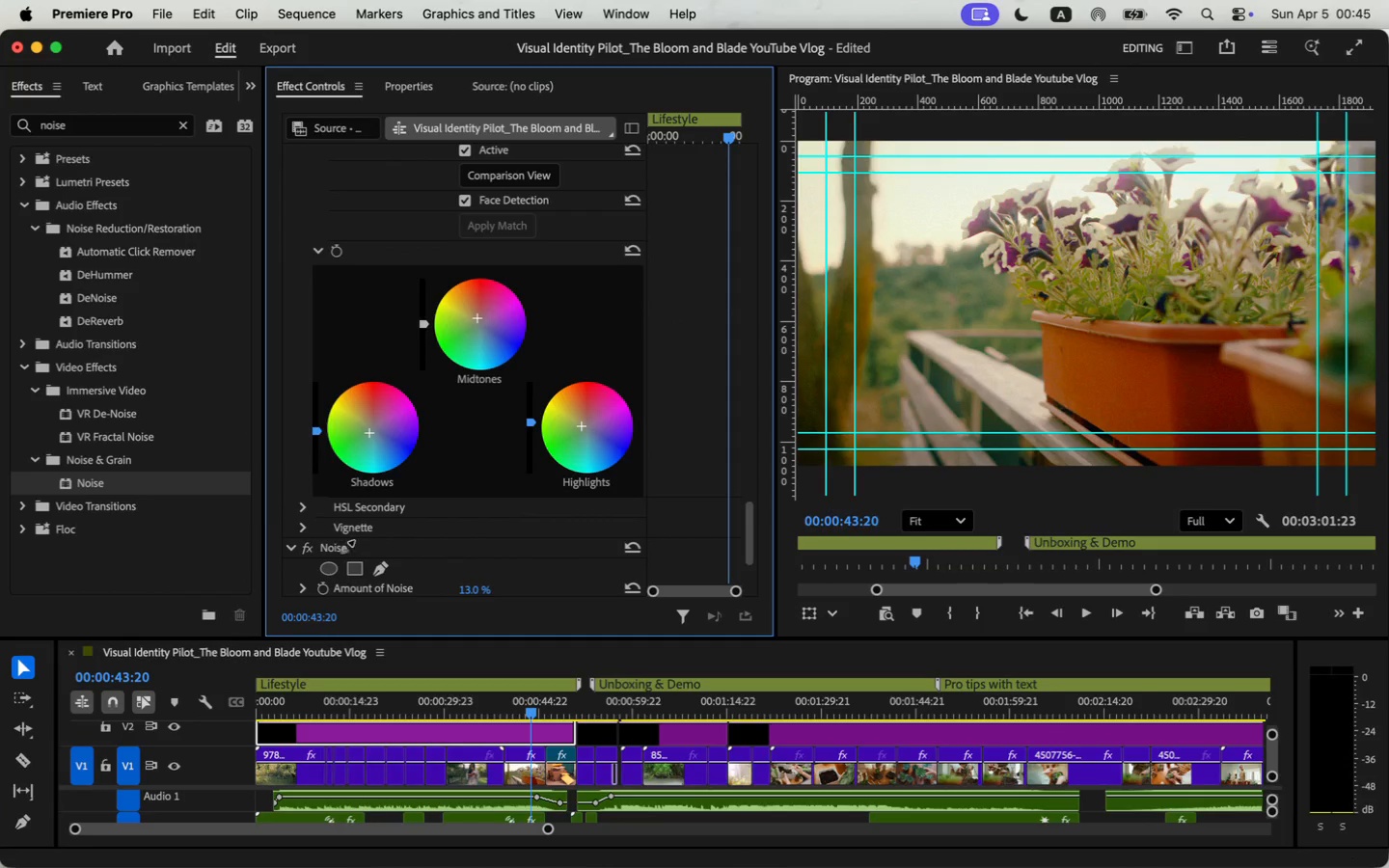 
scroll: coordinate [288, 504], scroll_direction: down, amount: 5.0
 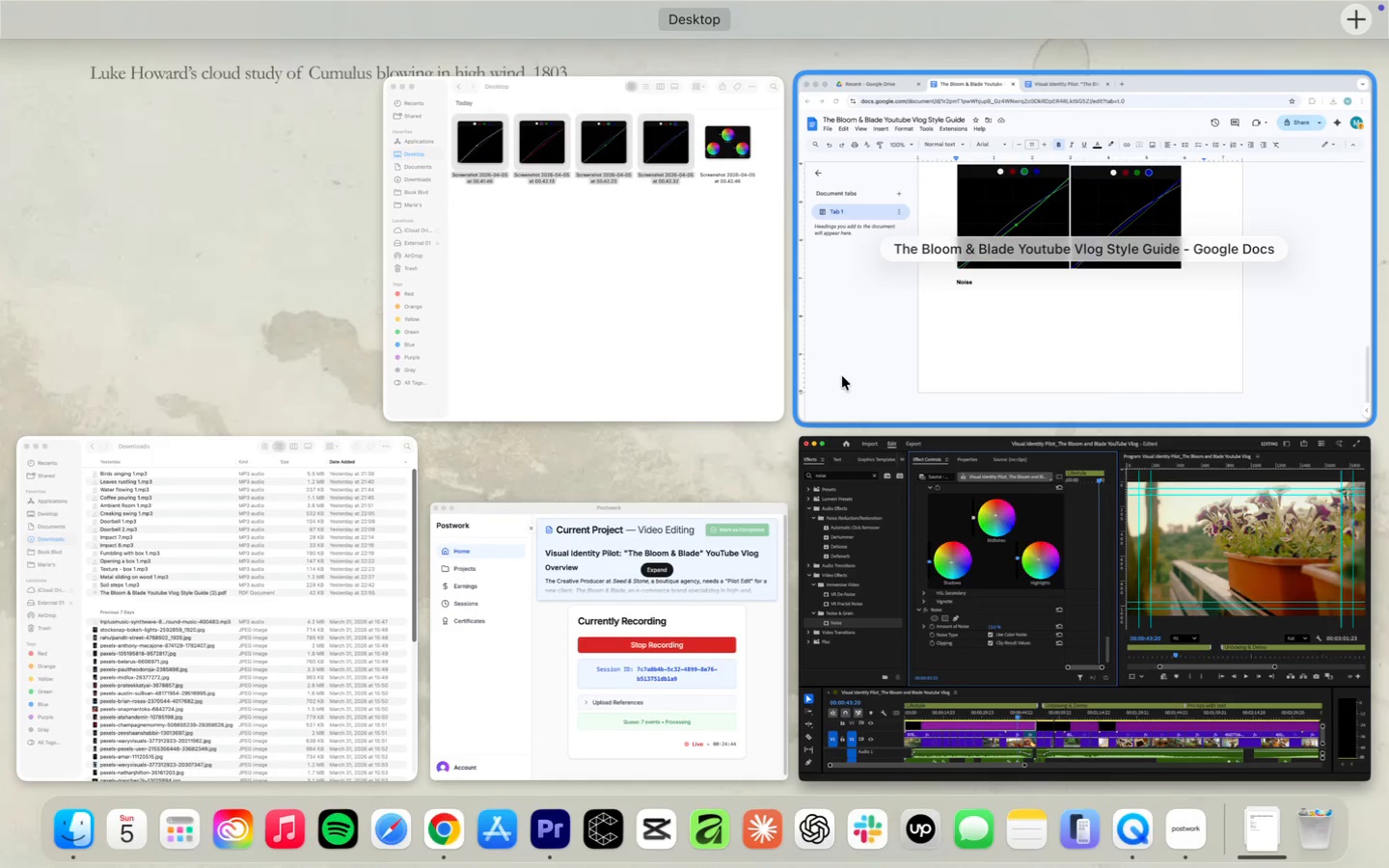 
wait(7.08)
 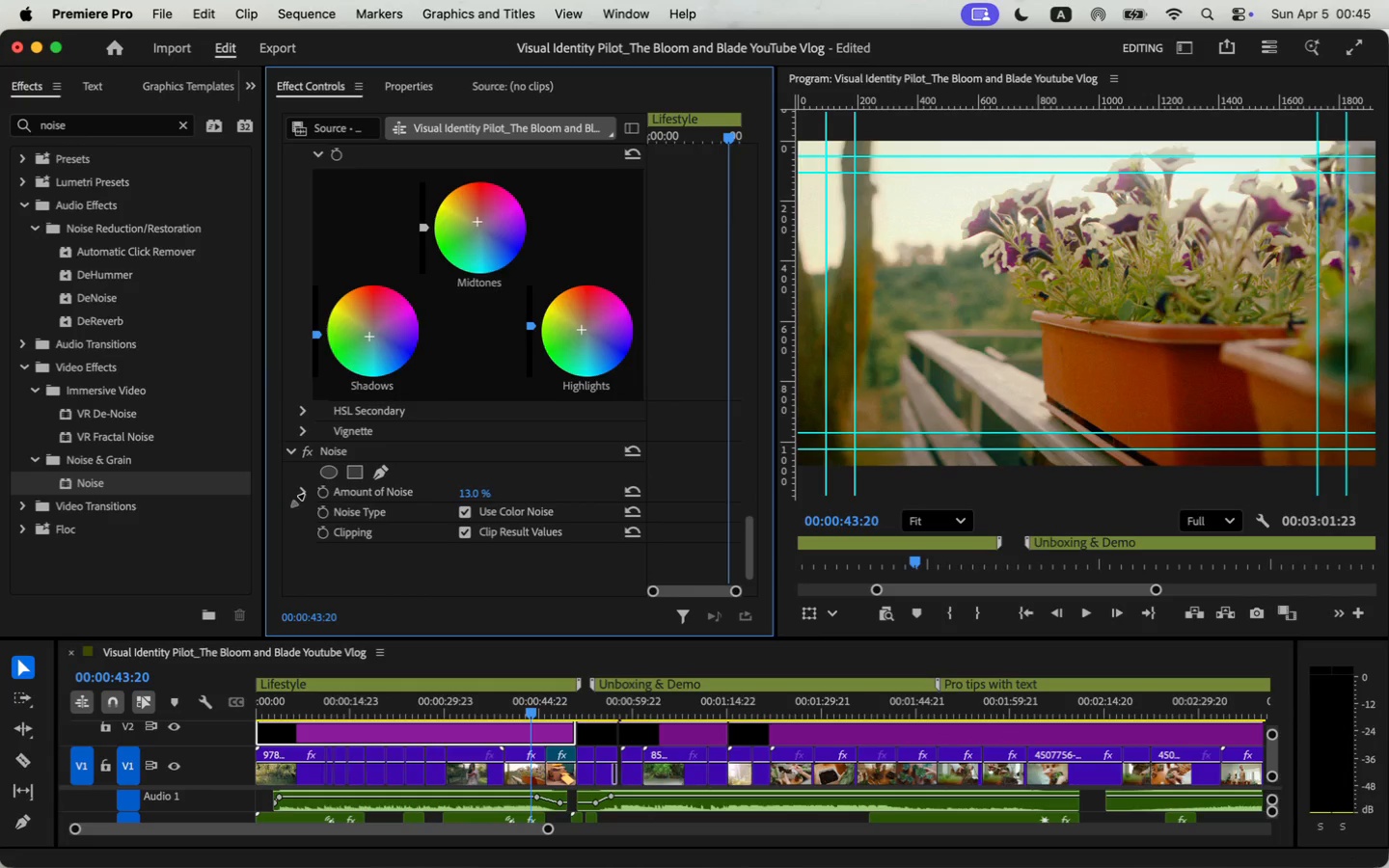 
left_click_drag(start_coordinate=[1388, 370], to_coordinate=[953, 371])
 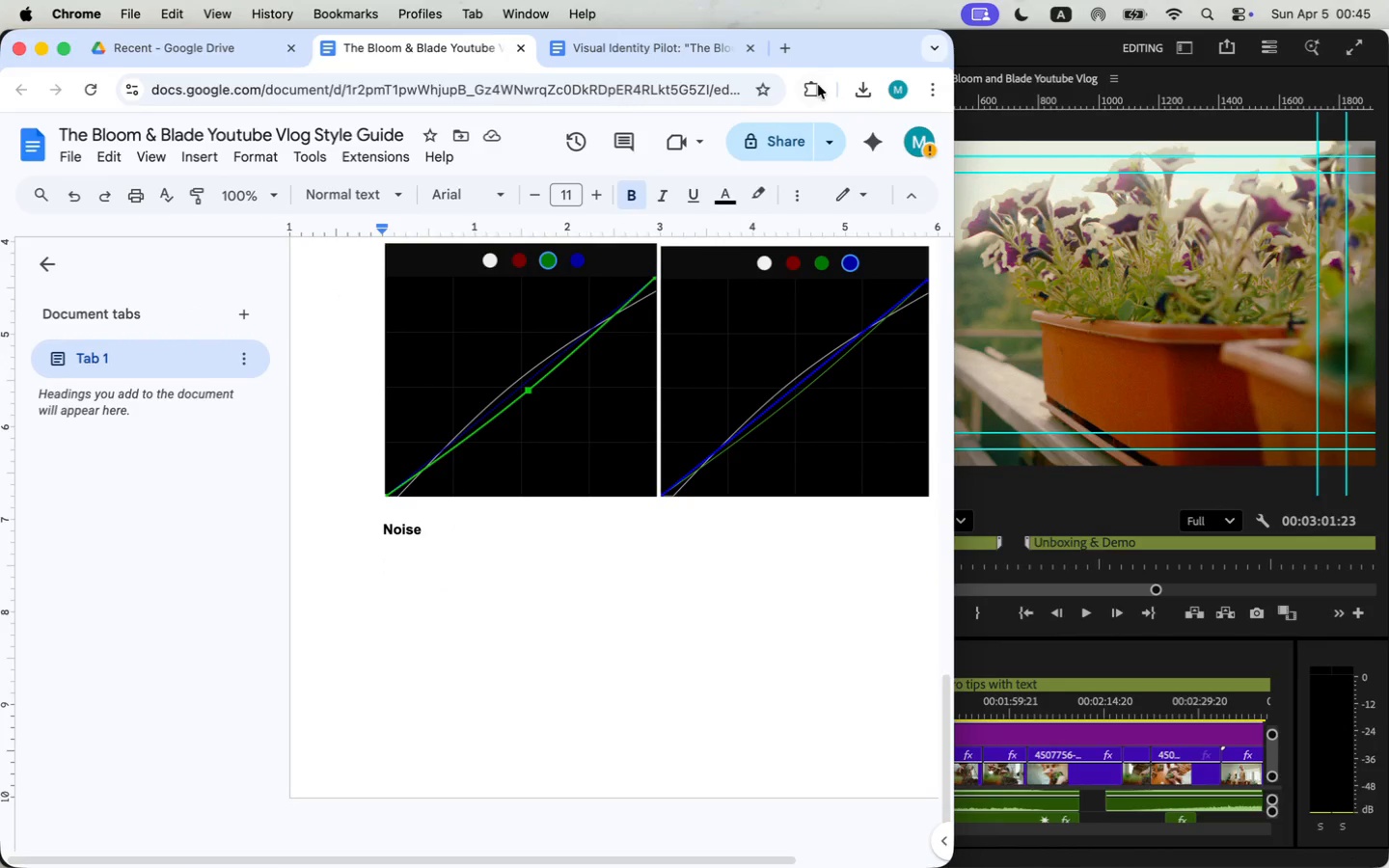 
left_click_drag(start_coordinate=[826, 35], to_coordinate=[1264, 24])
 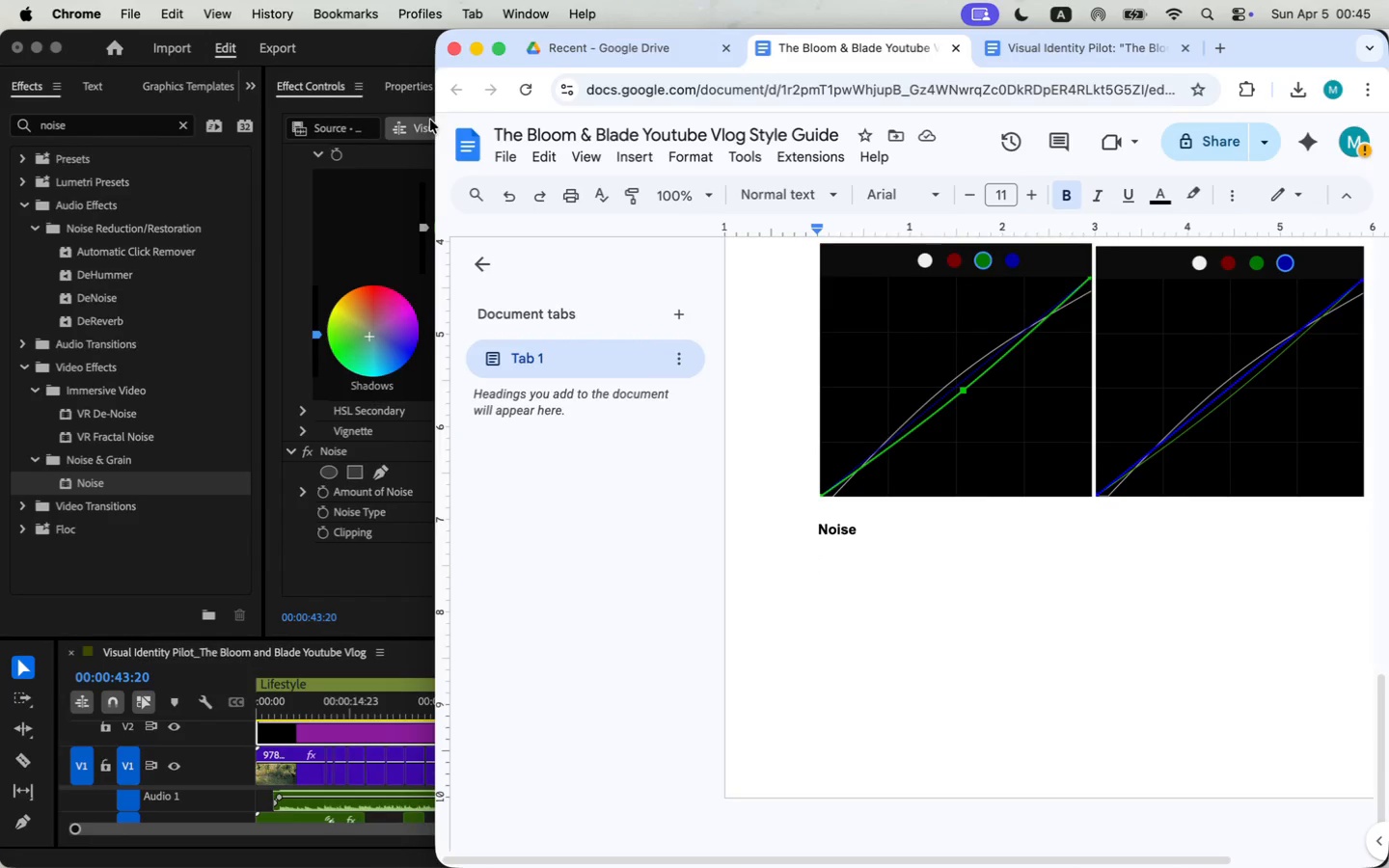 
left_click_drag(start_coordinate=[437, 117], to_coordinate=[532, 113])
 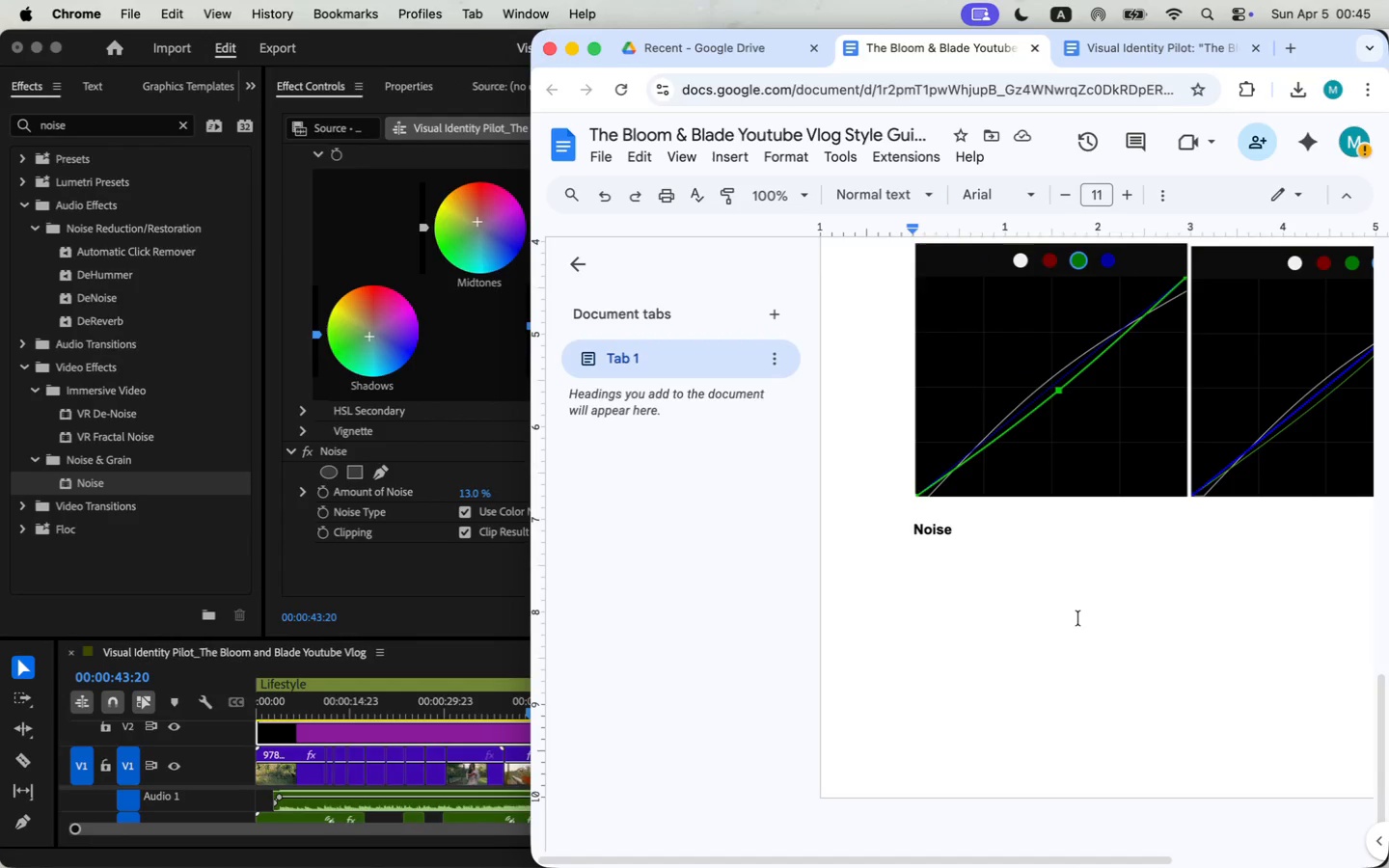 
type(AMount of )
key(Backspace)
key(Backspace)
key(Backspace)
key(Backspace)
key(Backspace)
key(Backspace)
key(Backspace)
key(Backspace)
key(Backspace)
key(Backspace)
type(aMOUNT OF )
key(Backspace)
 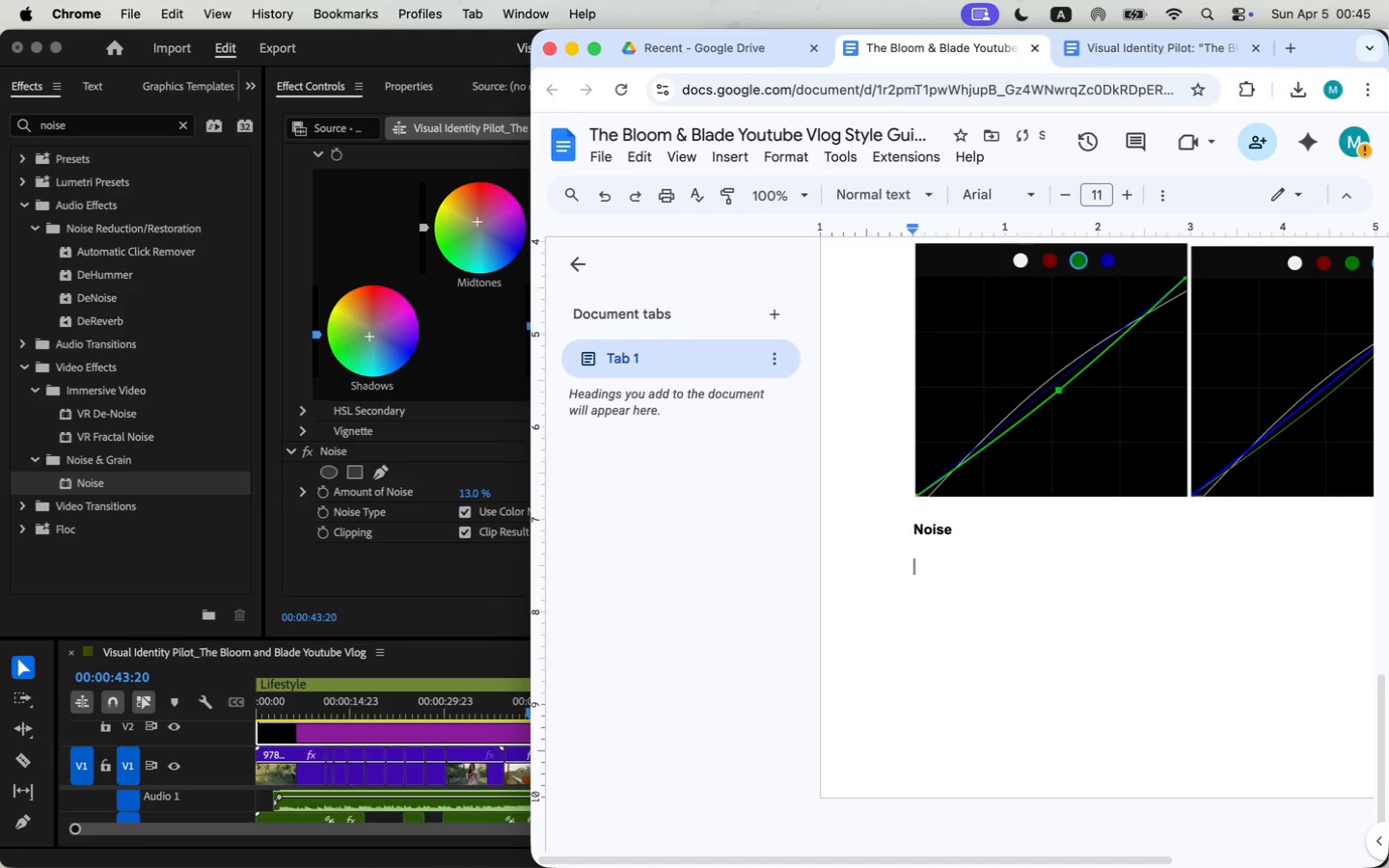 
key(Meta+B)
 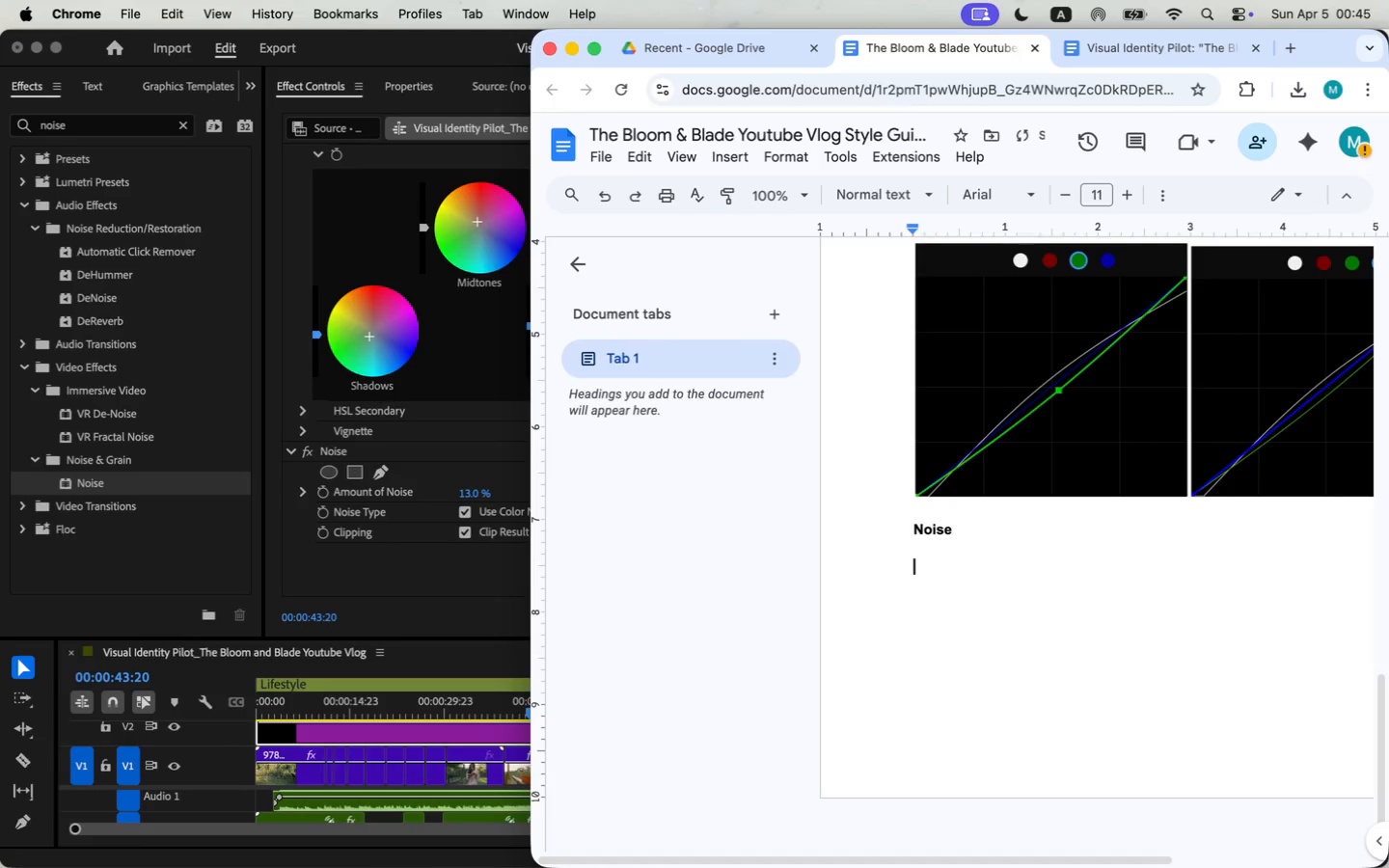 
type(AMou)
key(Backspace)
key(Backspace)
key(Backspace)
type(MOUNT OF nOISE: 13%)
 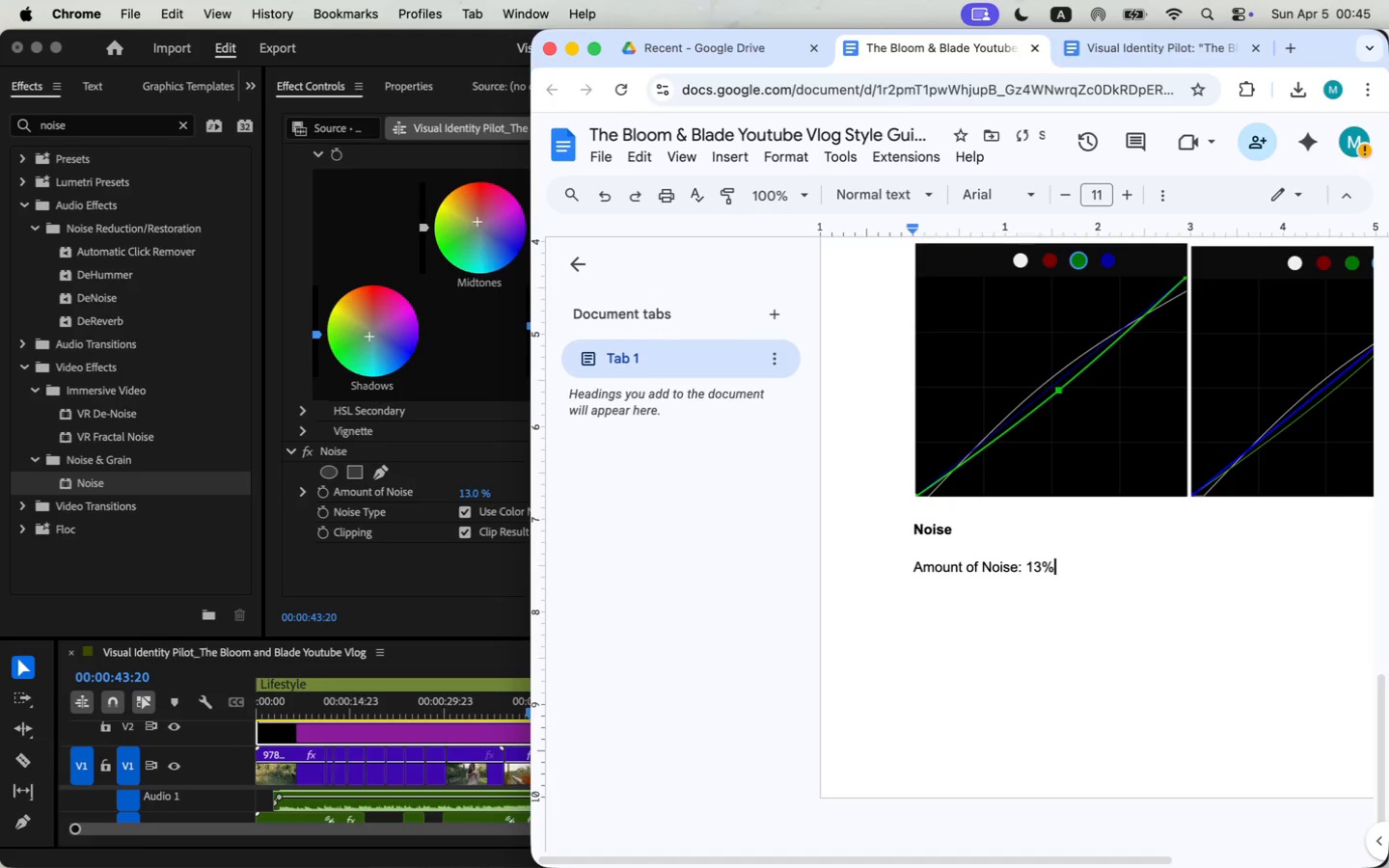 
key(Shift+Enter)
 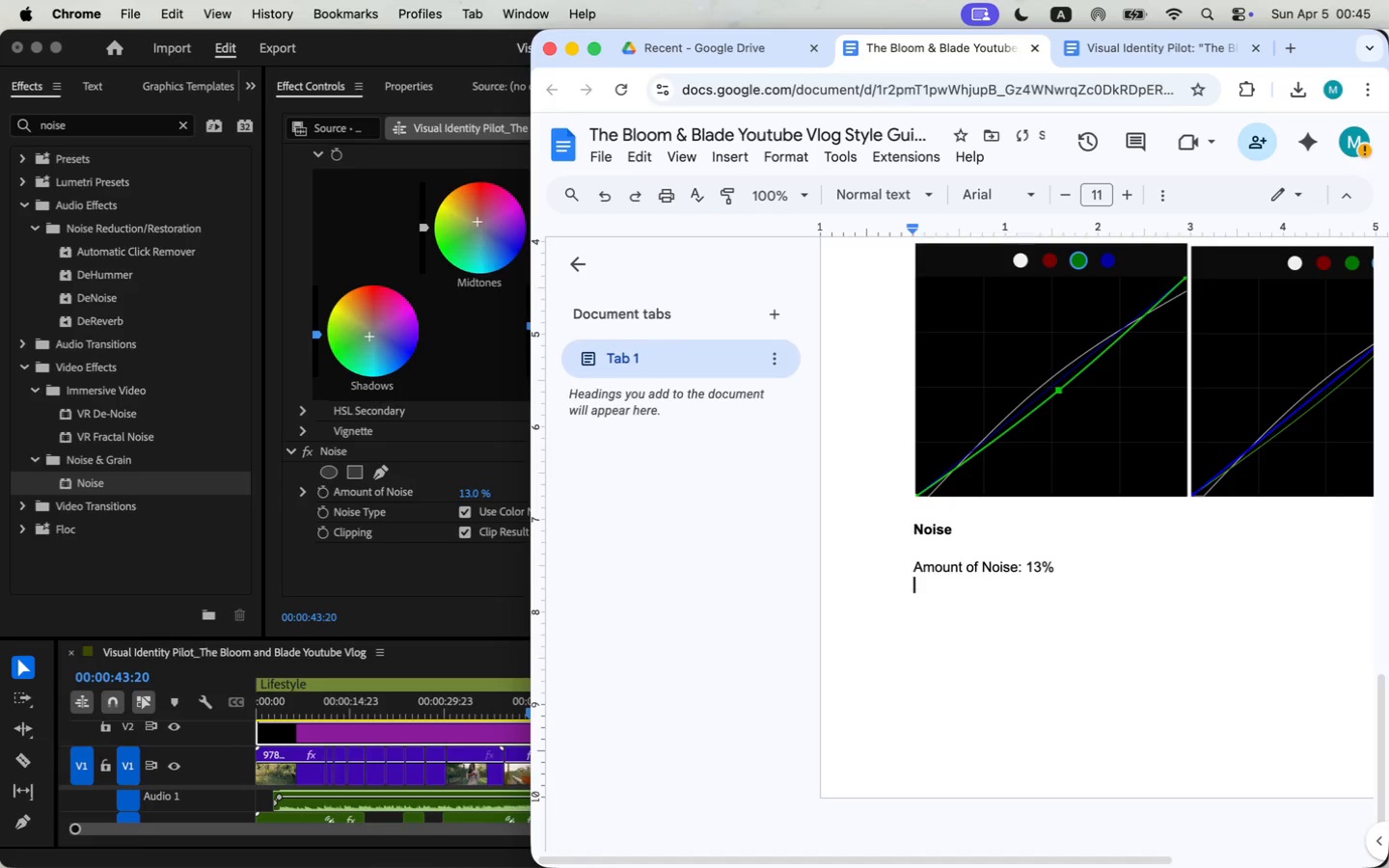 
type(Nioi)
key(Backspace)
key(Backspace)
key(Backspace)
type(oise Tyo)
key(Backspace)
type(pe: )
 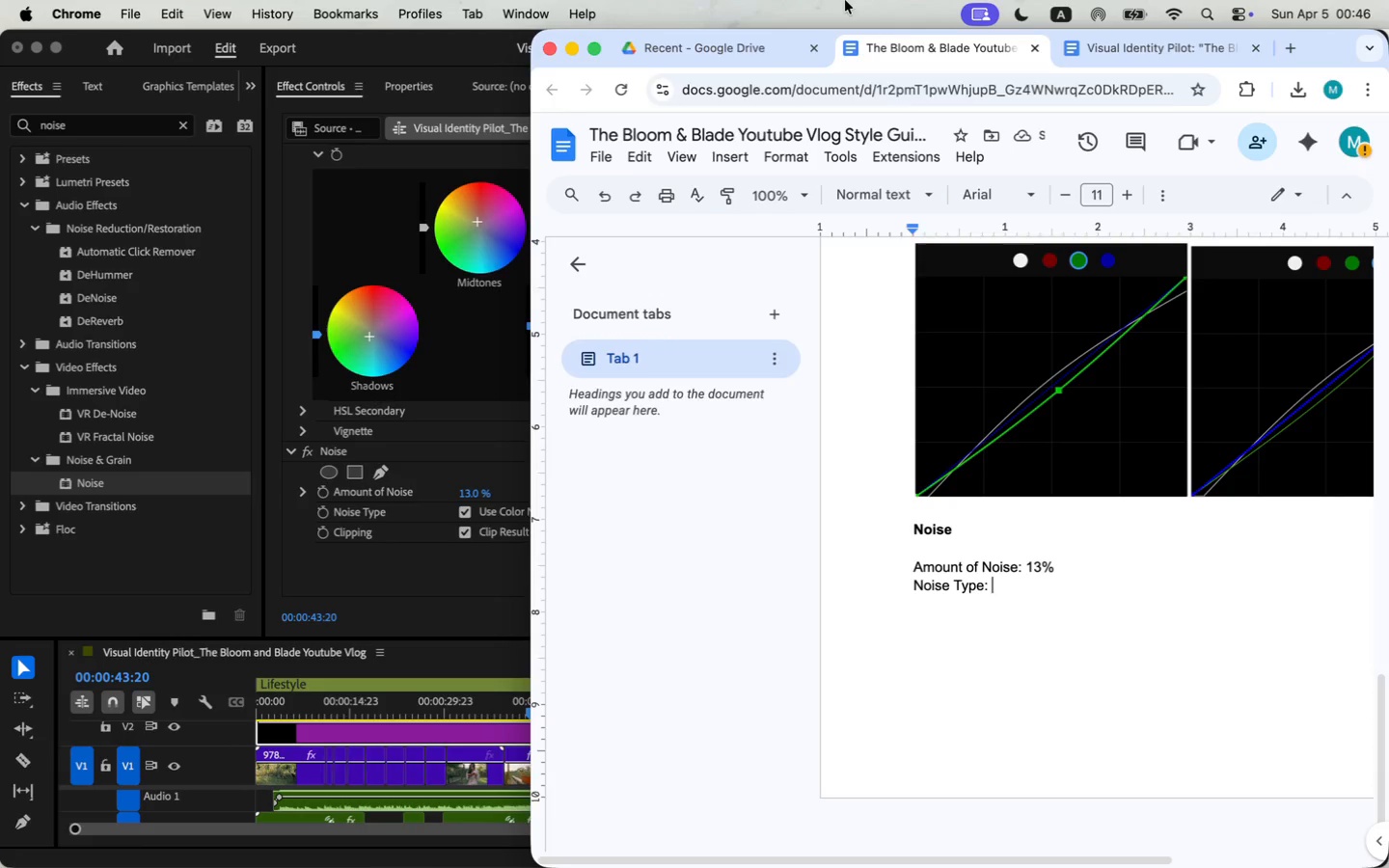 
wait(5.82)
 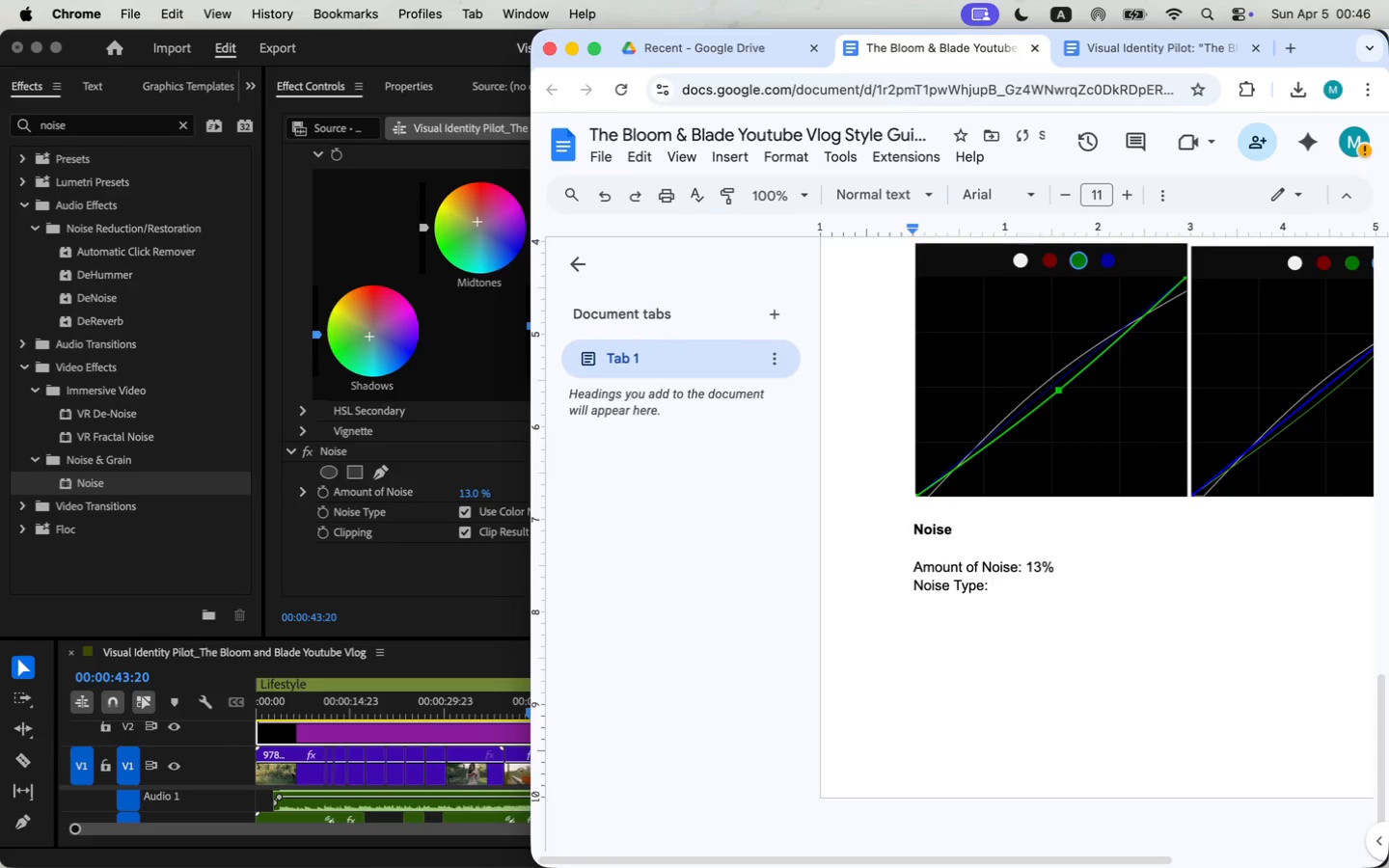 
left_click_drag(start_coordinate=[1313, 49], to_coordinate=[1359, 52])
 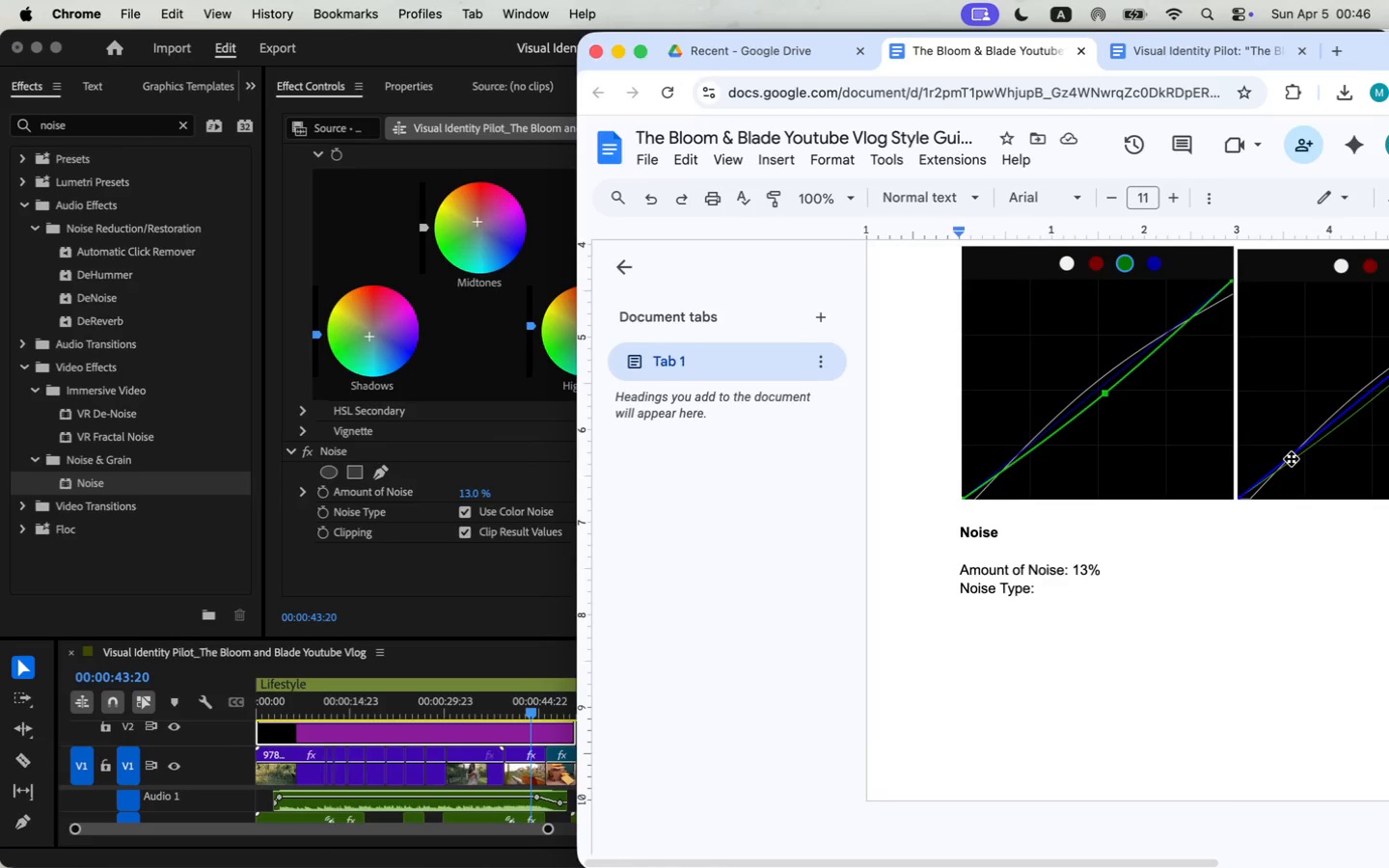 
type(Use Color Noise  )
 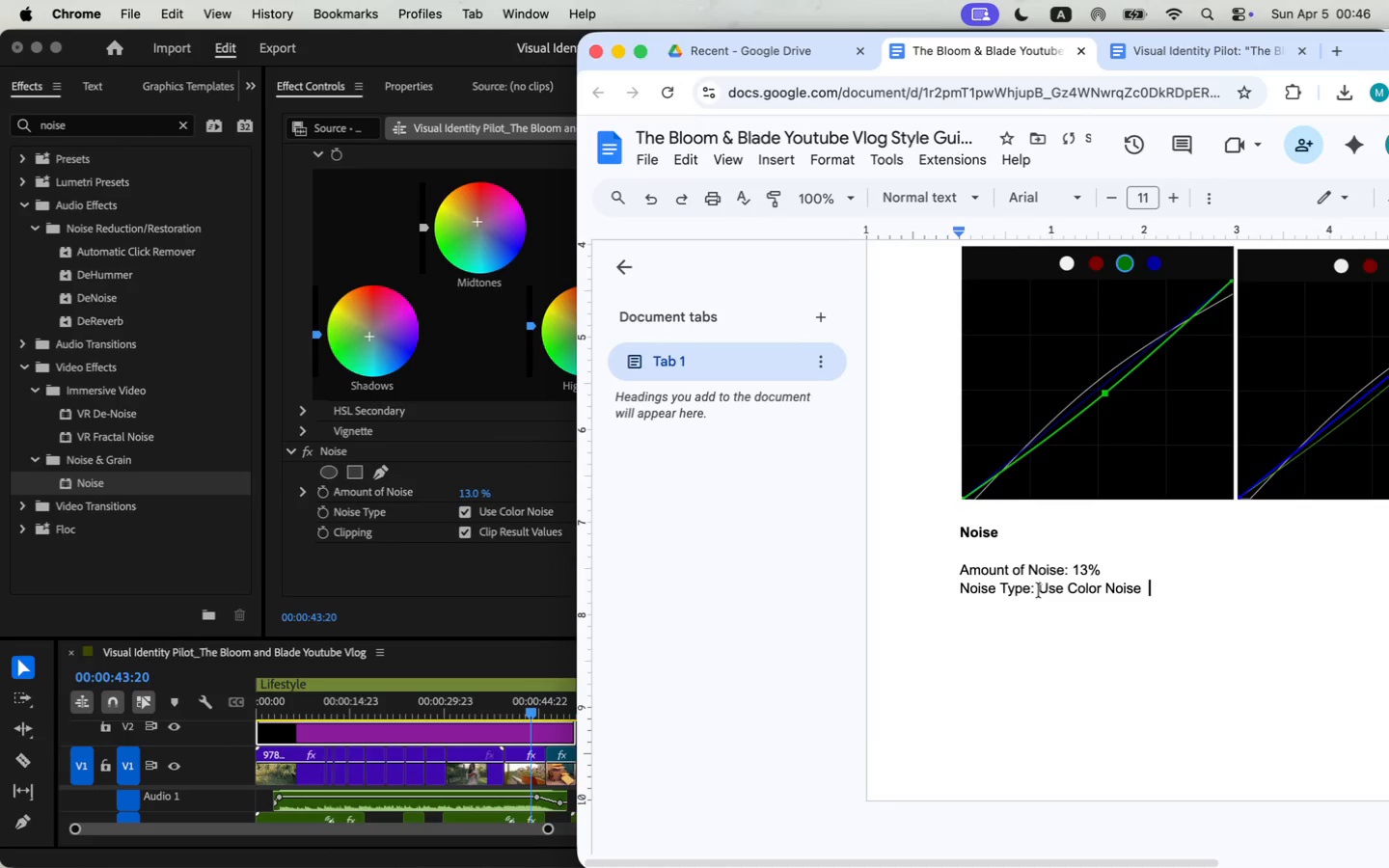 
left_click([1040, 587])
 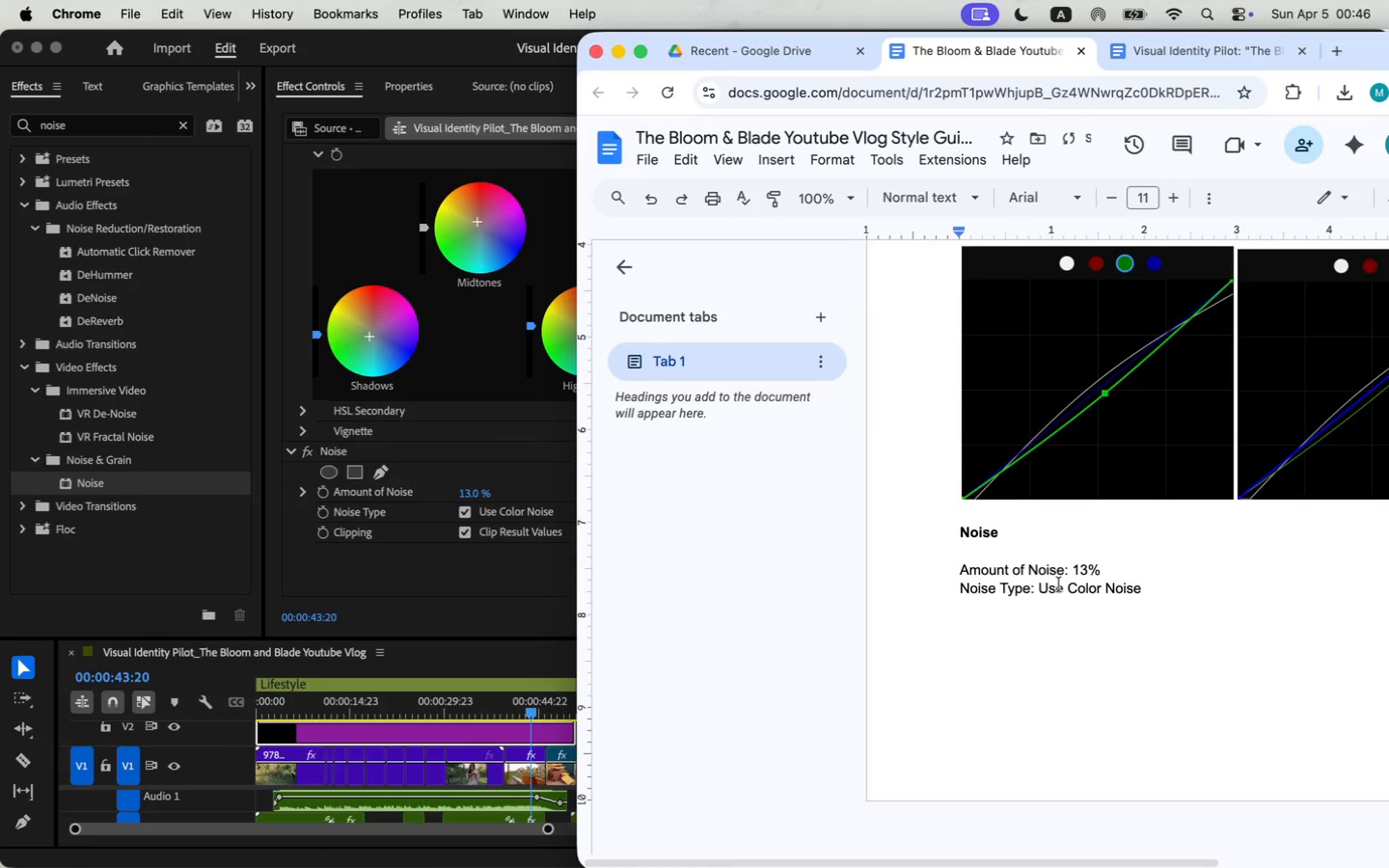 
key(Fn)
 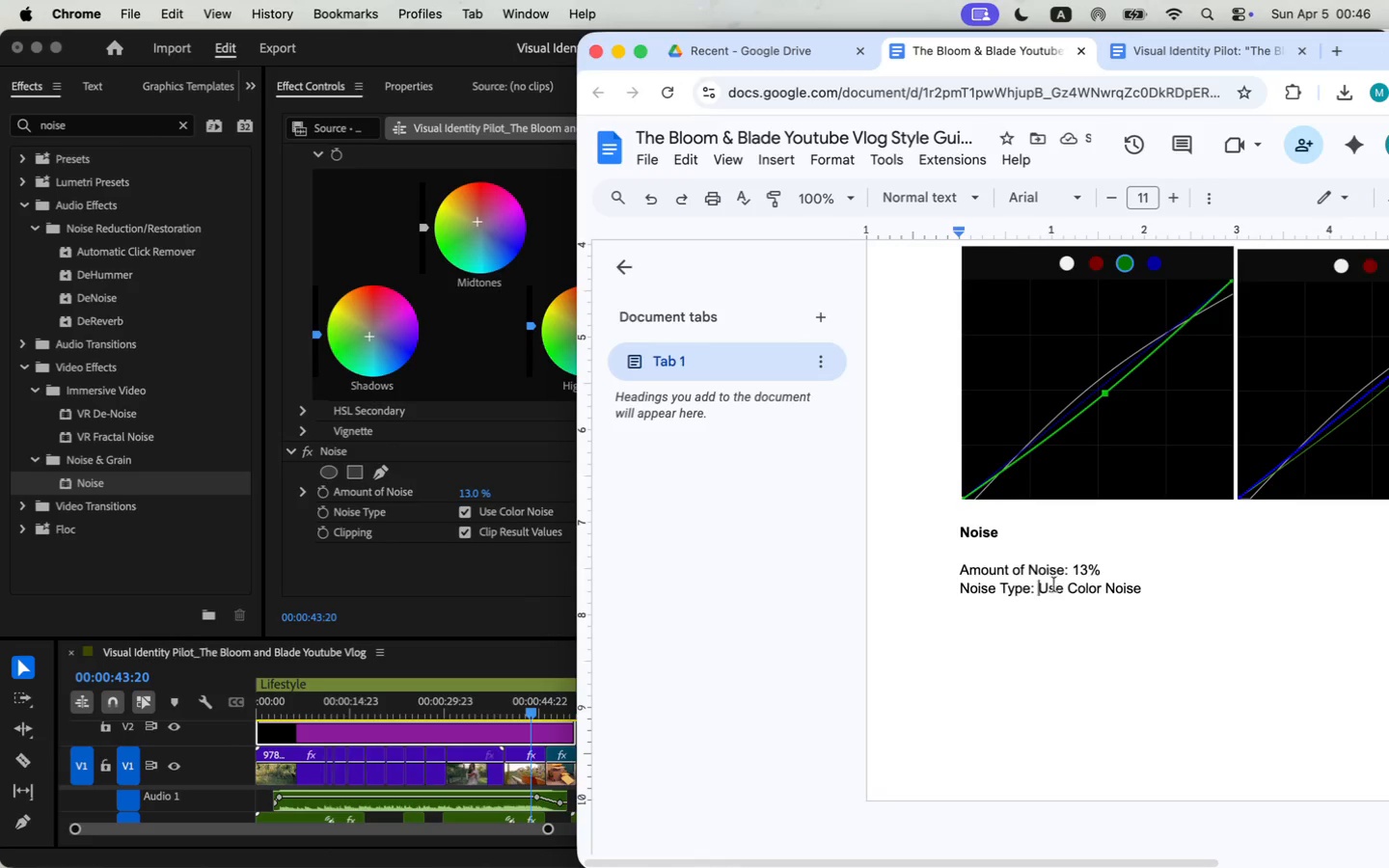 
key(Fn)
 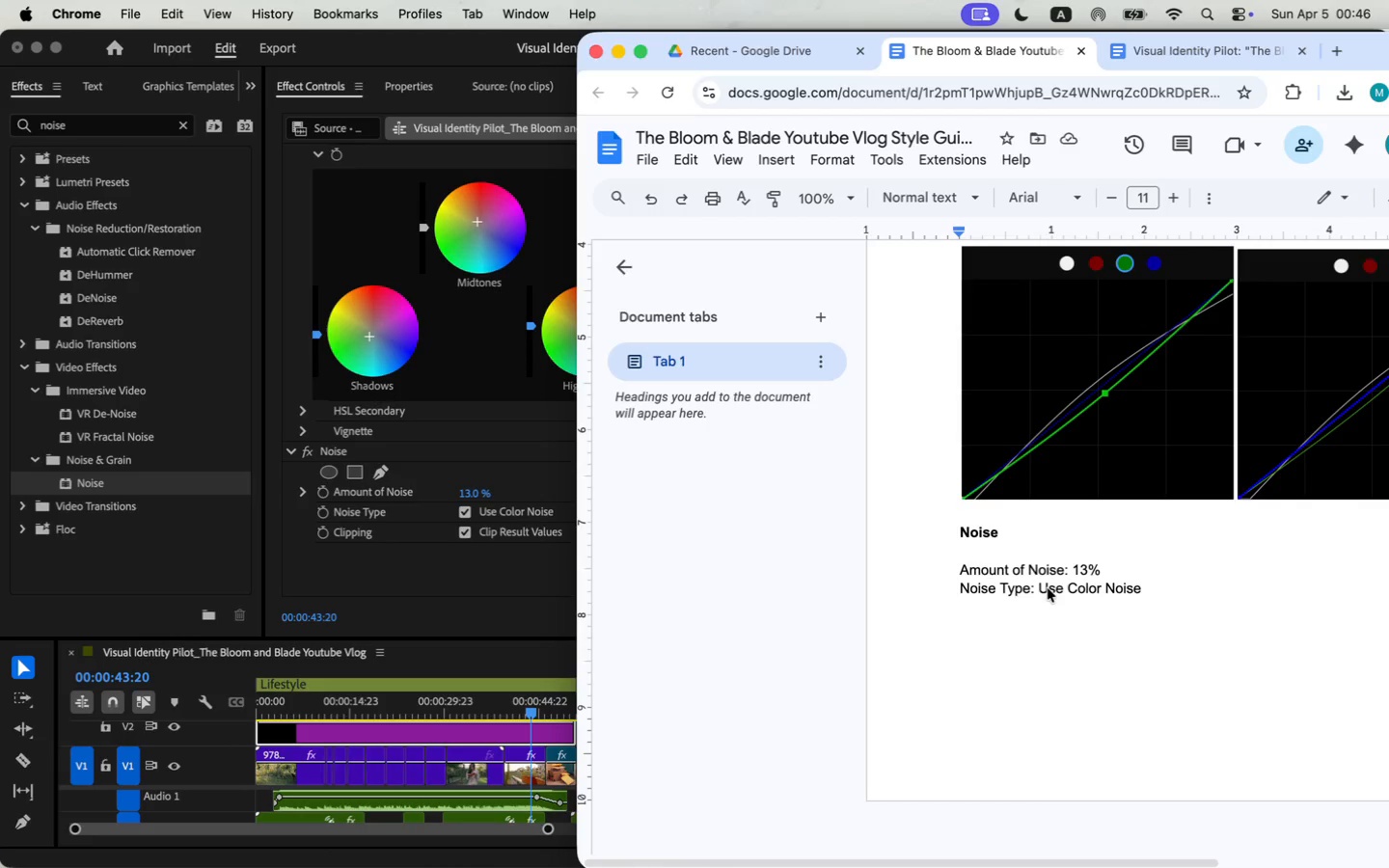 
key(Fn)
 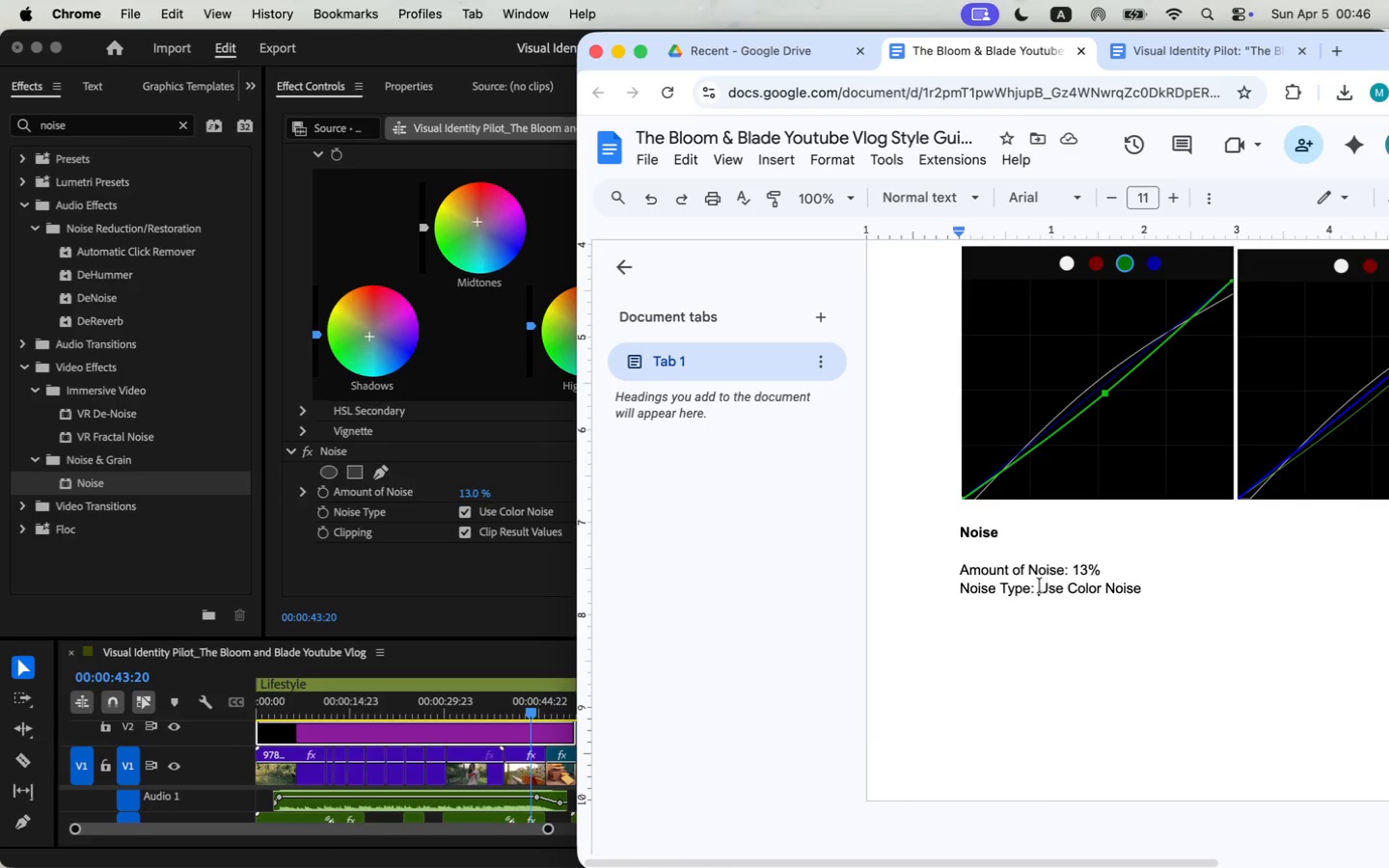 
left_click([1040, 585])
 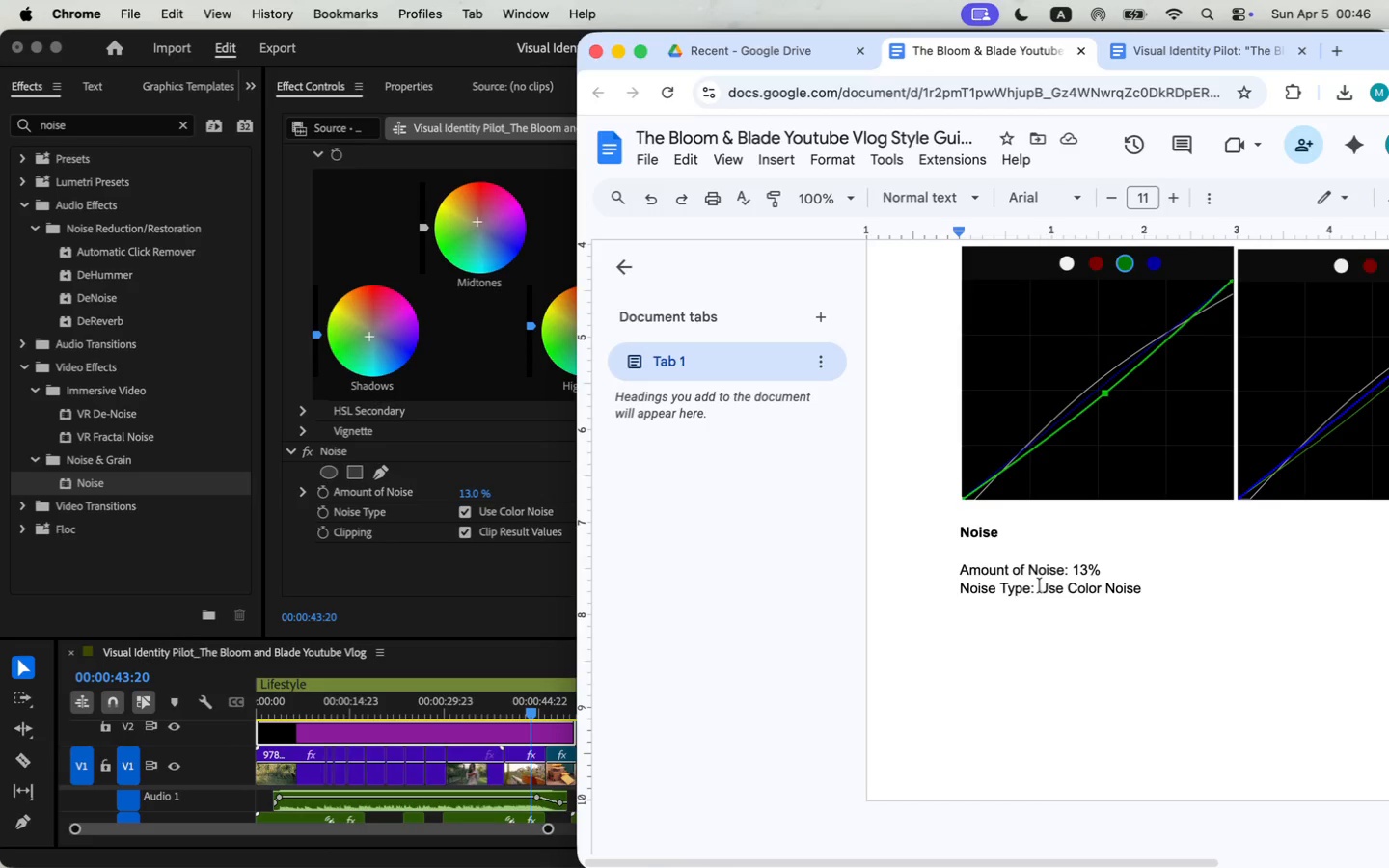 
key(Fn)
 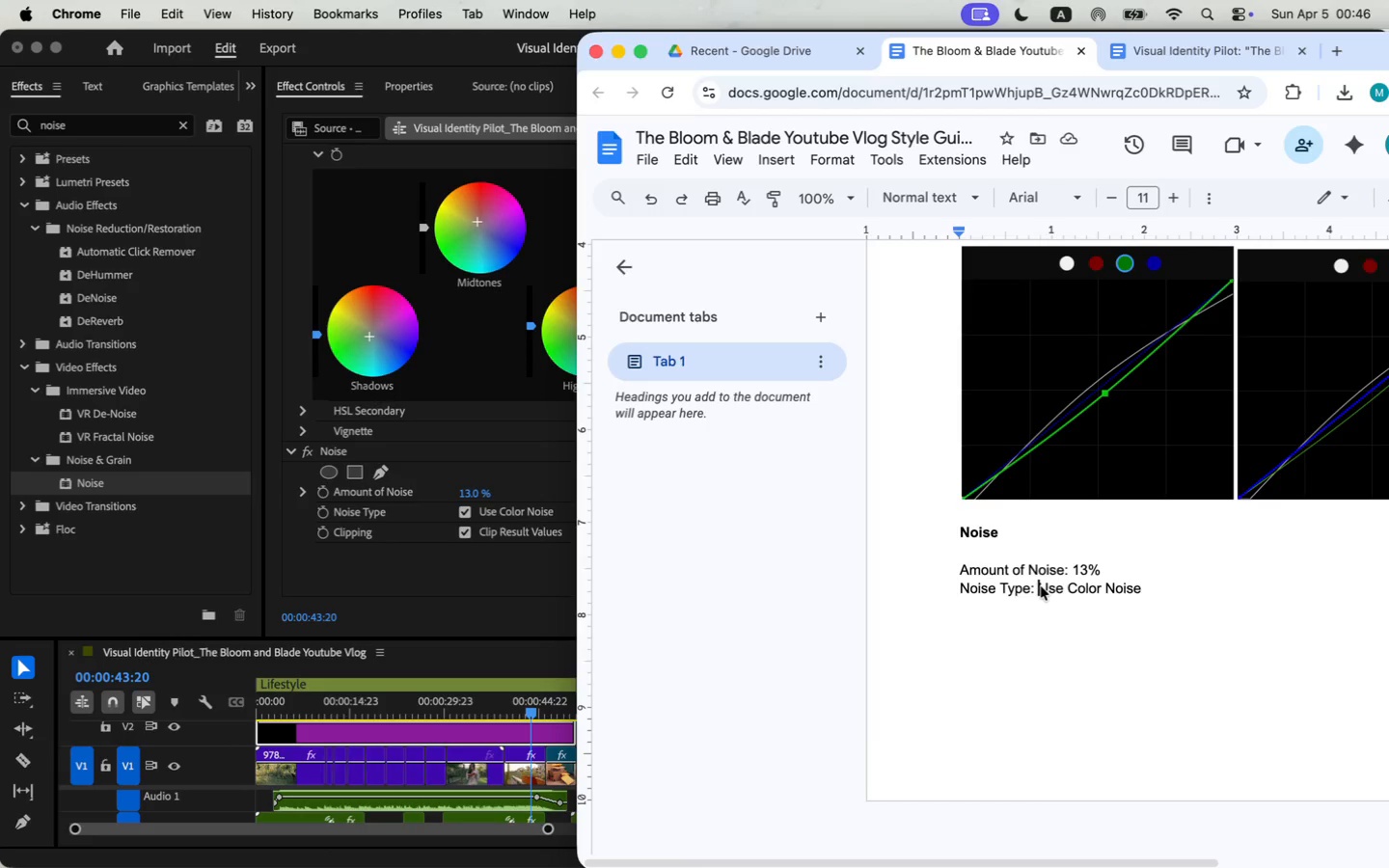 
key(Fn)
 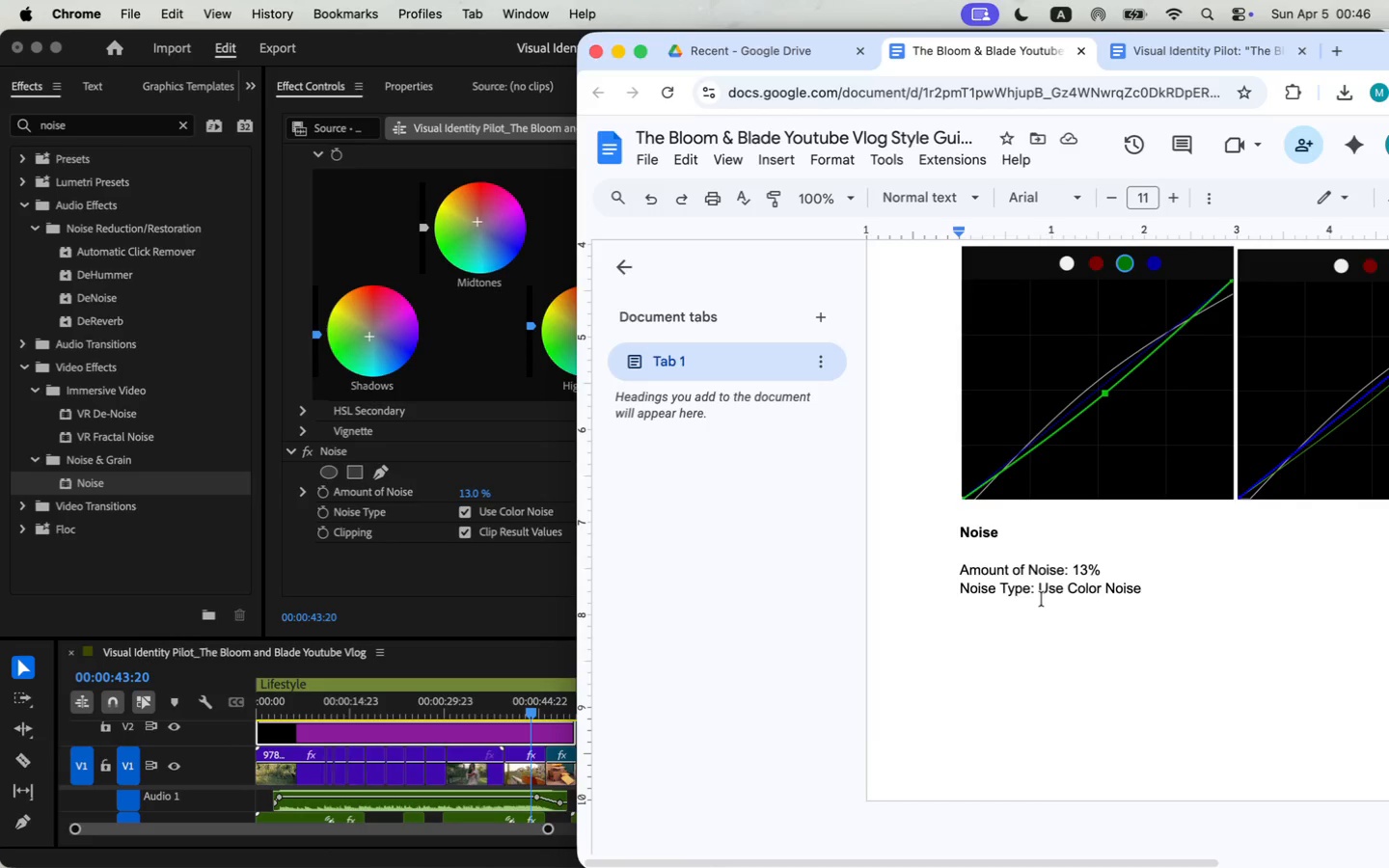 
left_click([1179, 591])
 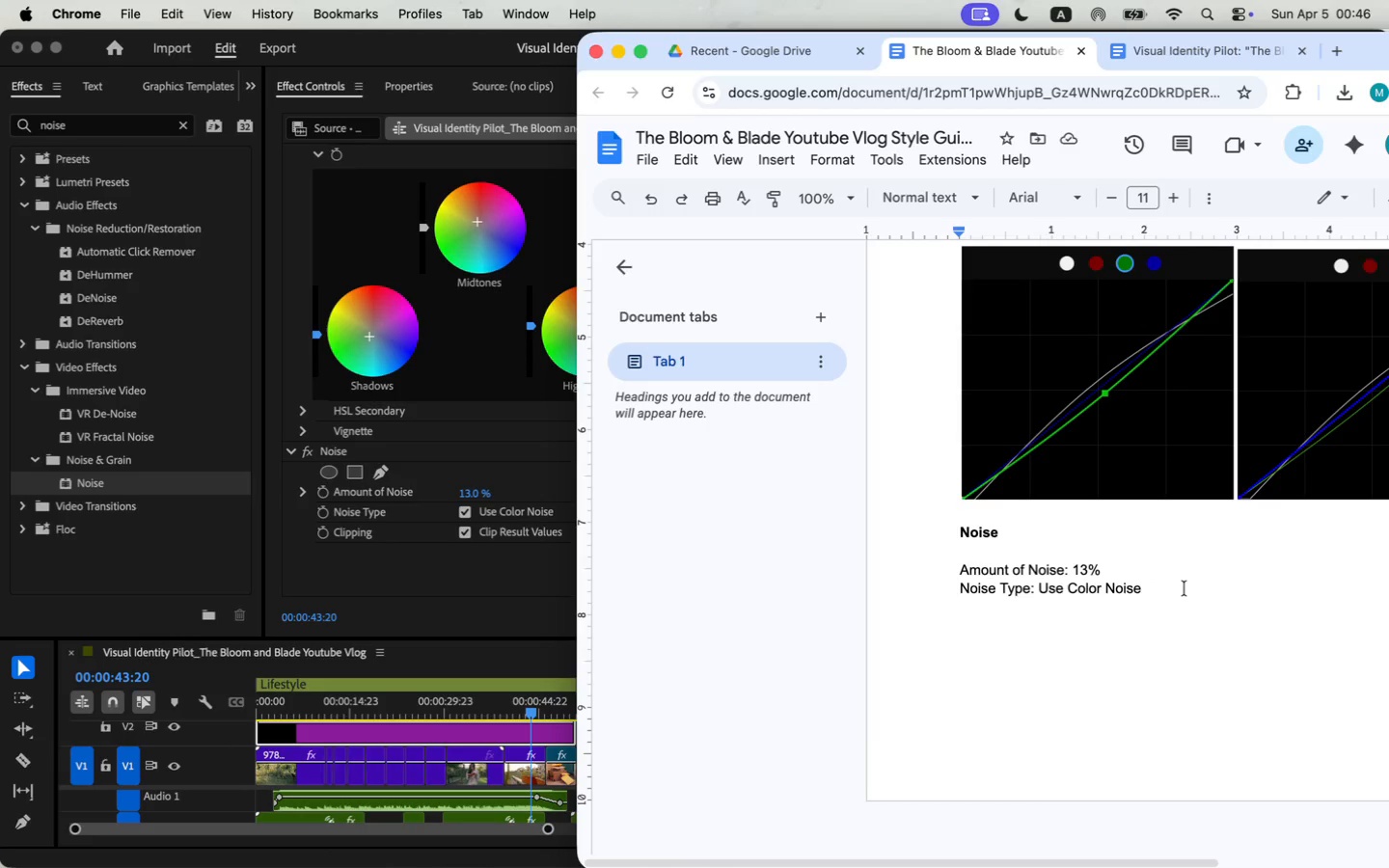 
key(Backspace)
 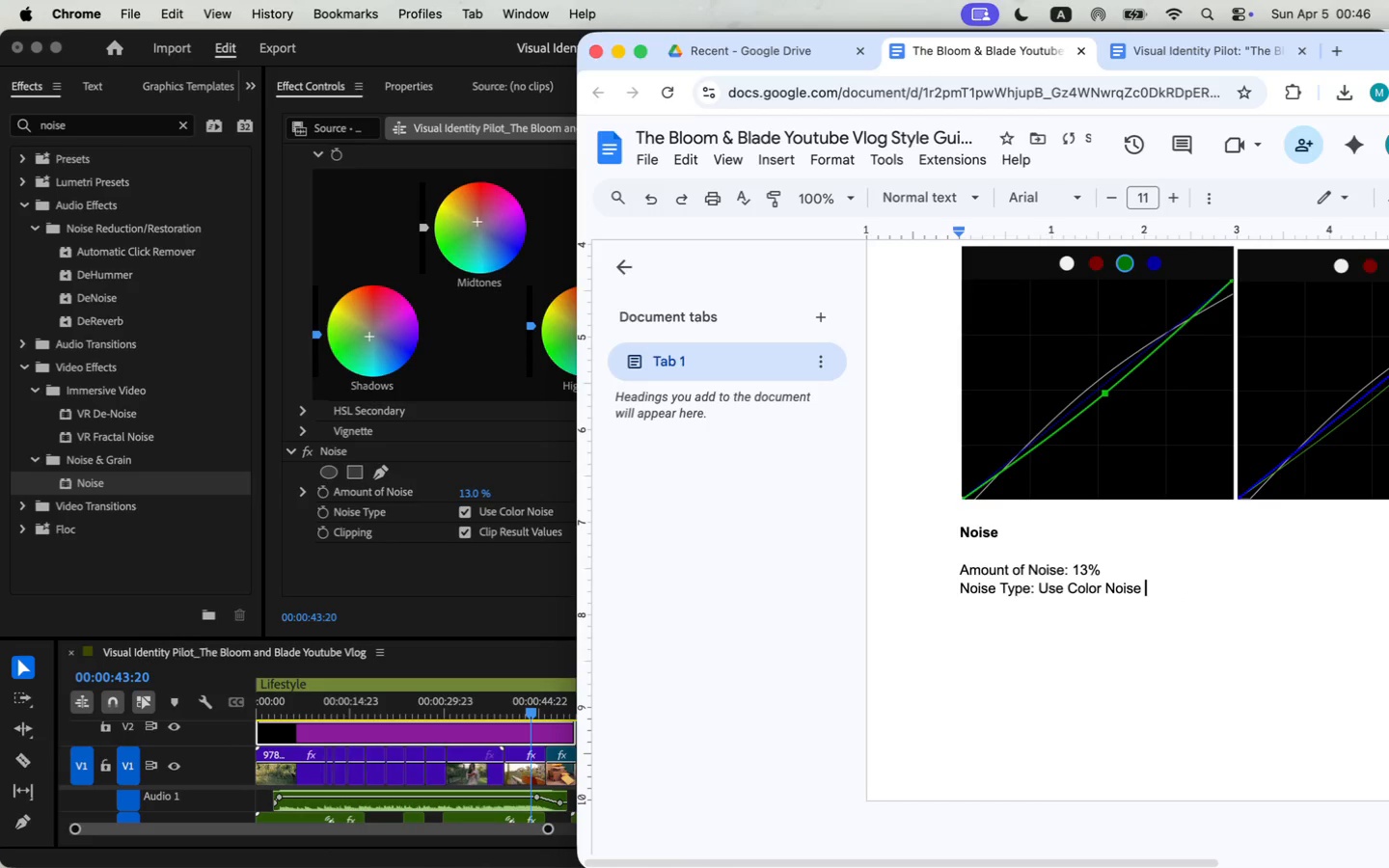 
key(Backspace)
 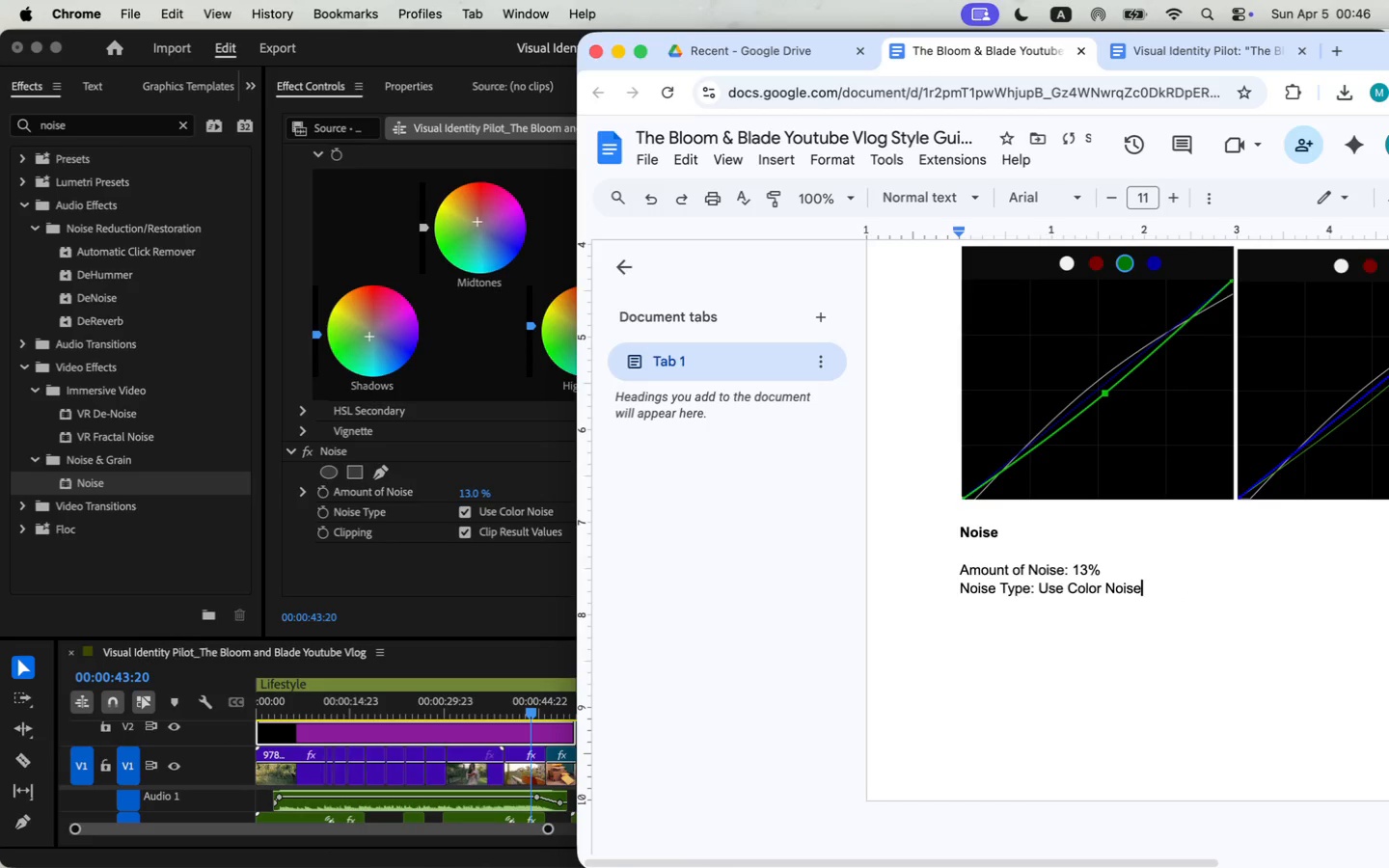 
key(Shift+ShiftLeft)
 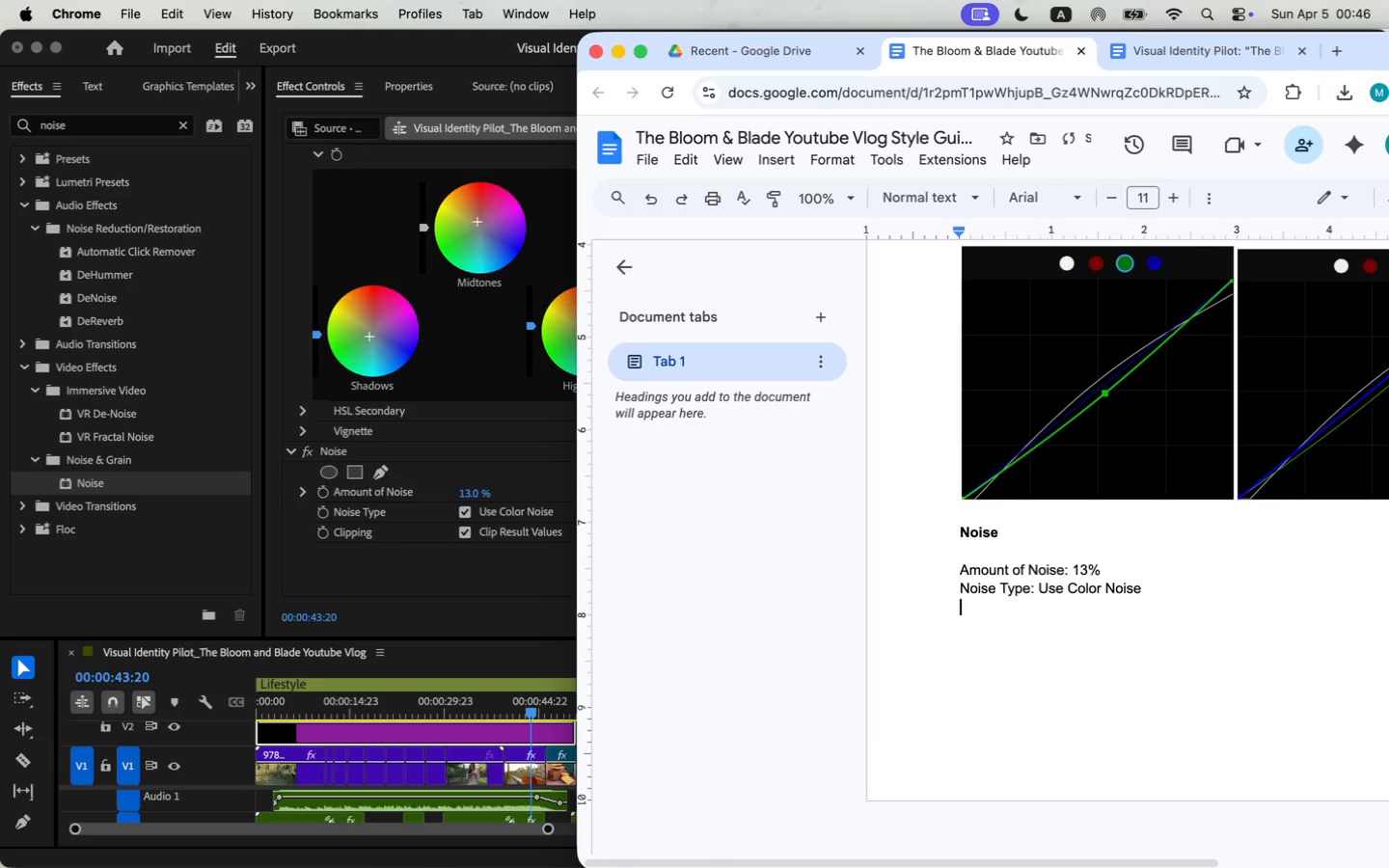 
key(Shift+Enter)
 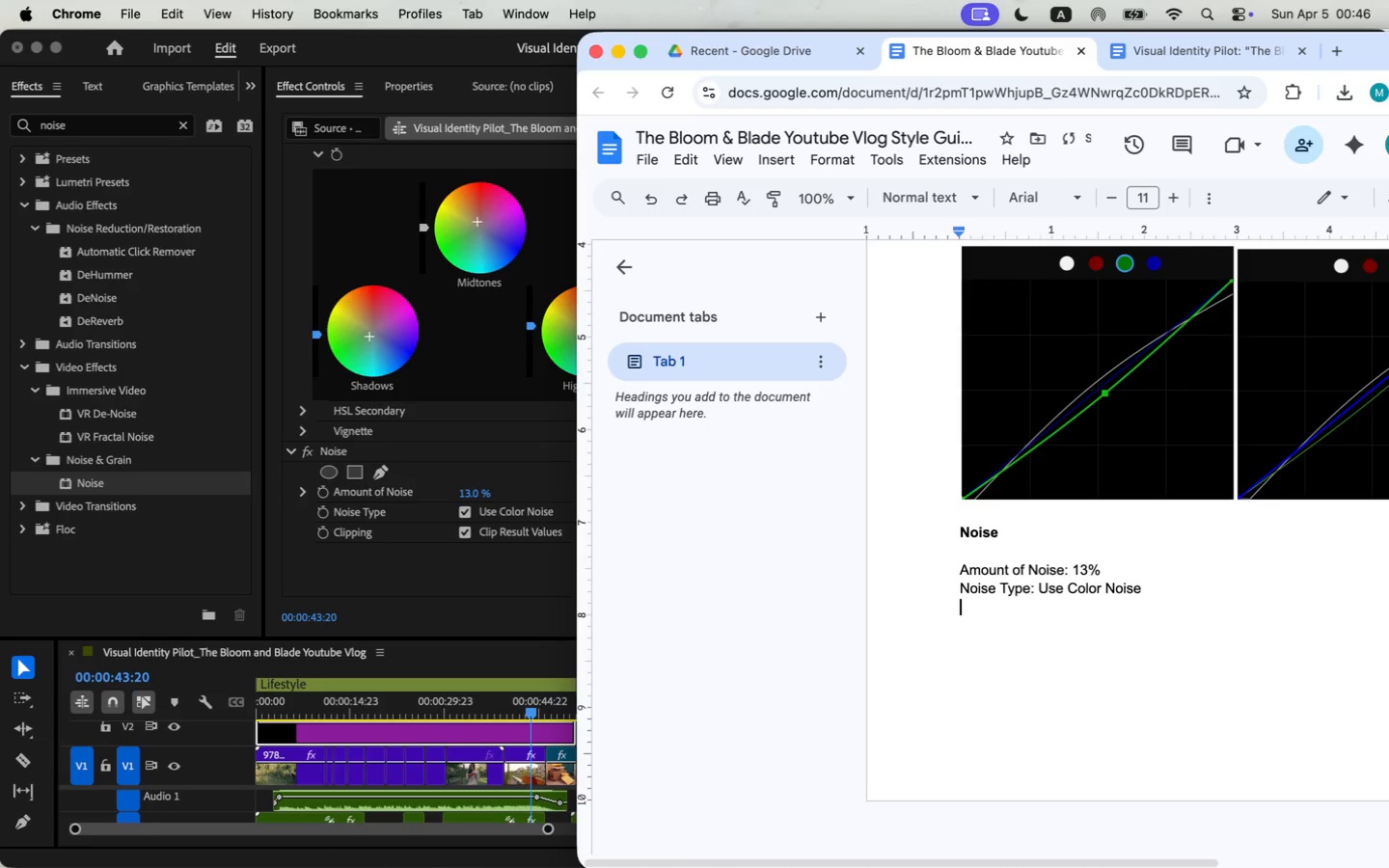 
type(Clipping: Clip Result A)
key(Backspace)
type(Values)
 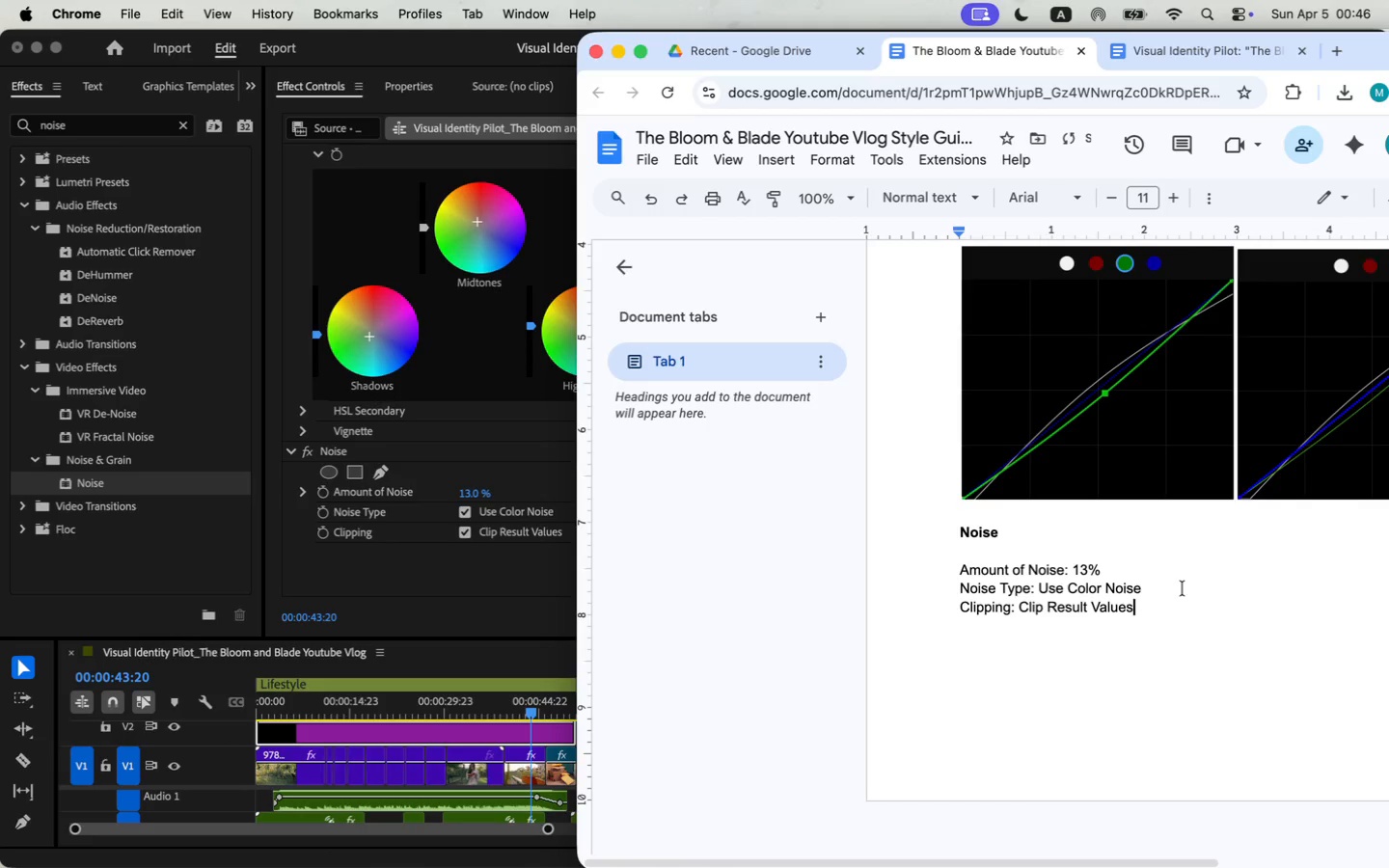 
key(Space)
 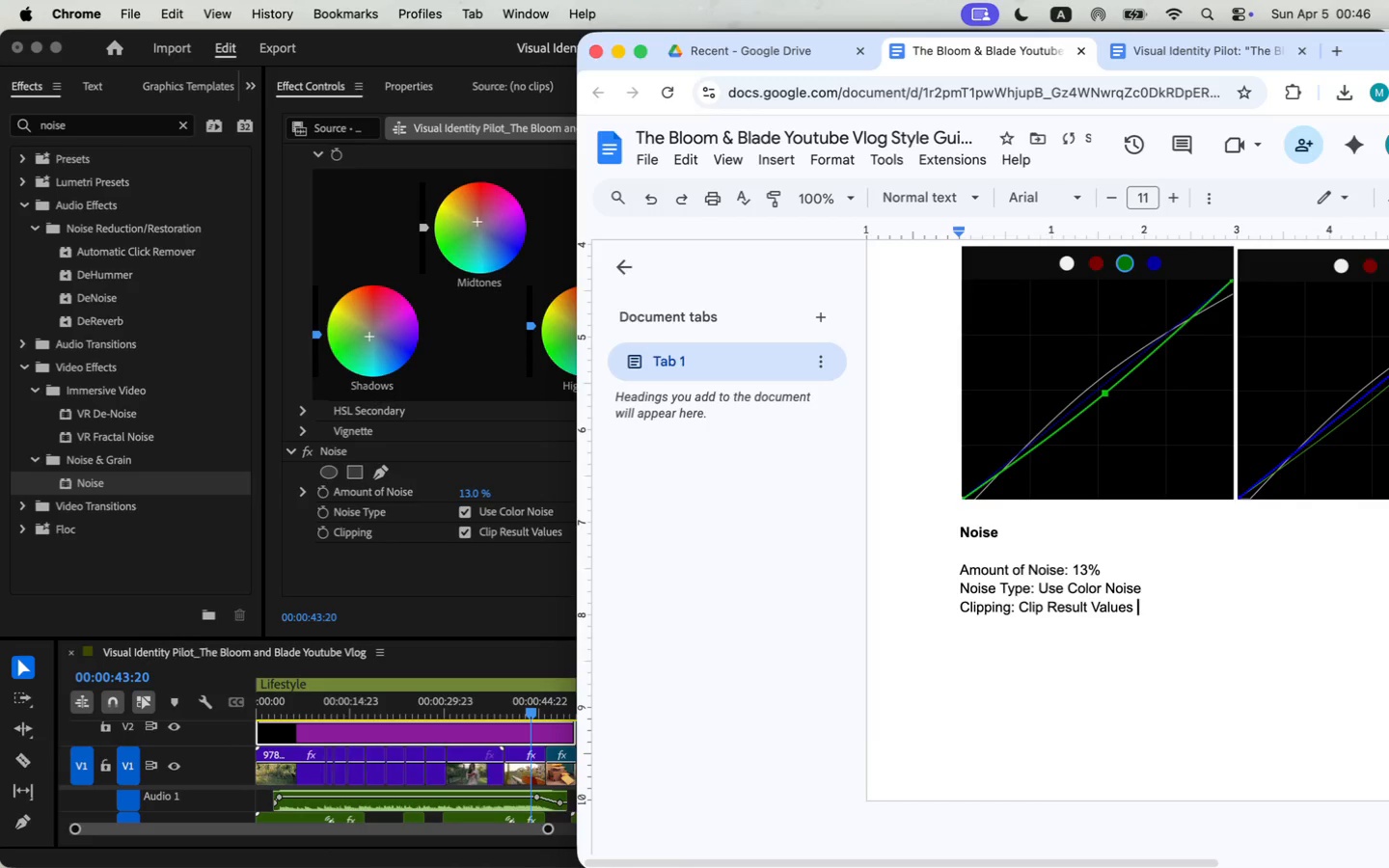 
key(Fn)
 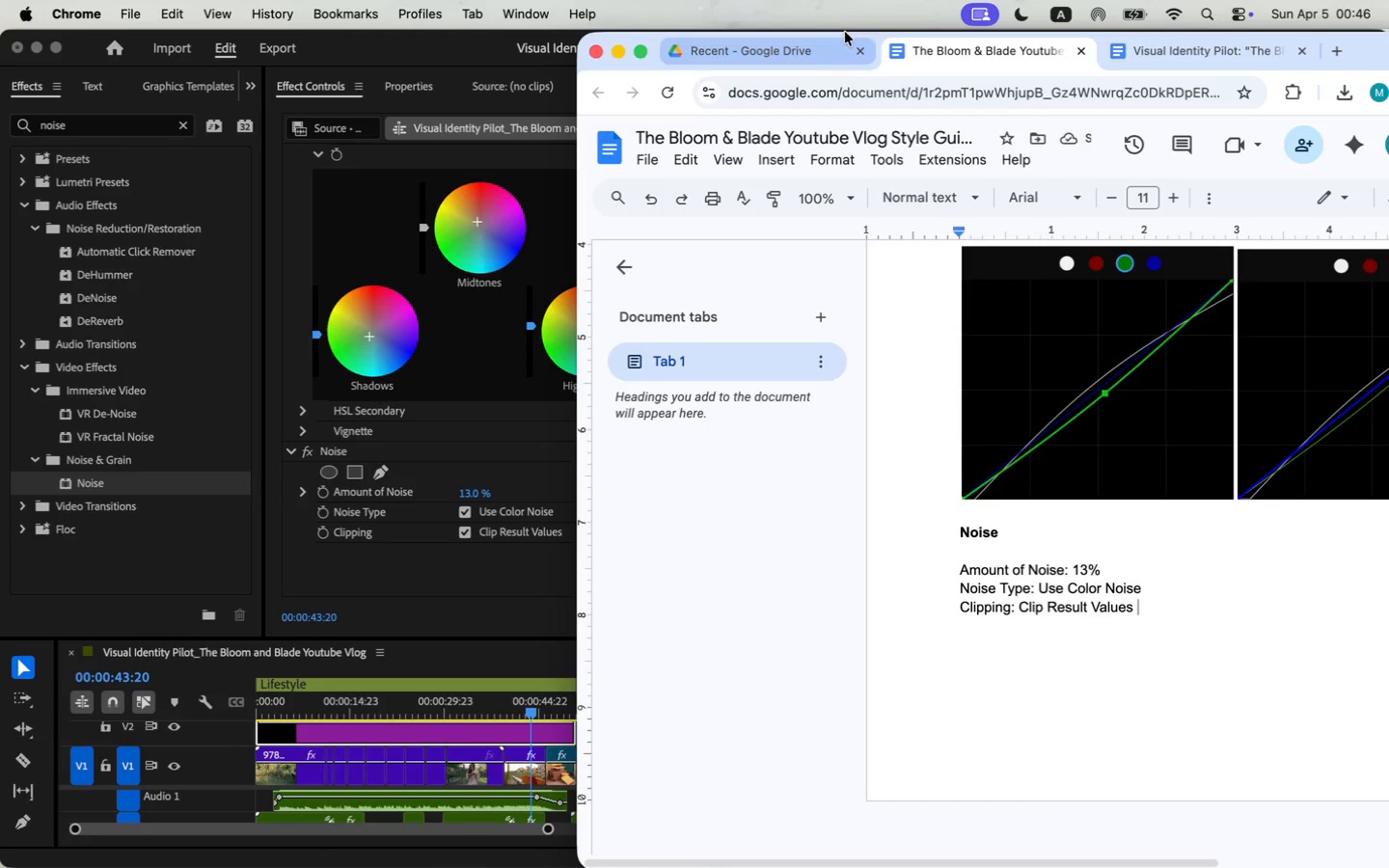 
left_click_drag(start_coordinate=[1355, 44], to_coordinate=[935, 12])
 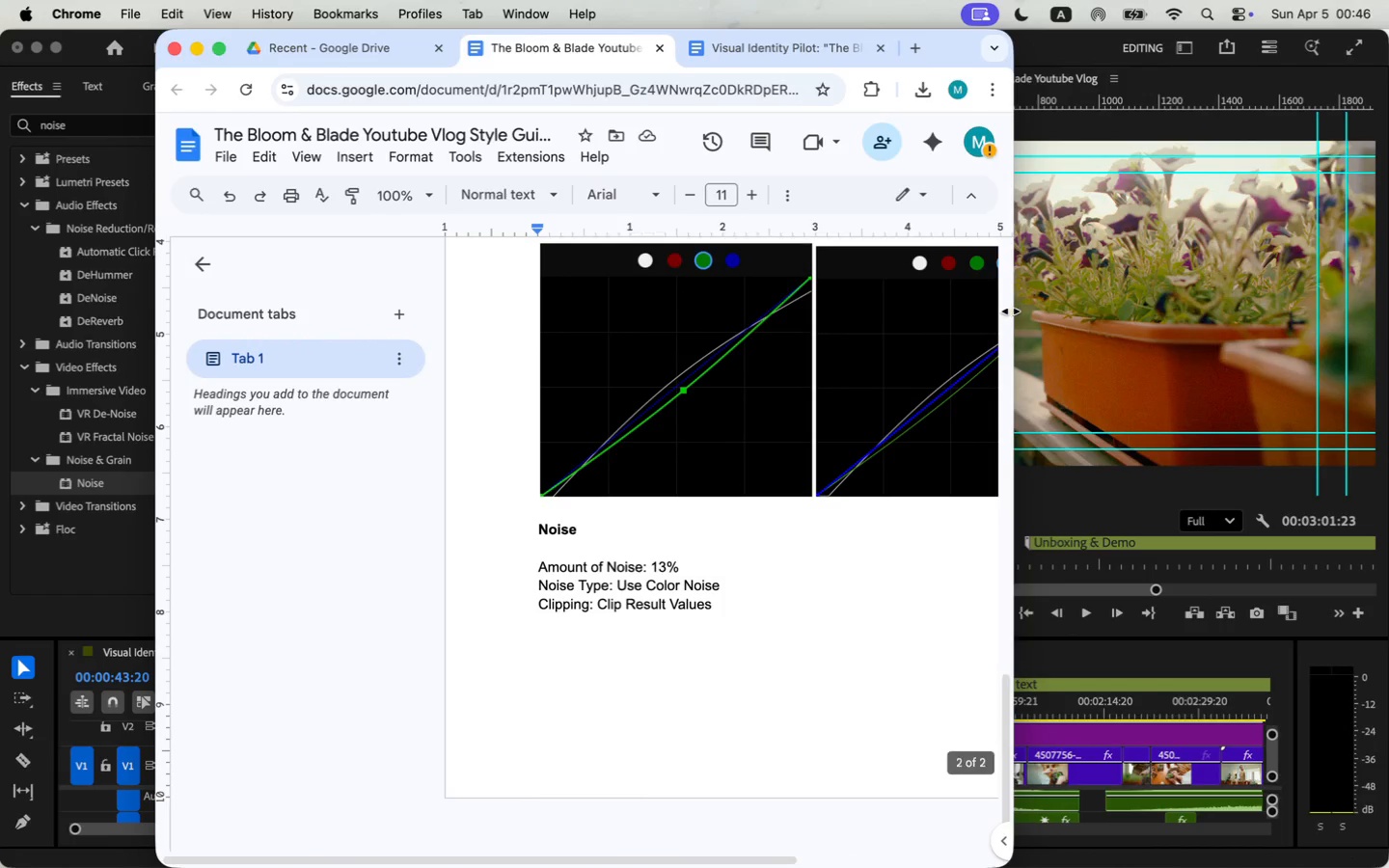 
left_click_drag(start_coordinate=[1011, 312], to_coordinate=[1388, 329])
 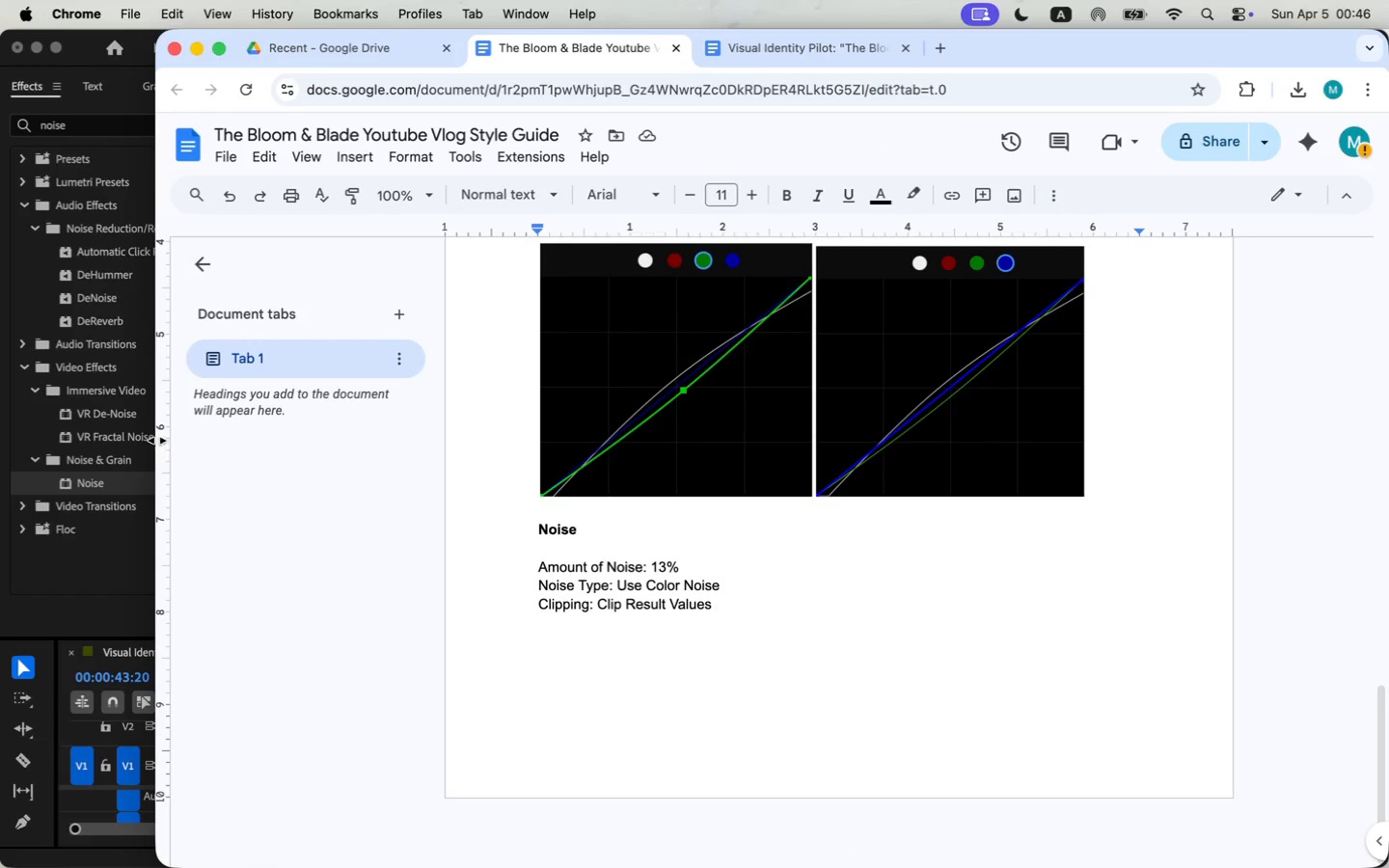 
left_click_drag(start_coordinate=[155, 443], to_coordinate=[0, 453])
 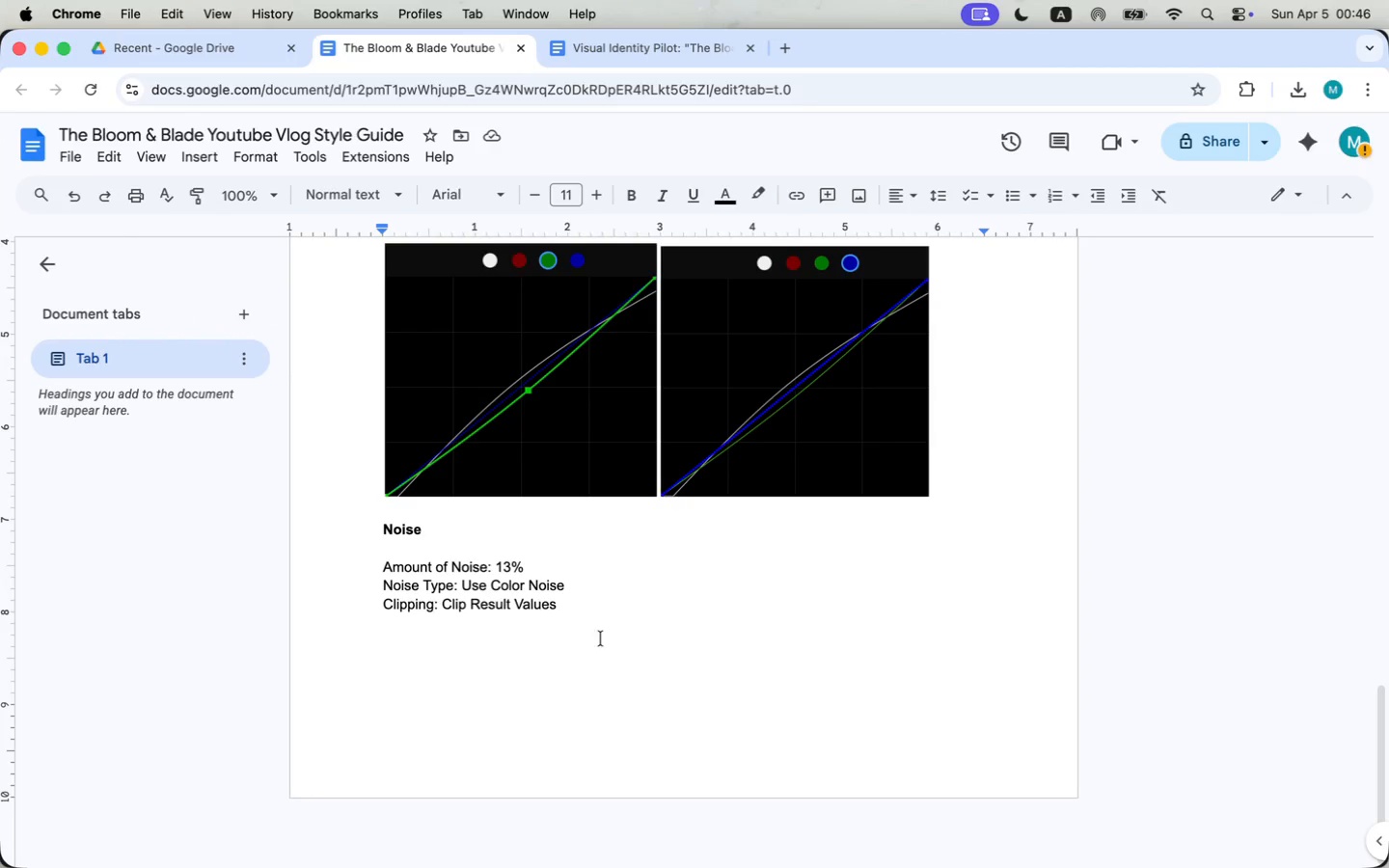 
left_click([596, 610])
 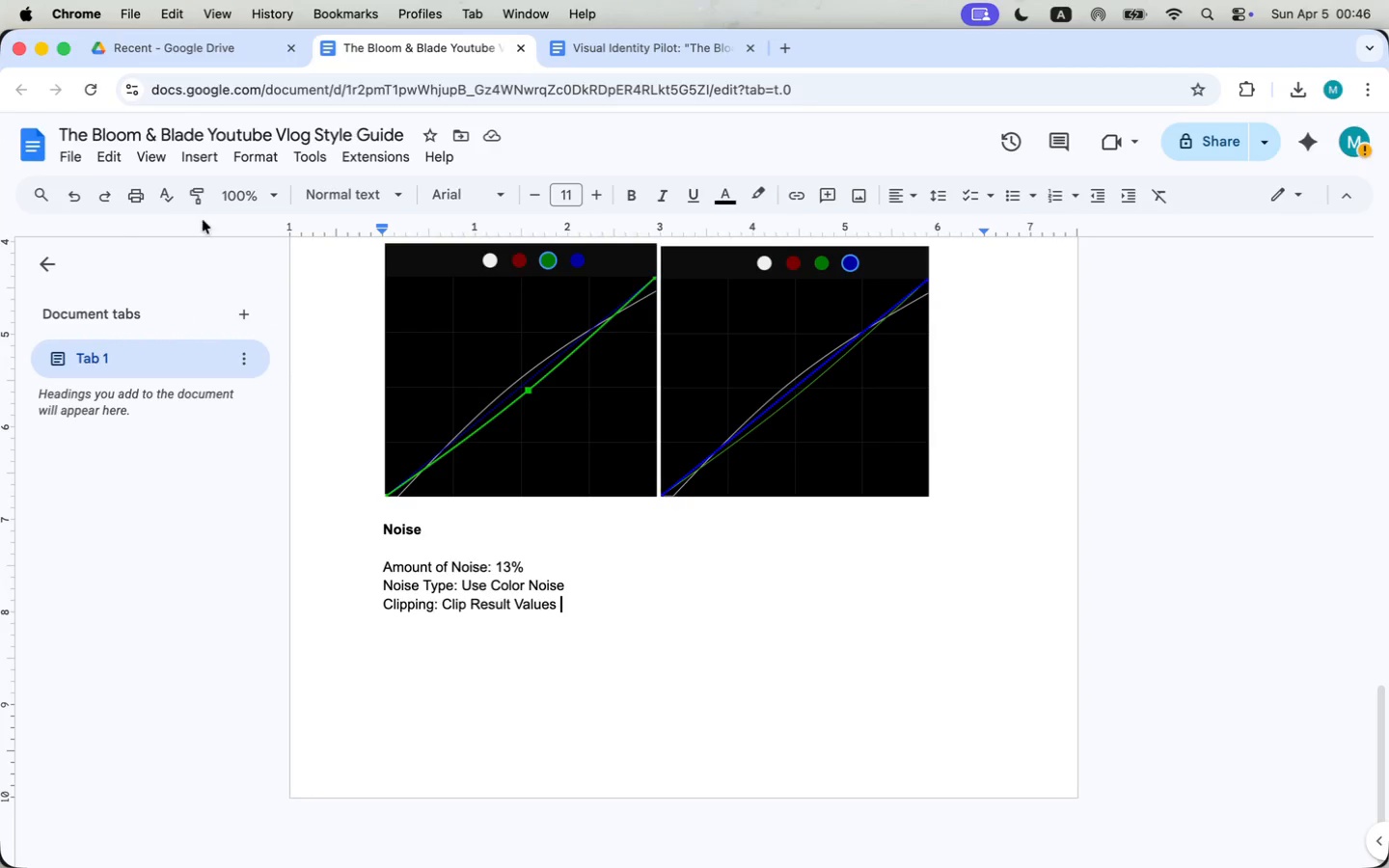 
left_click([209, 154])
 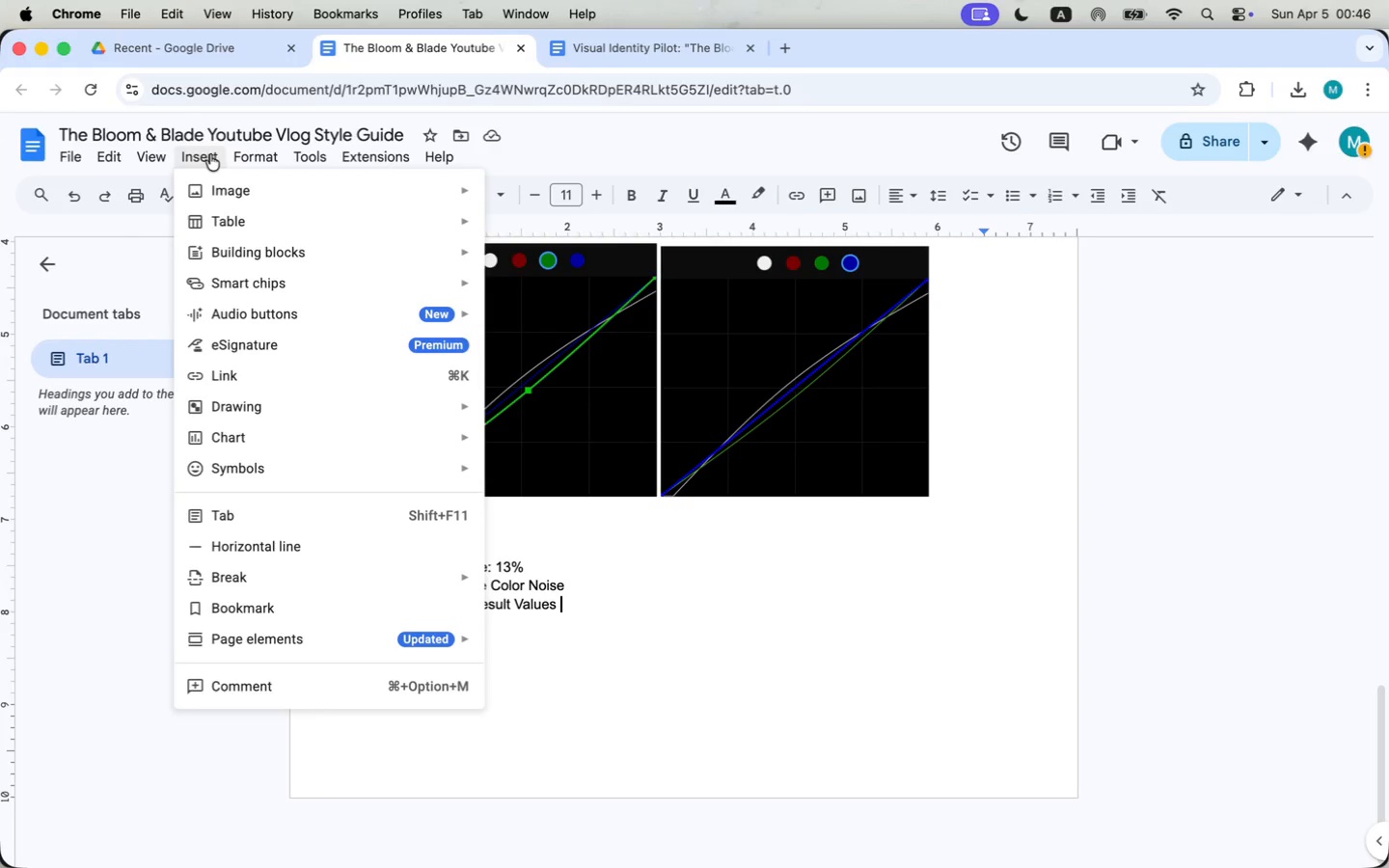 
left_click([639, 649])
 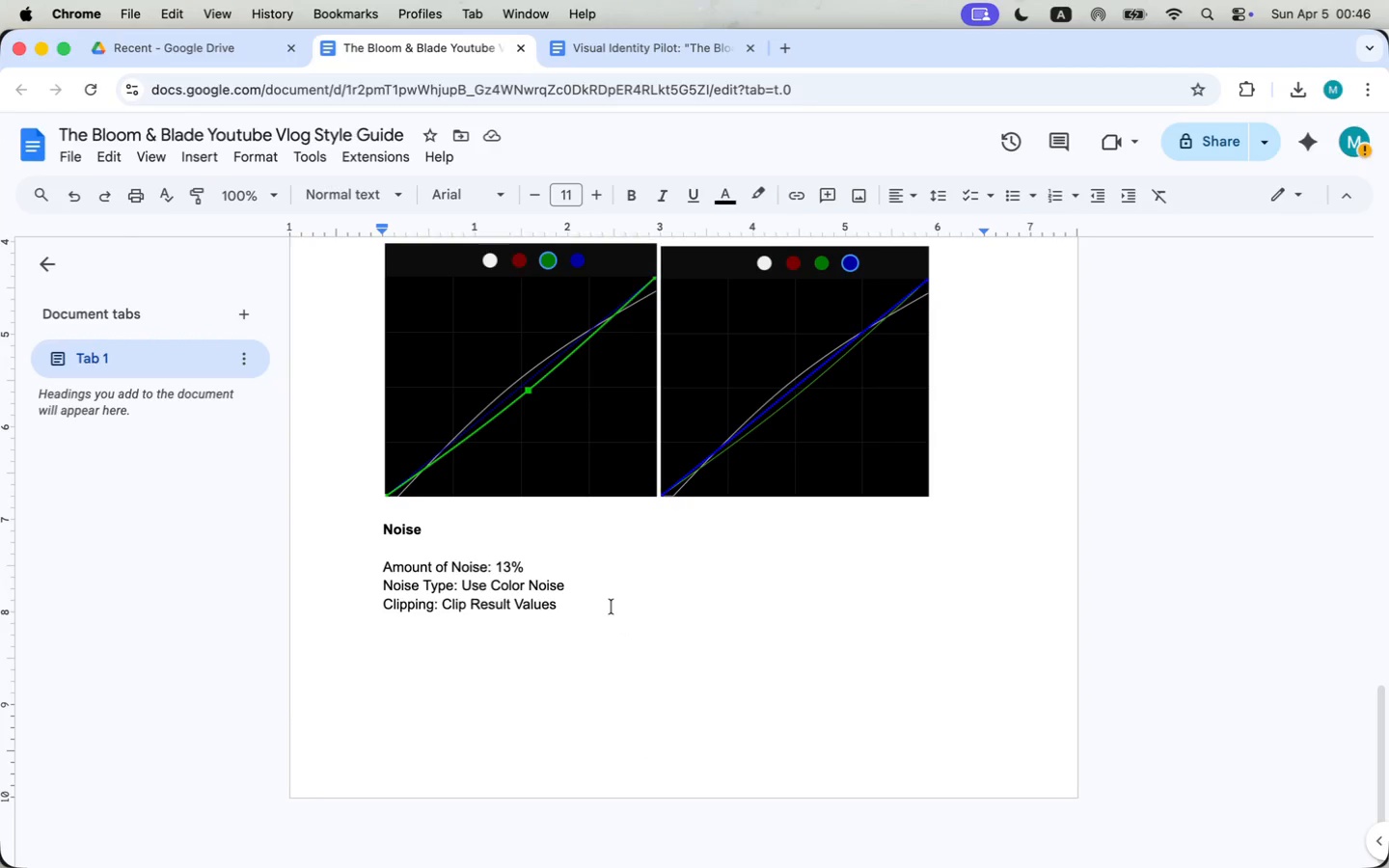 
key(Fn)
 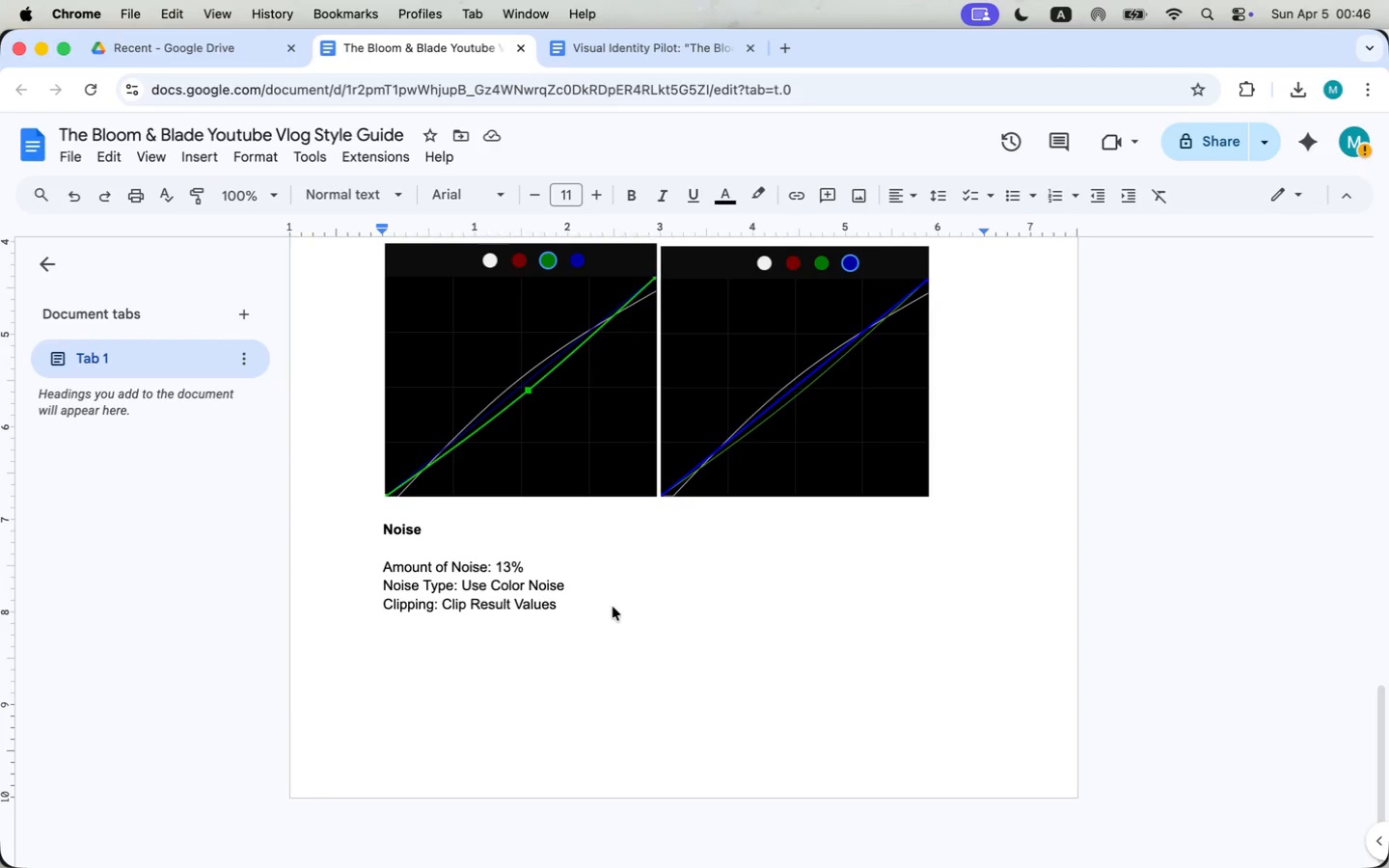 
key(Fn)
 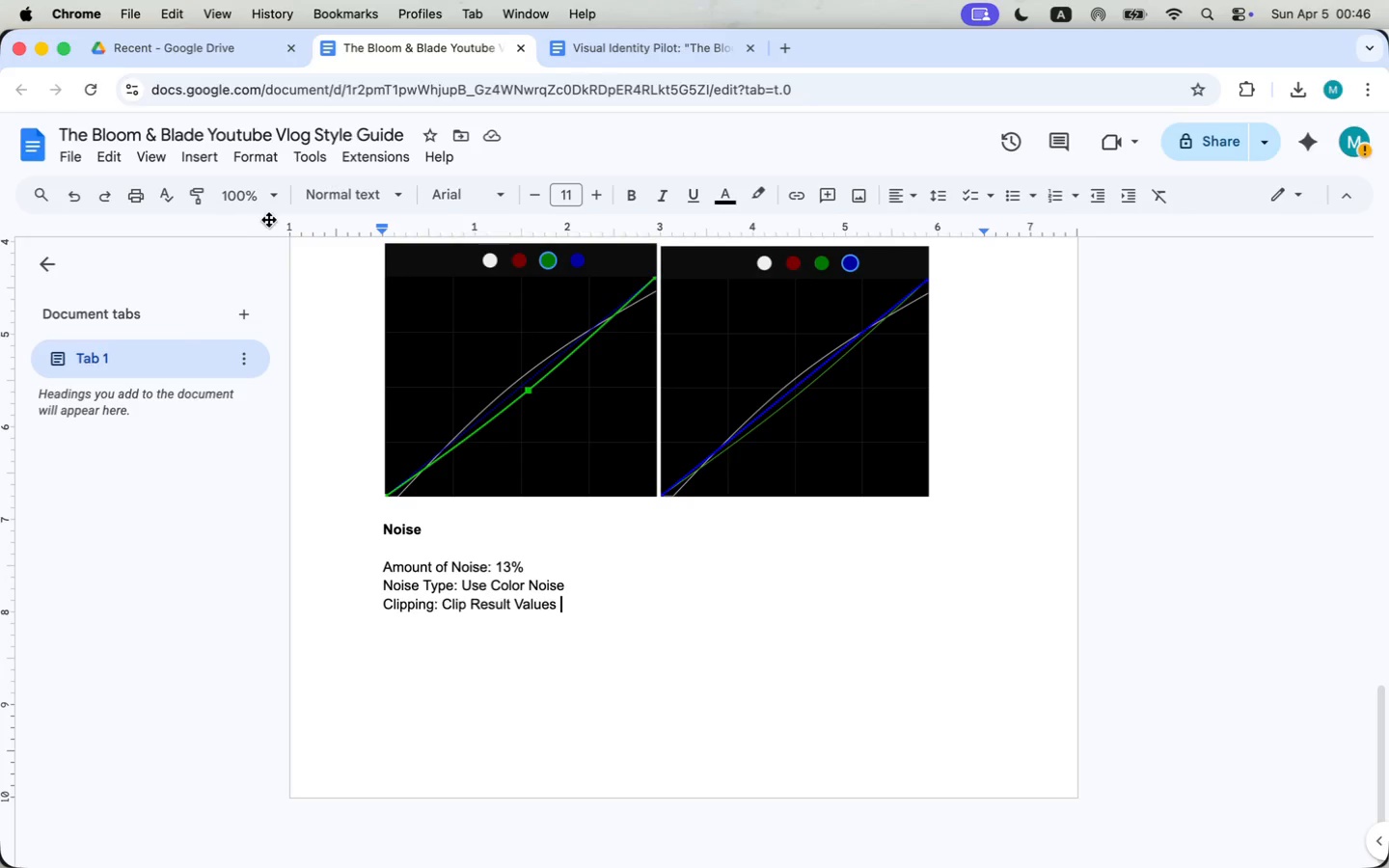 
left_click([22, 0])
 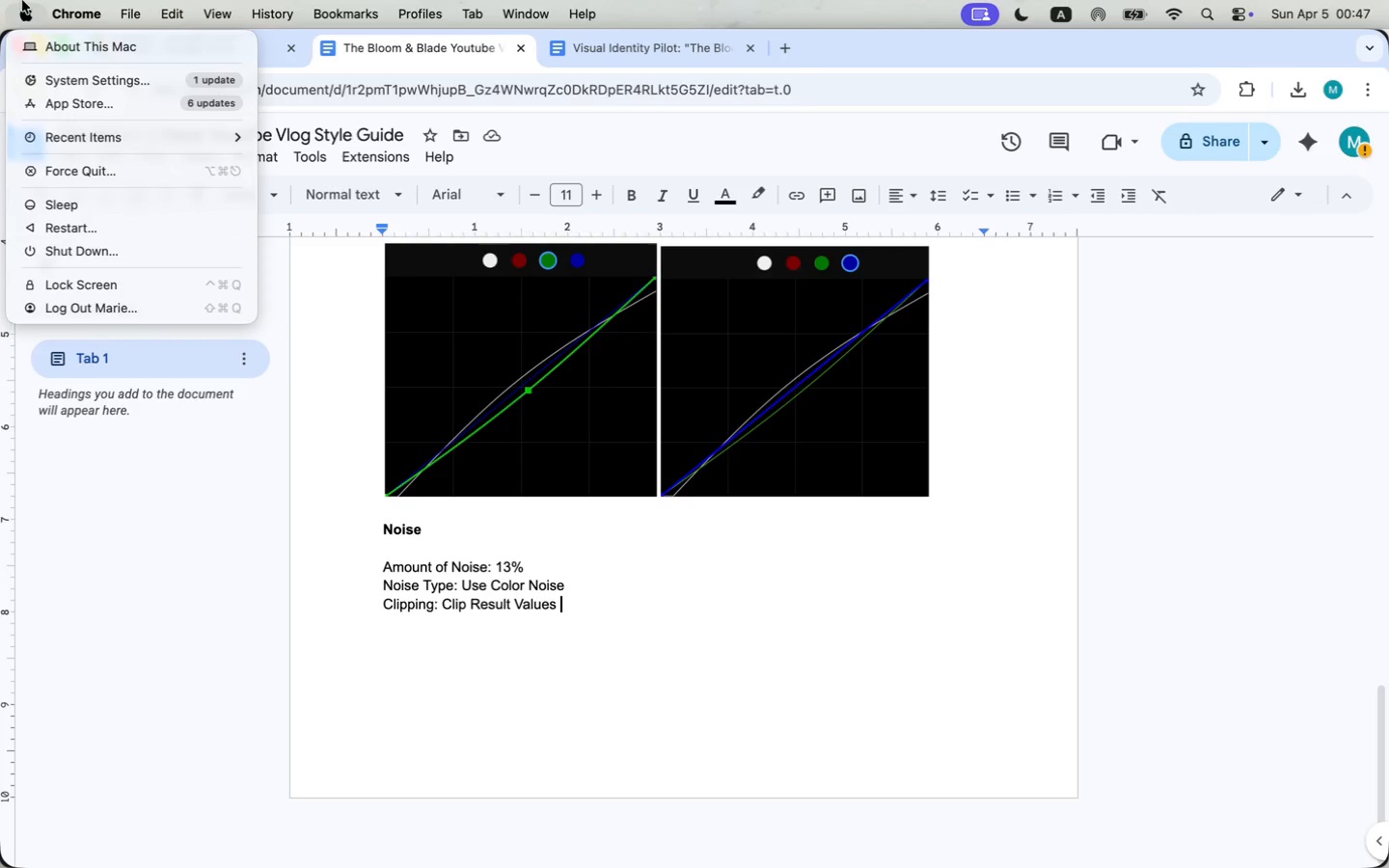 
left_click([849, 7])
 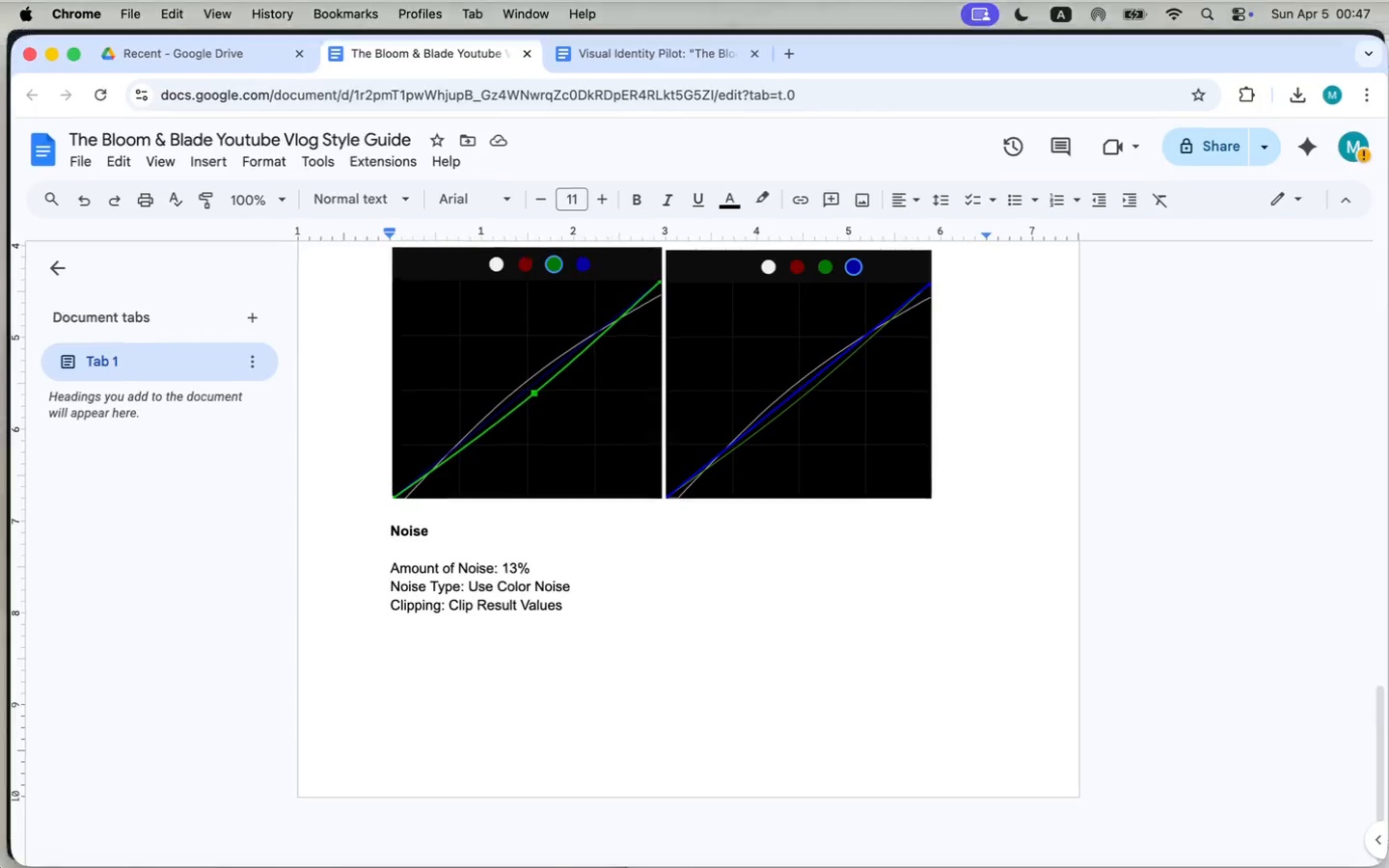 
left_click([598, 293])
 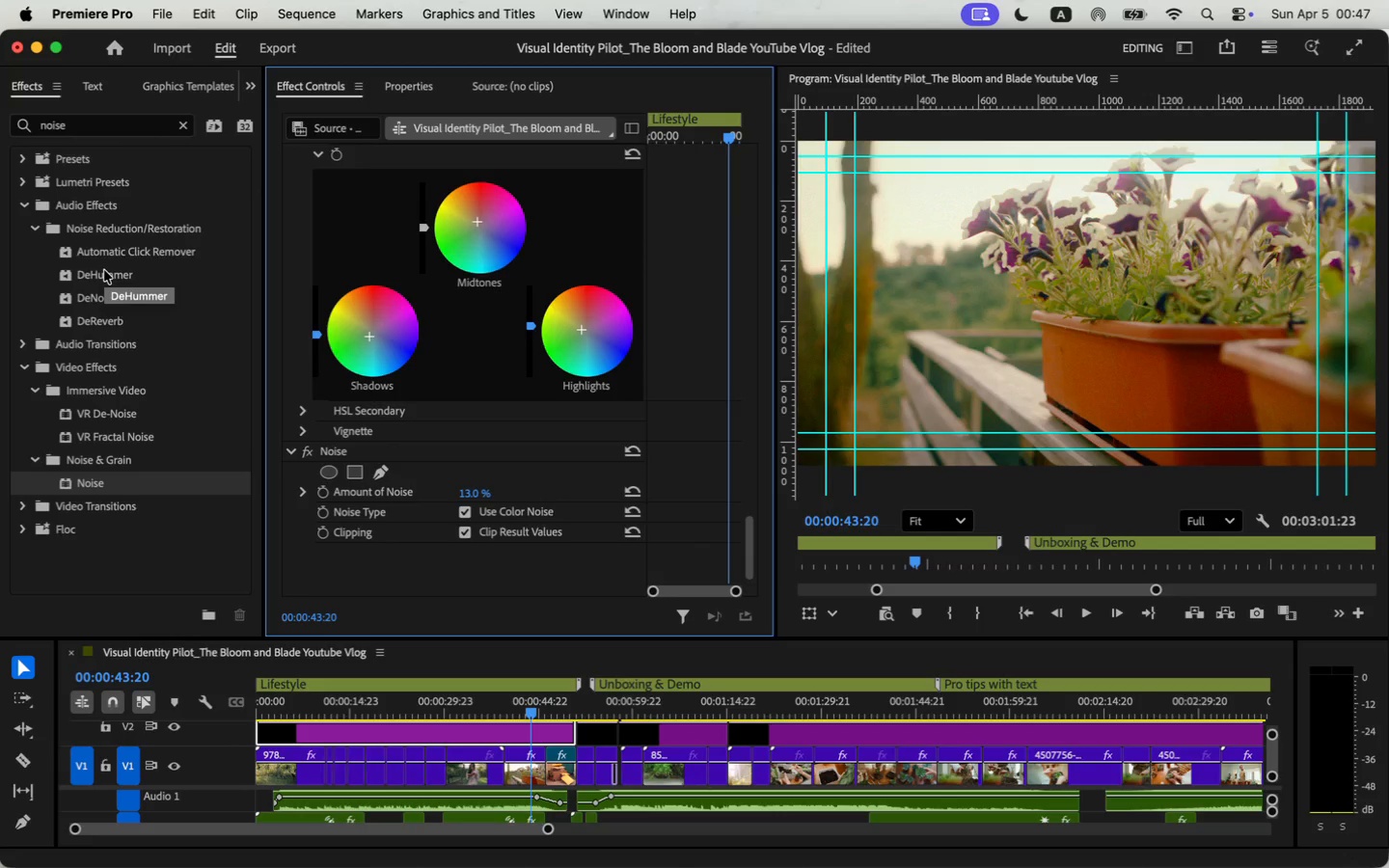 
left_click([82, 121])
 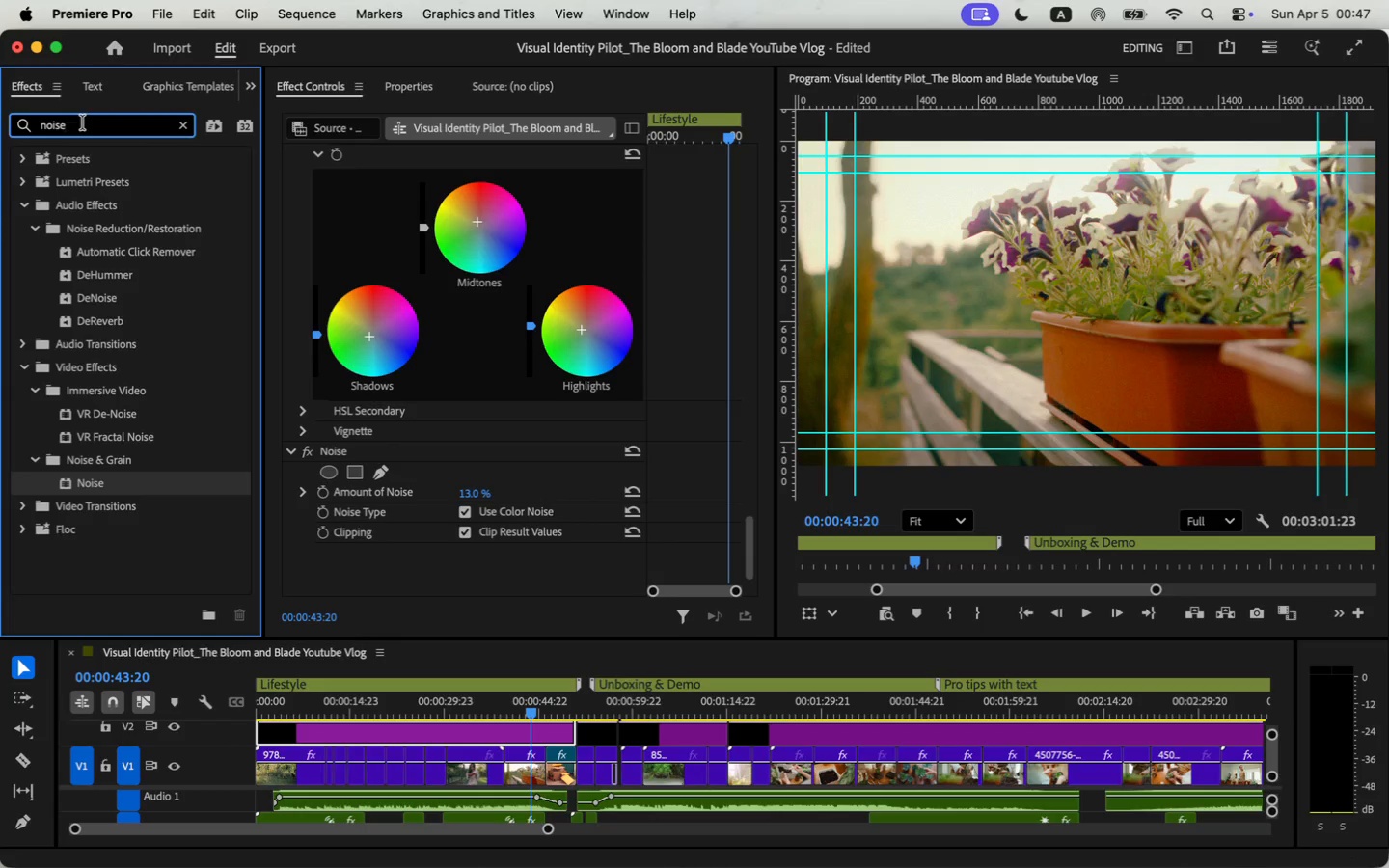 
key(Fn)
 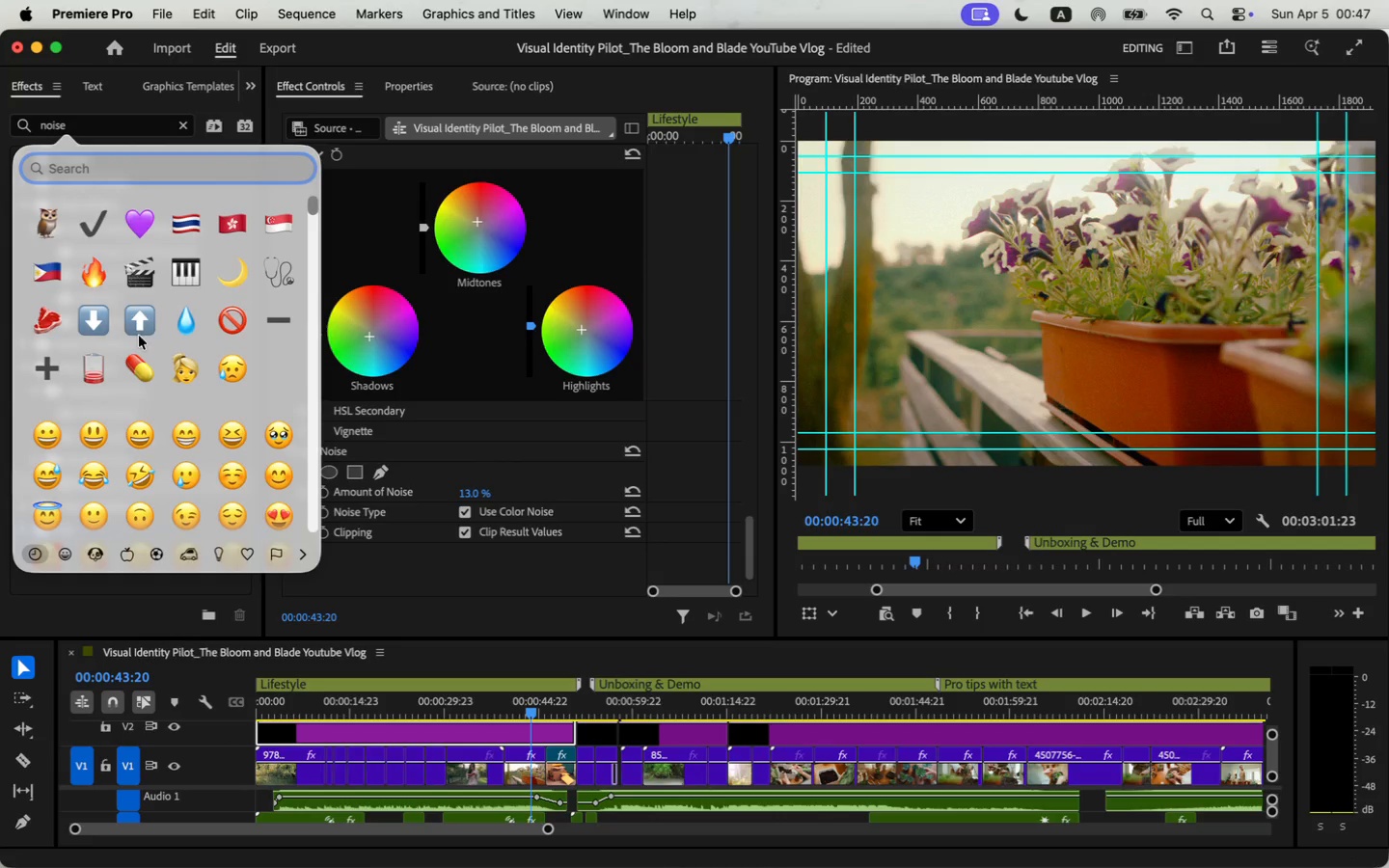 
scroll: coordinate [146, 387], scroll_direction: down, amount: 1.0
 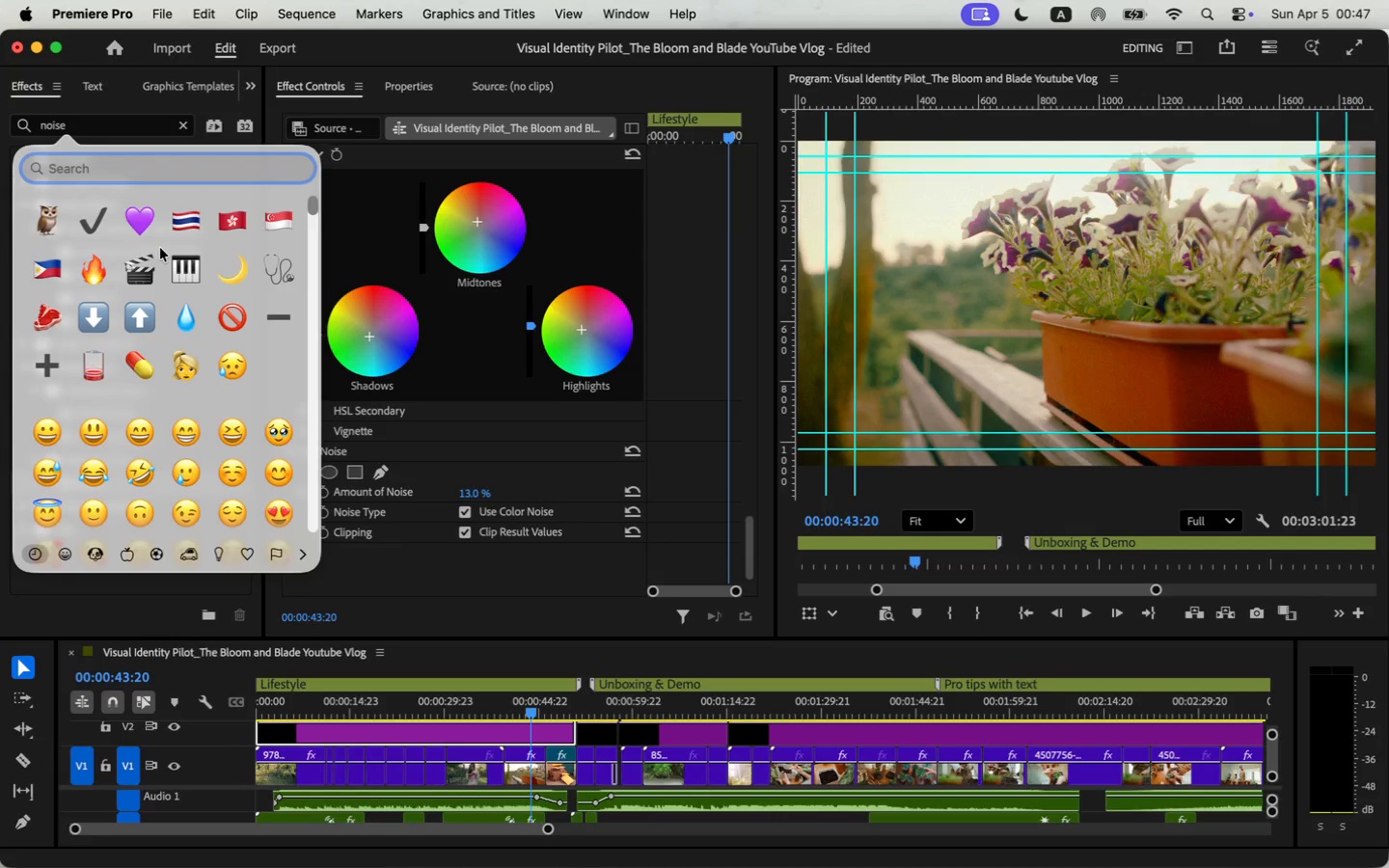 
type(check)
 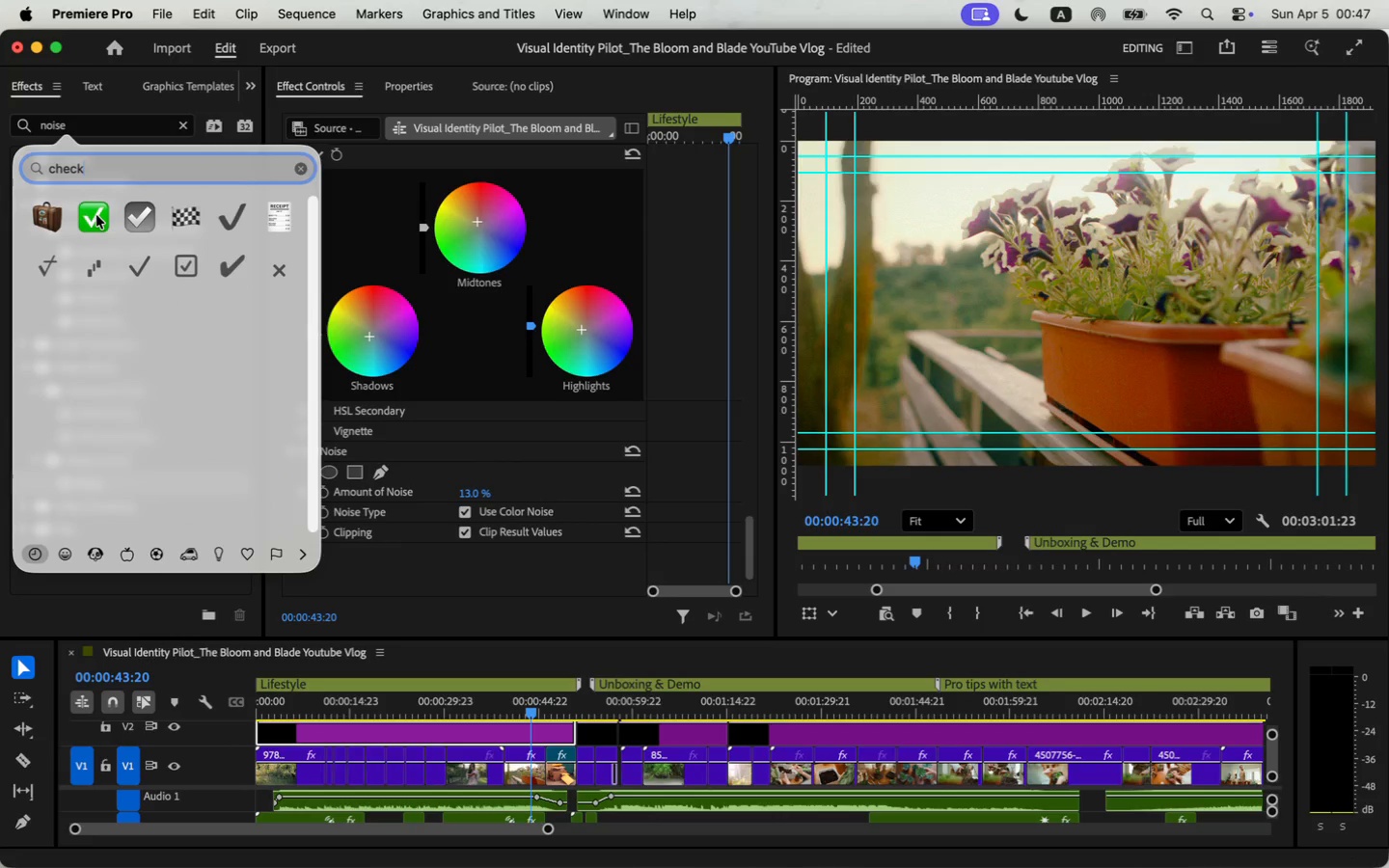 
double_click([96, 215])
 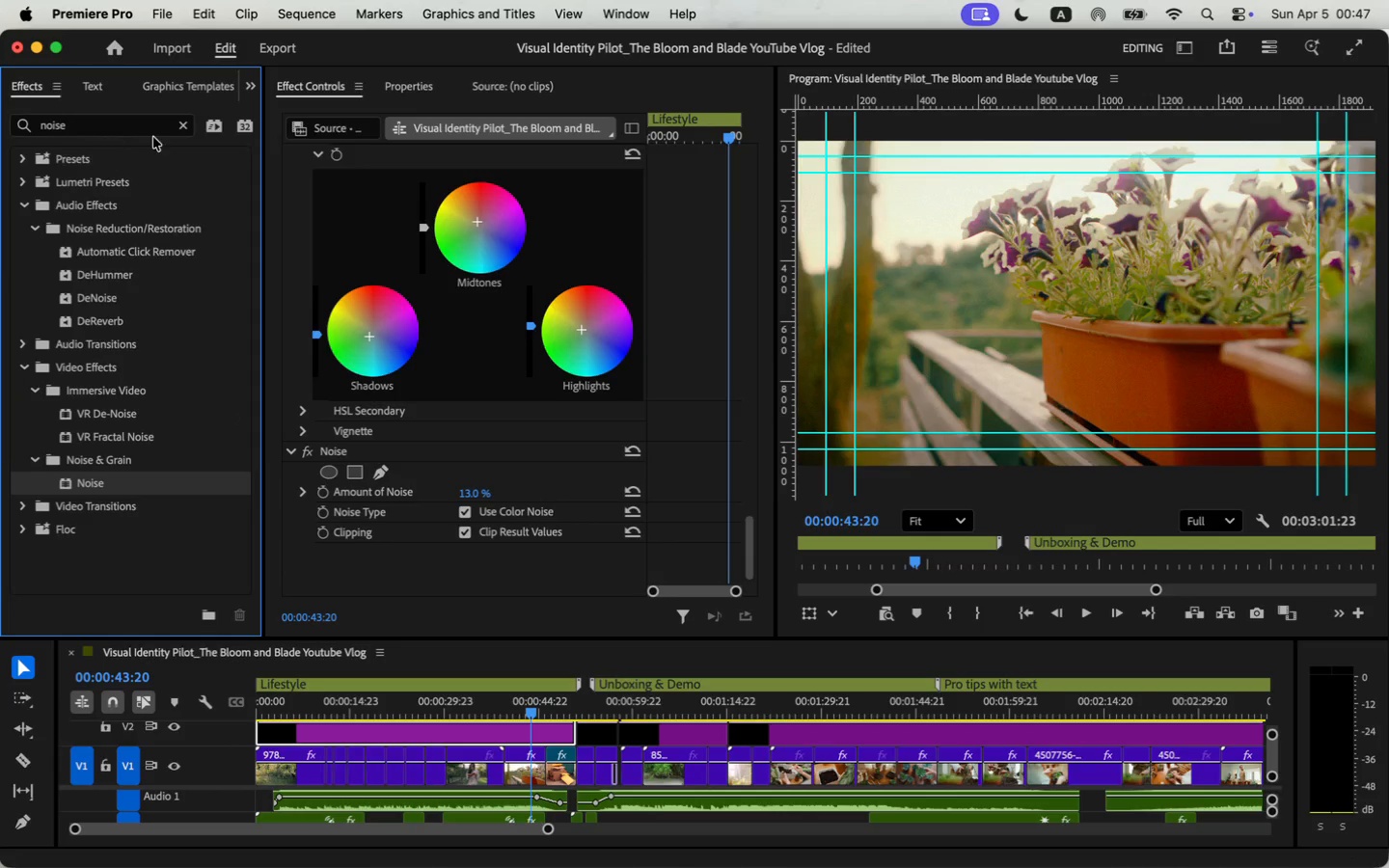 
left_click([178, 124])
 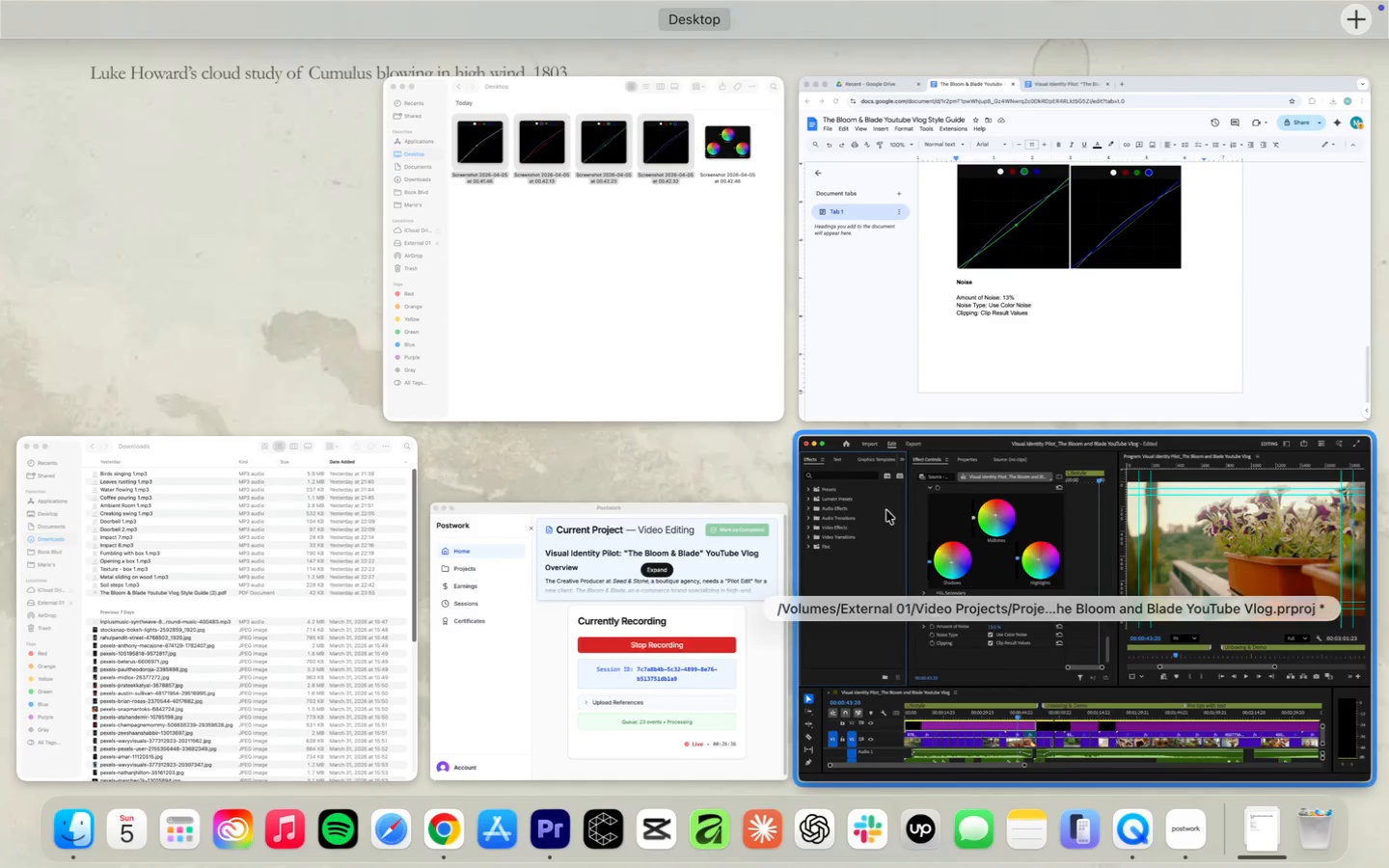 
left_click([934, 339])
 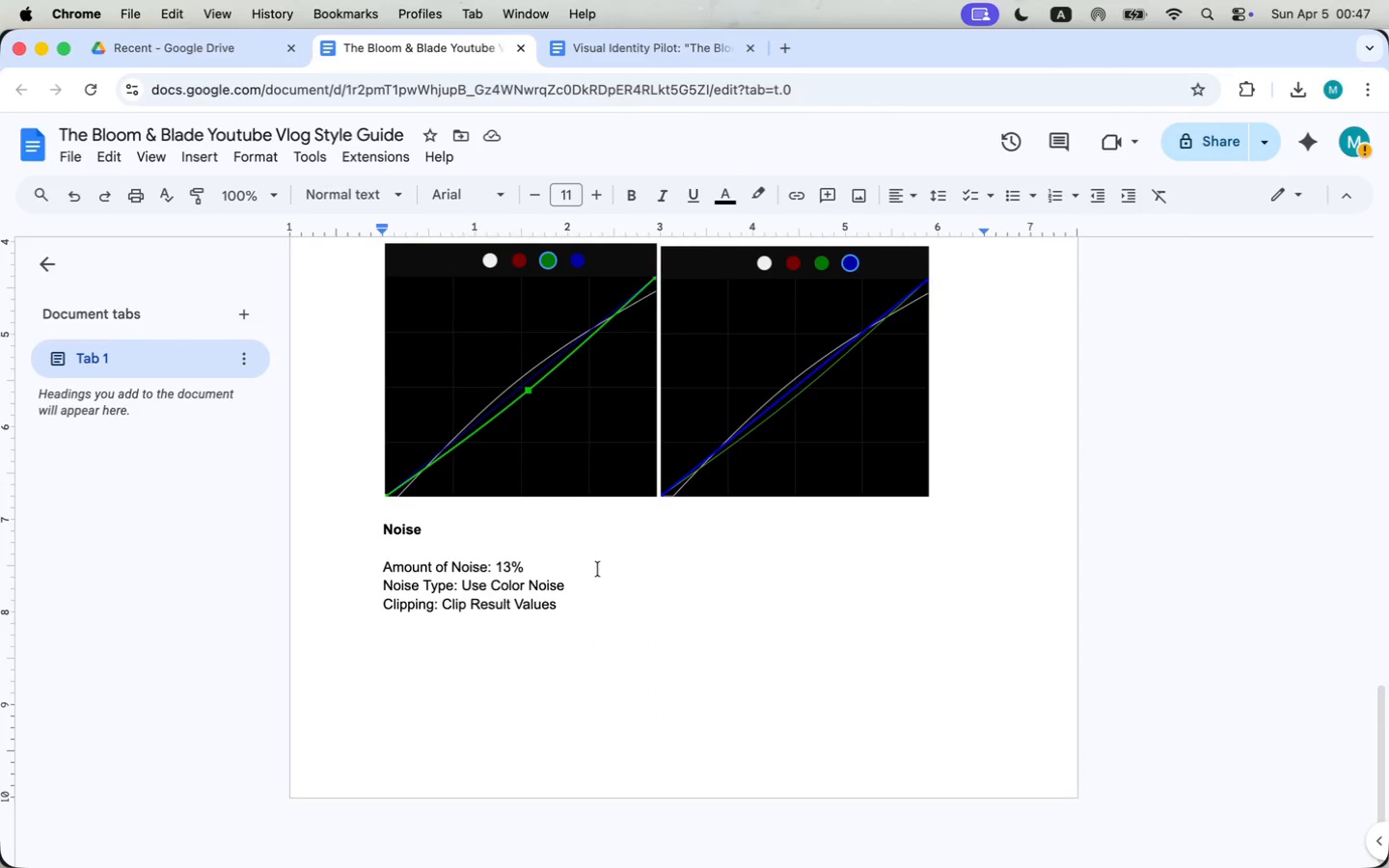 
key(Fn)
 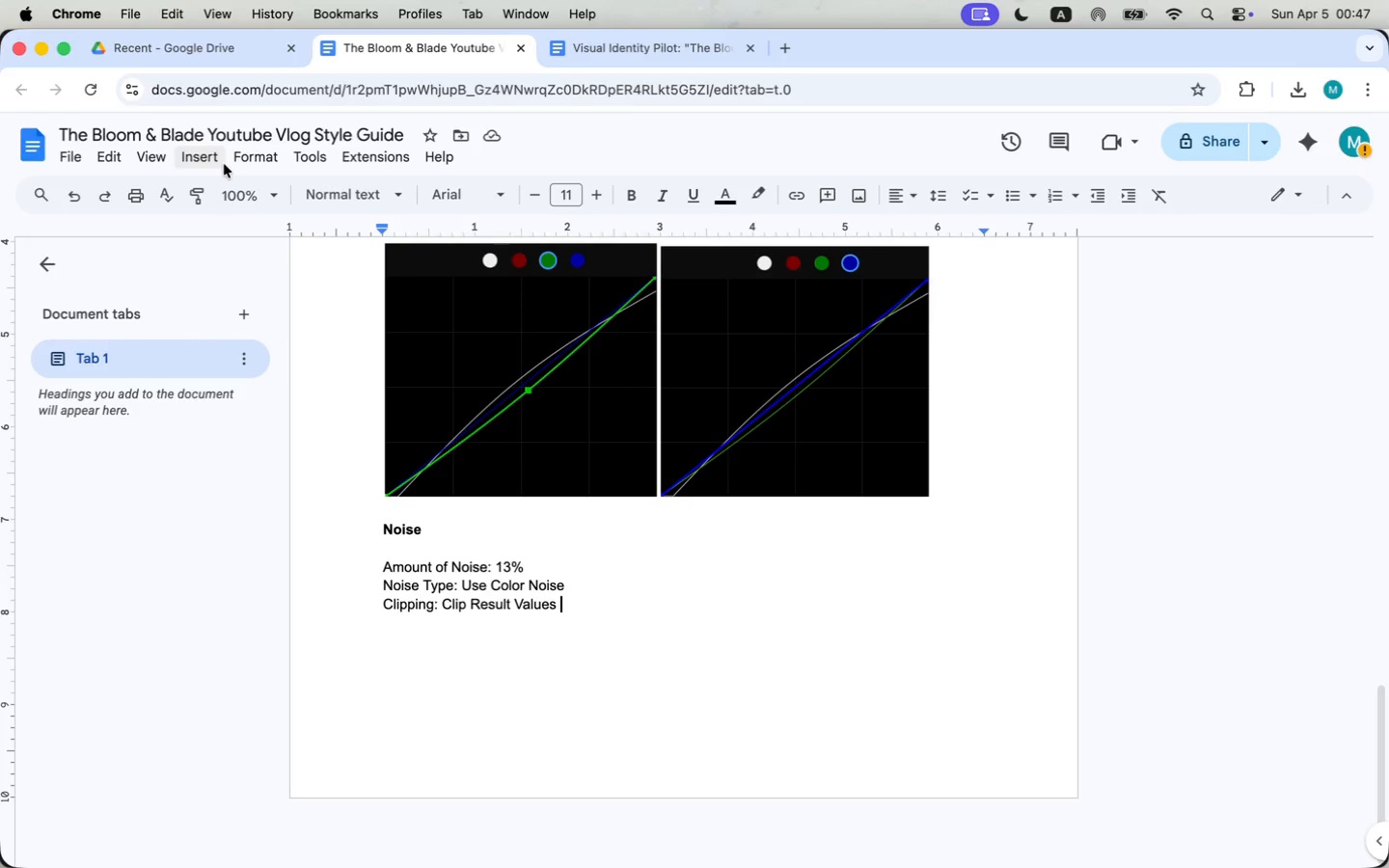 
wait(21.49)
 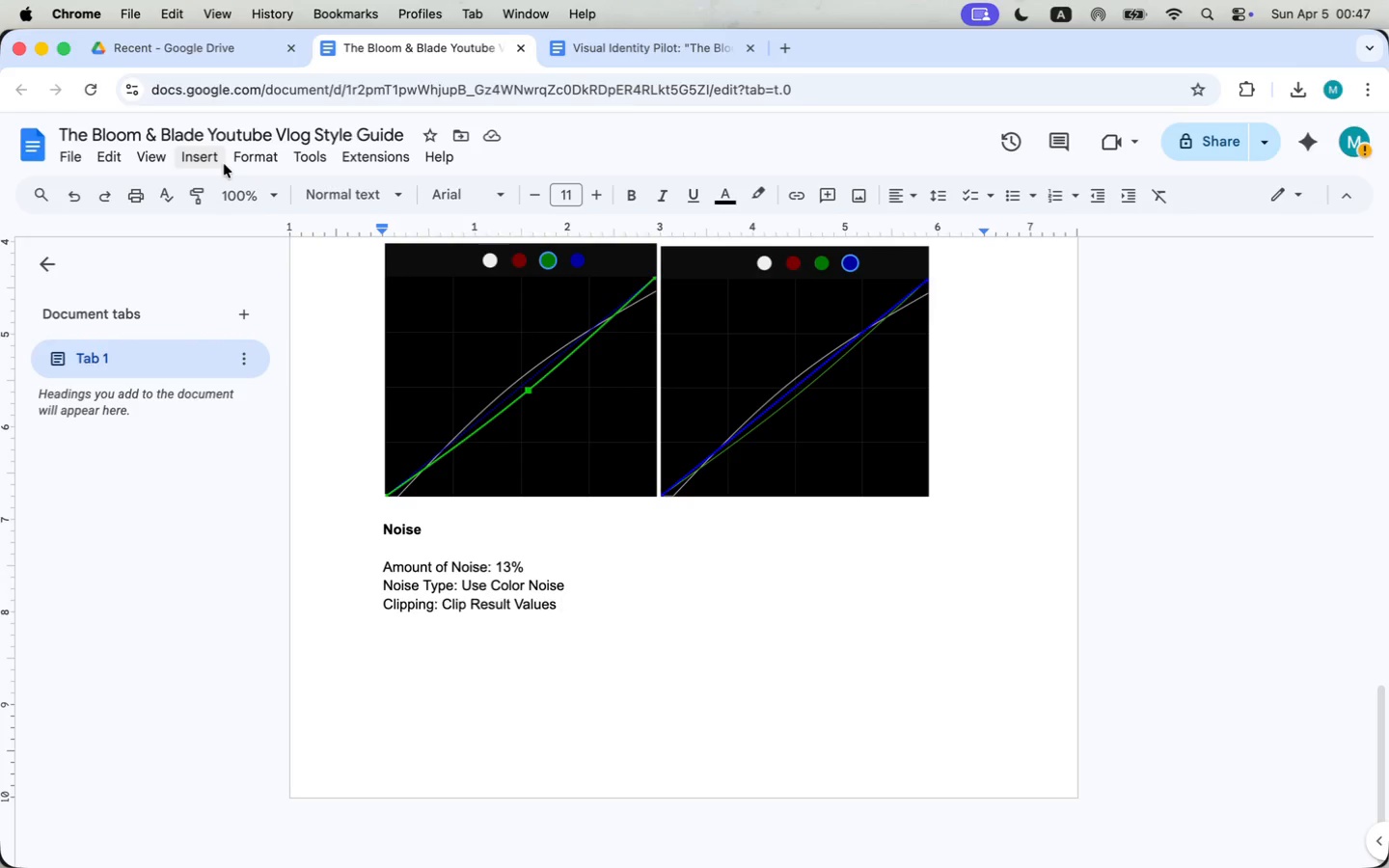 
key(Shift+2)
 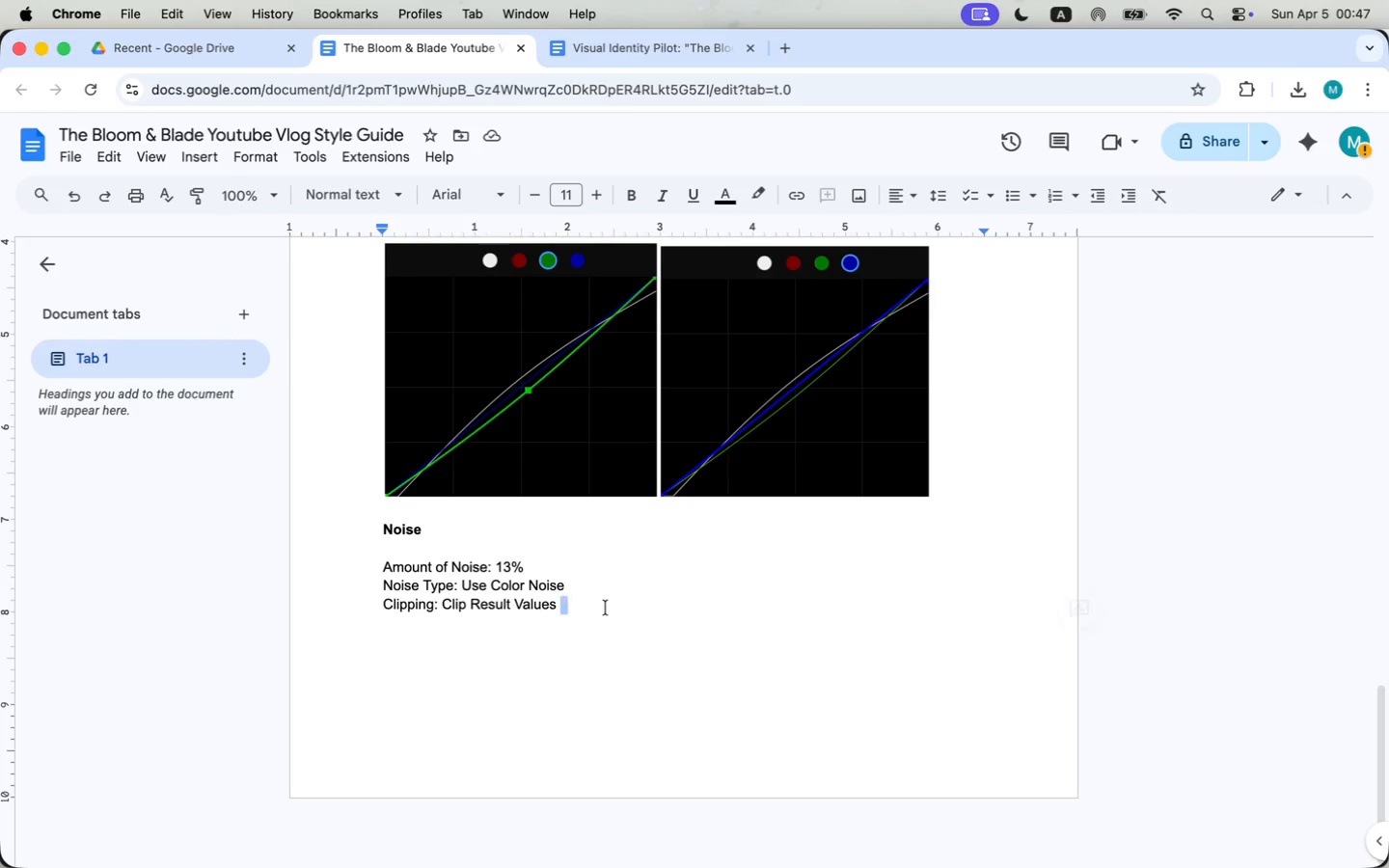 
wait(5.41)
 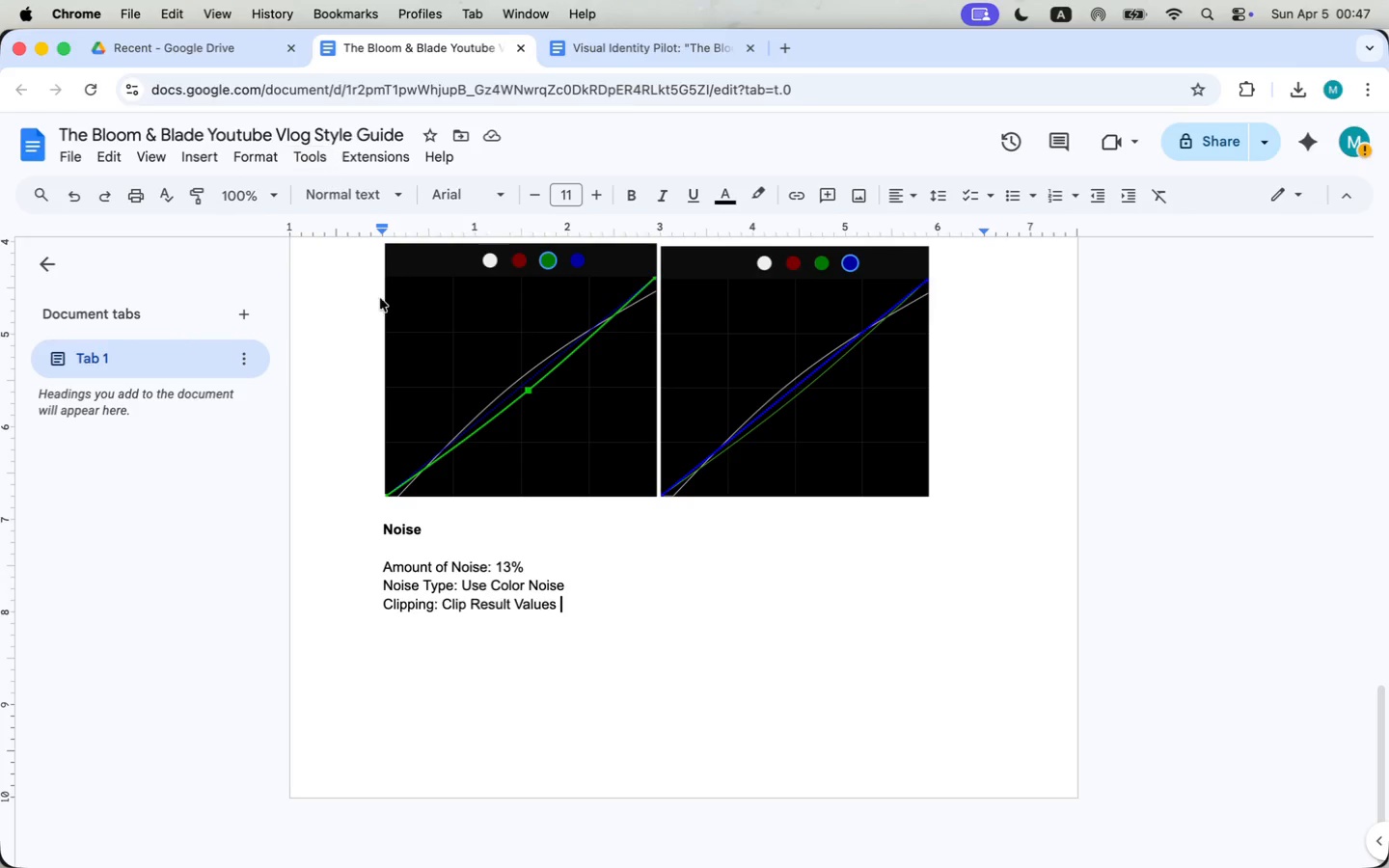 
type(@emo)
 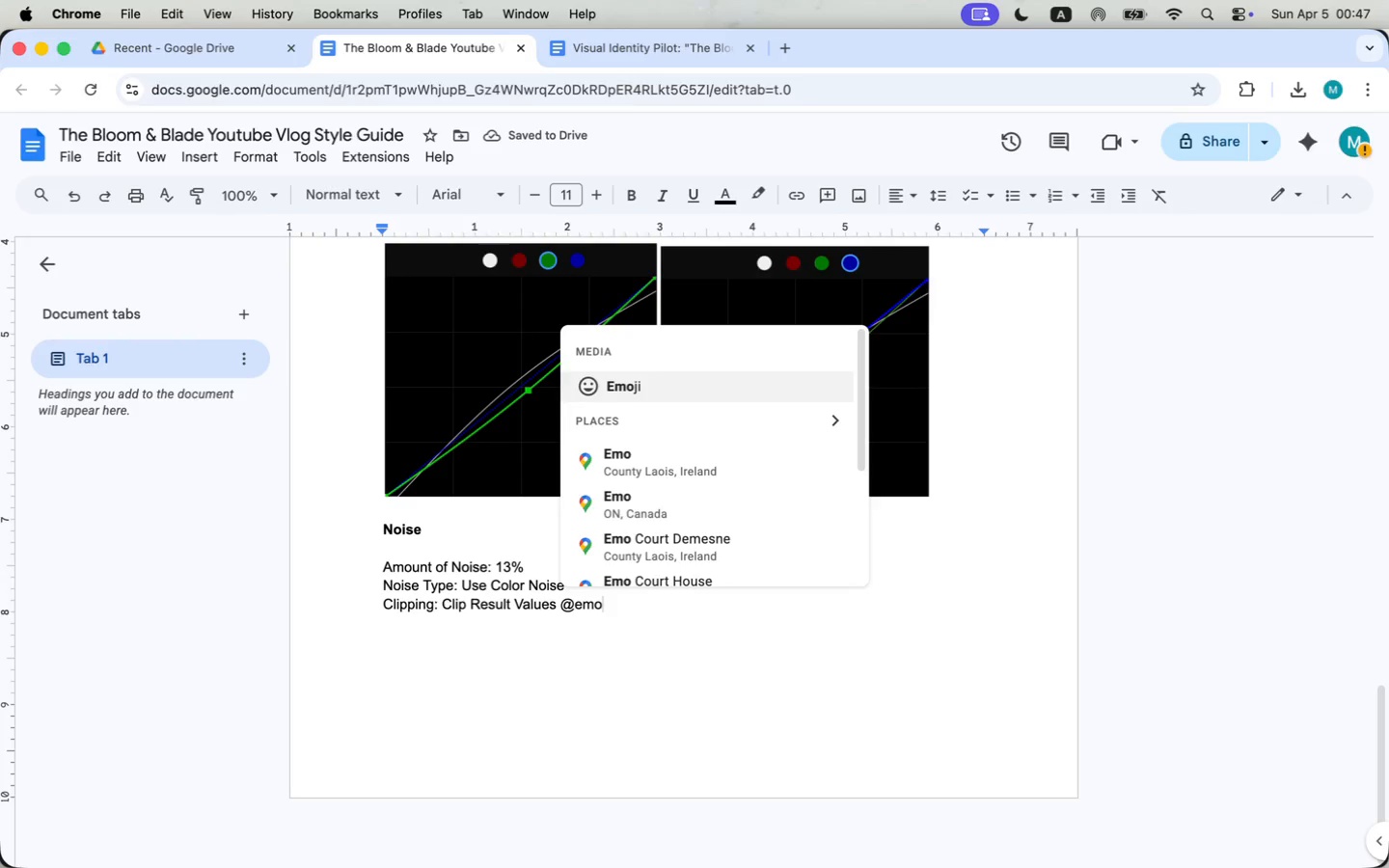 
left_click([634, 393])
 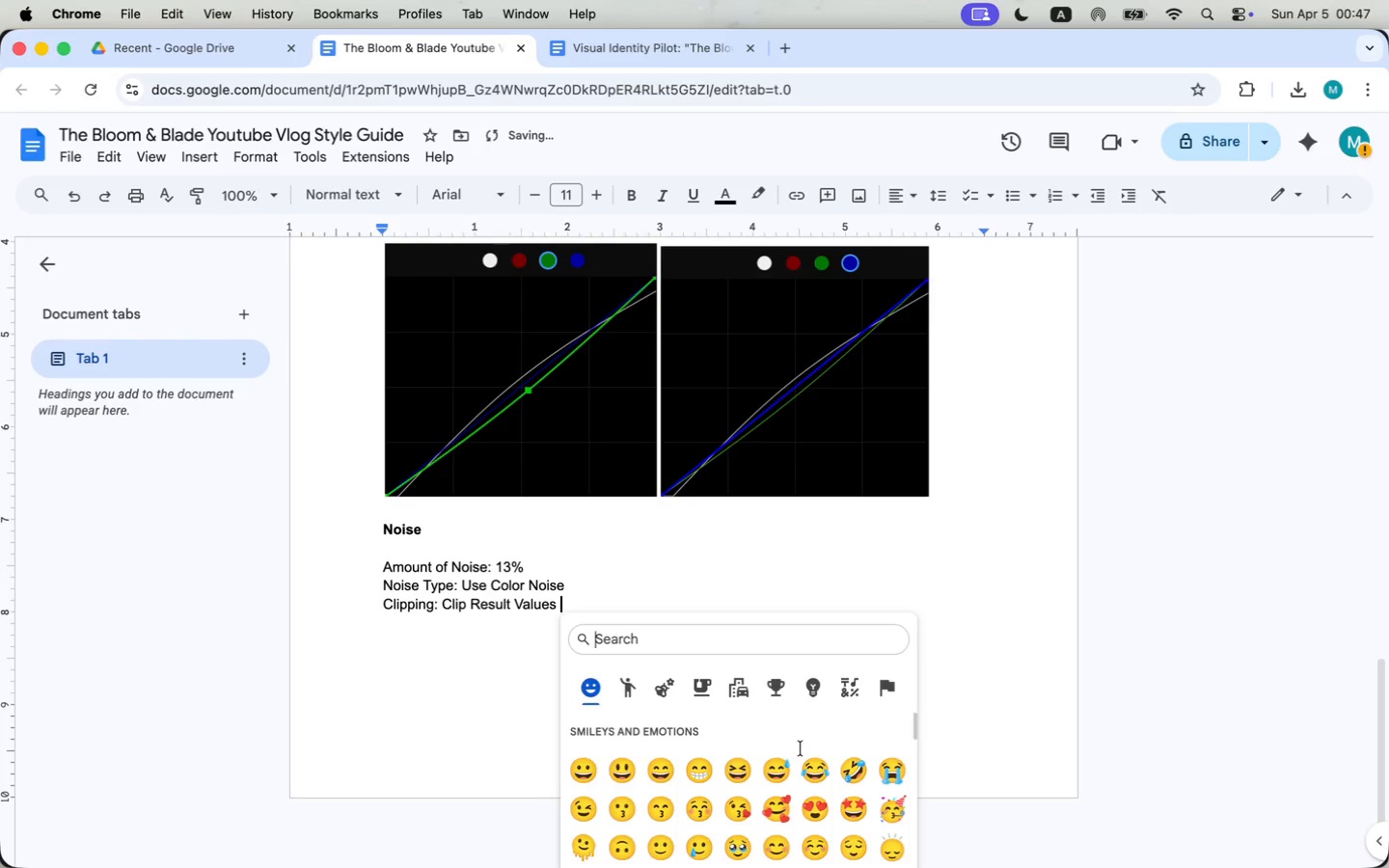 
scroll: coordinate [847, 721], scroll_direction: down, amount: 16.0
 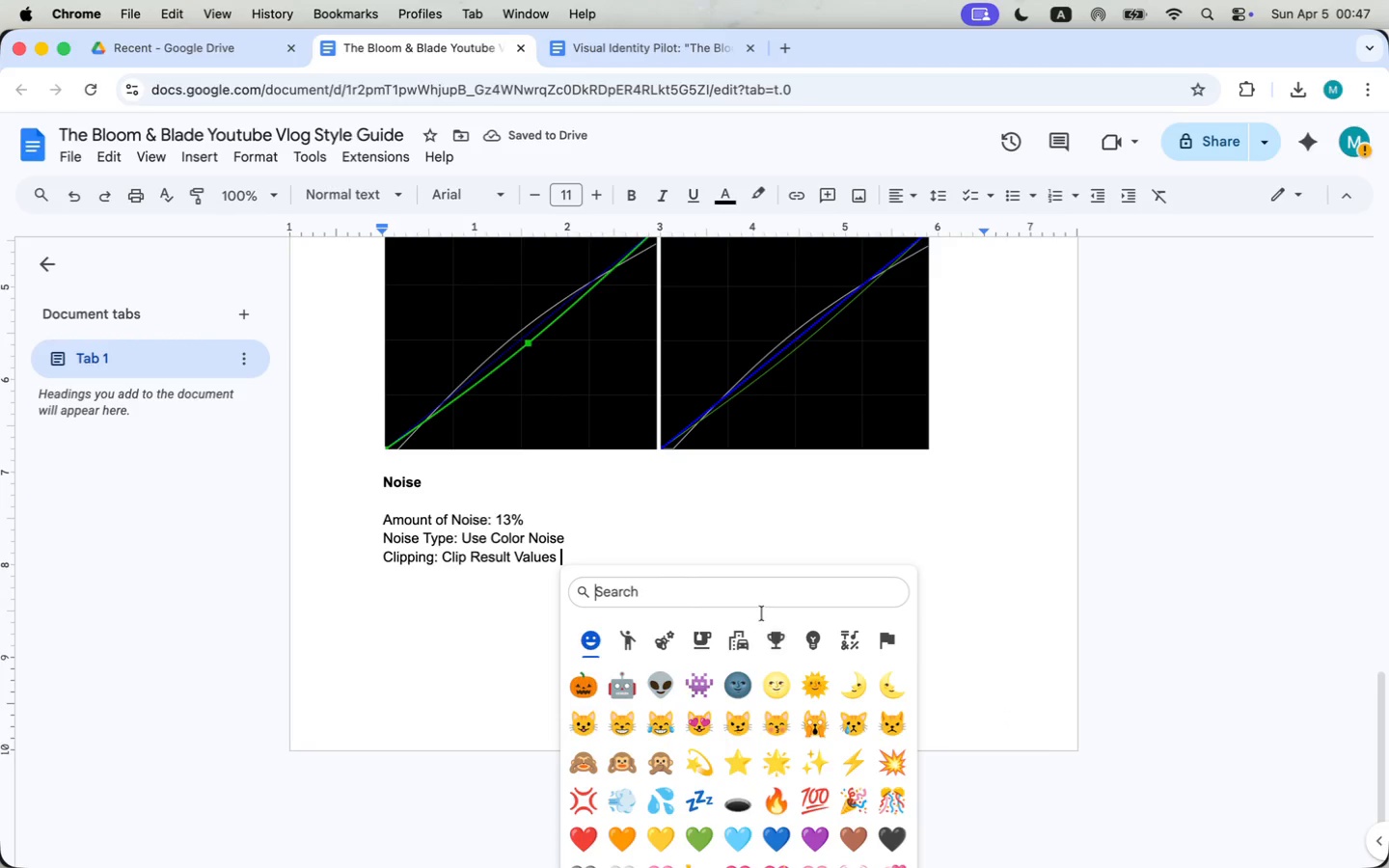 
left_click([765, 603])
 